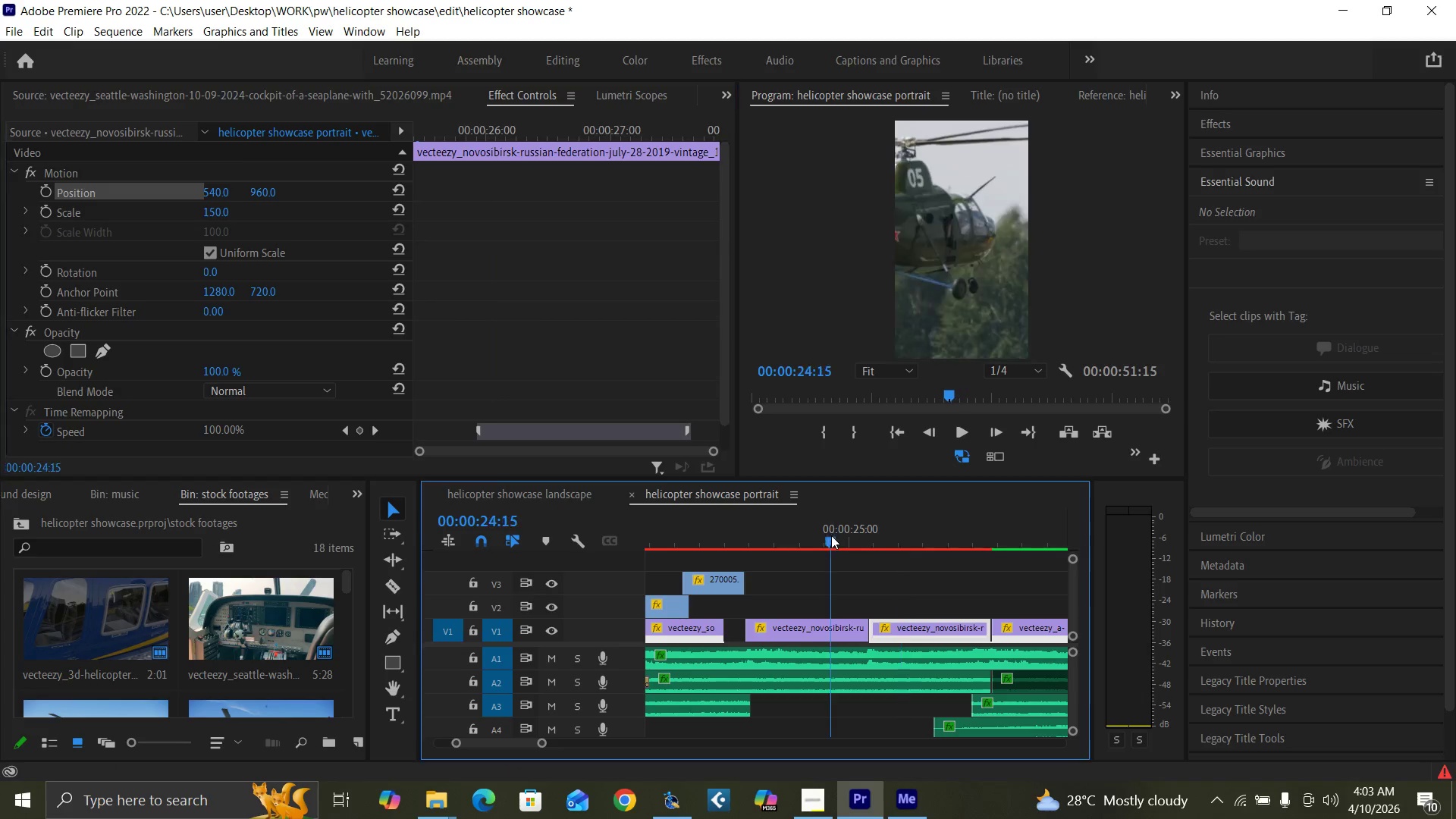 
key(Space)
 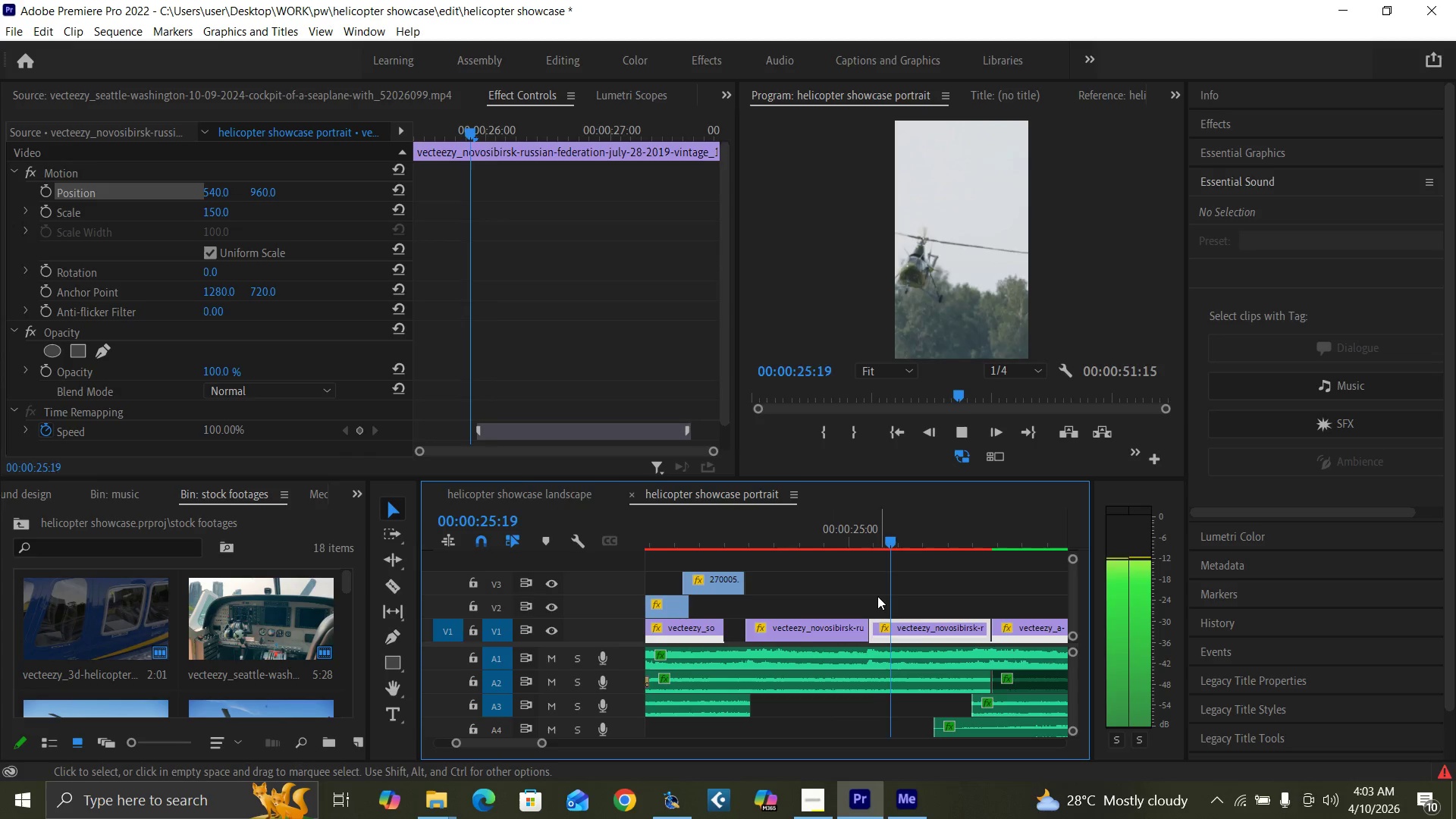 
key(Space)
 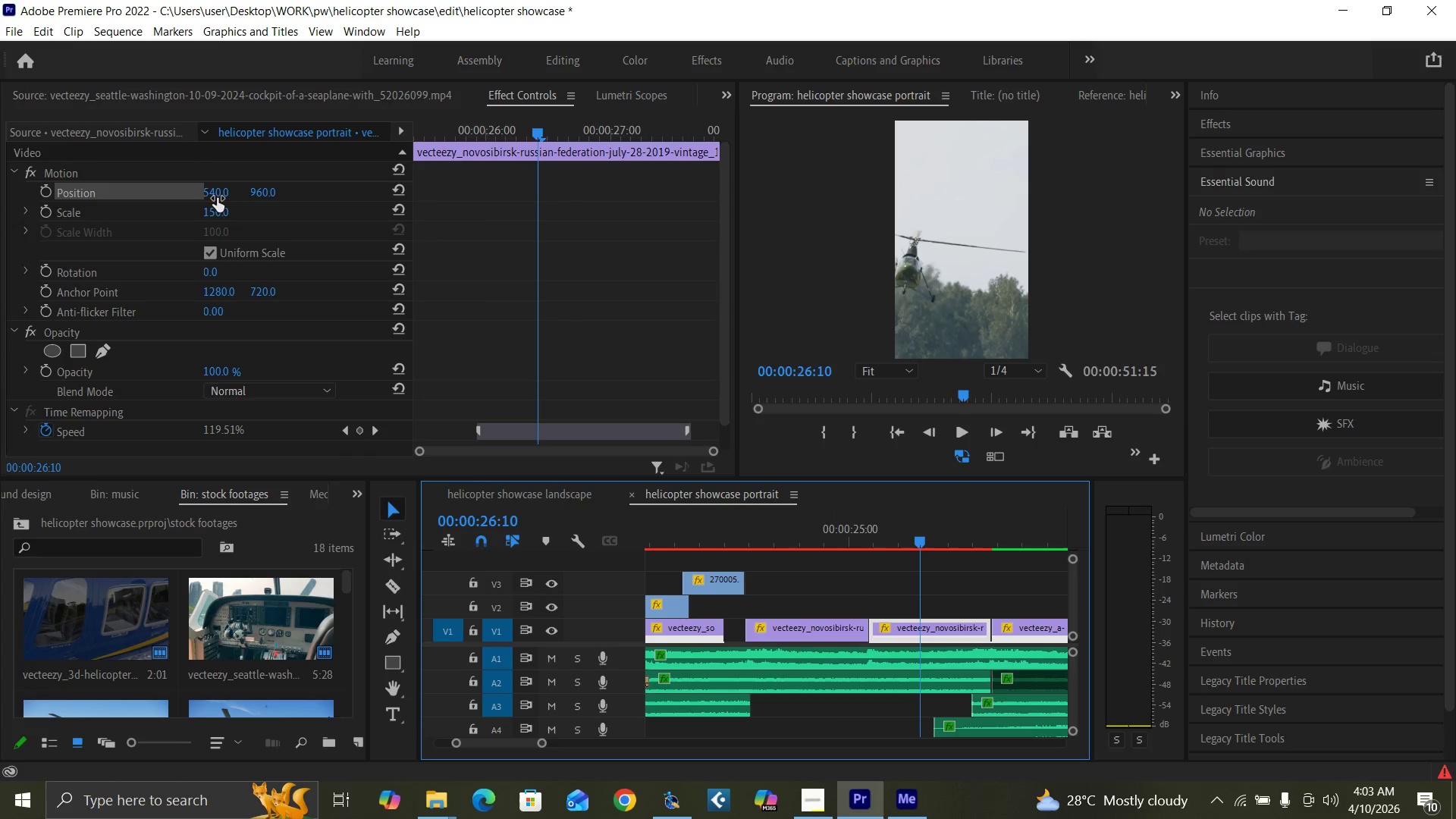 
left_click_drag(start_coordinate=[210, 194], to_coordinate=[454, 180])
 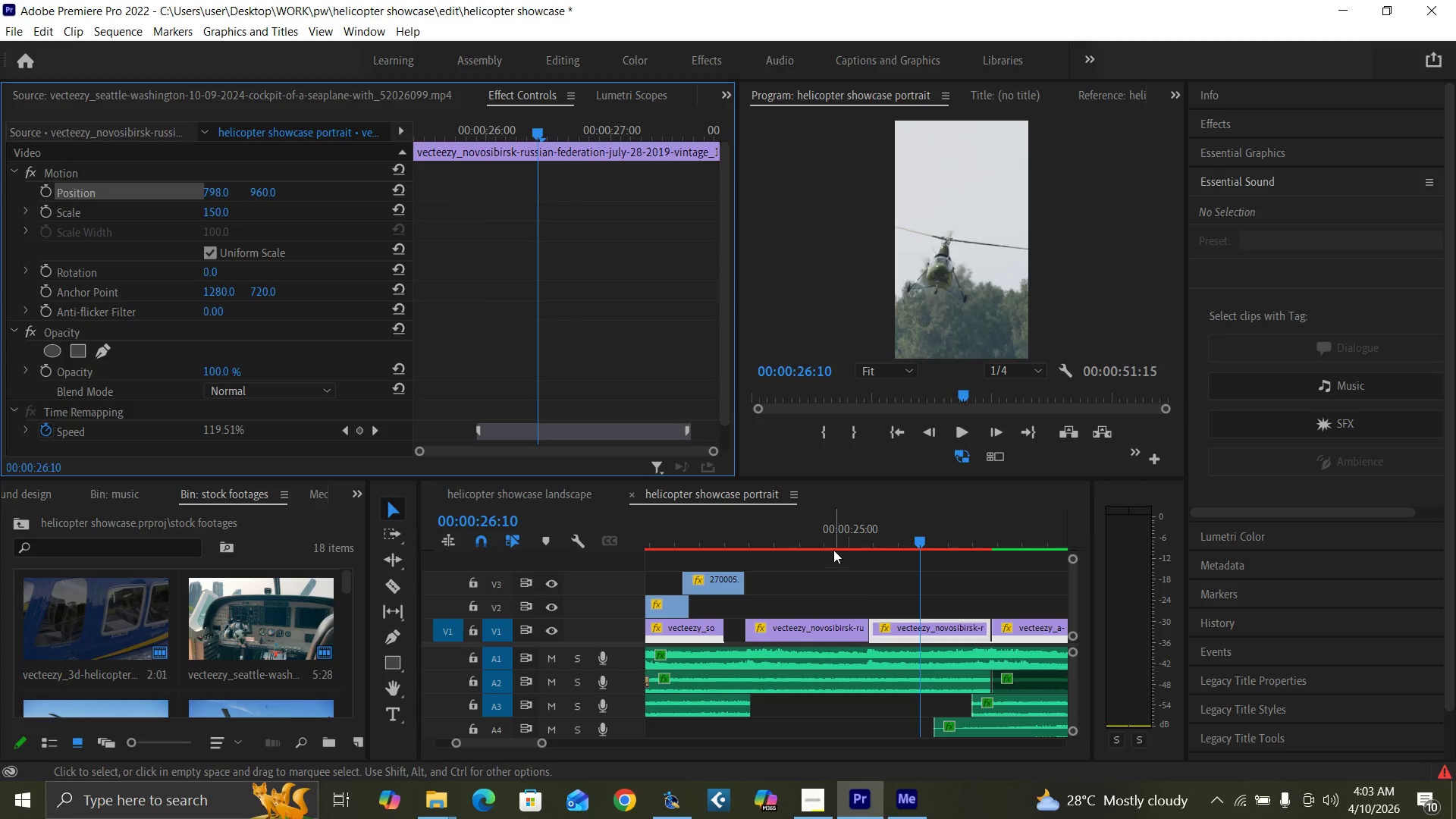 
left_click_drag(start_coordinate=[849, 544], to_coordinate=[877, 550])
 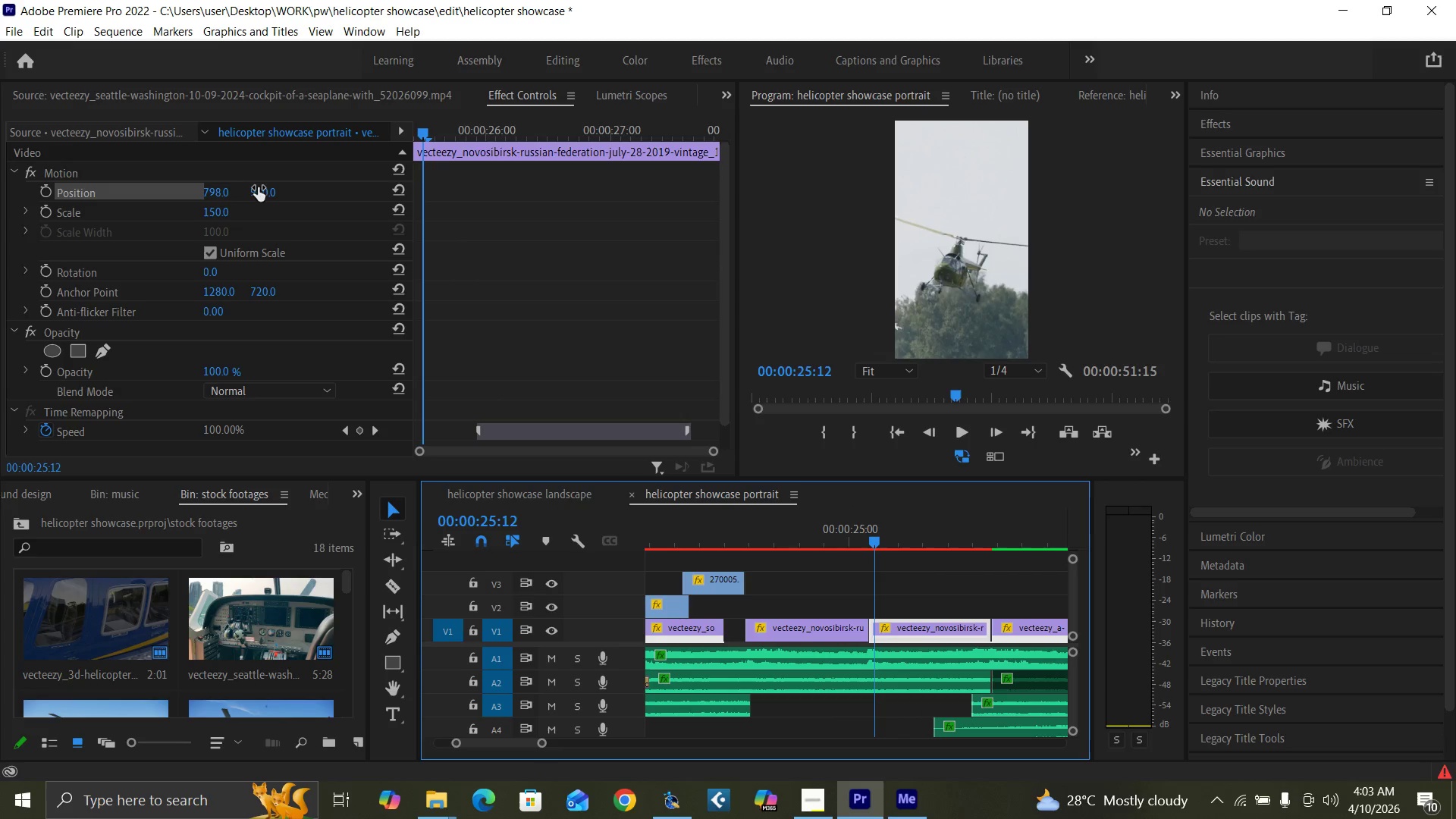 
left_click_drag(start_coordinate=[258, 189], to_coordinate=[158, 203])
 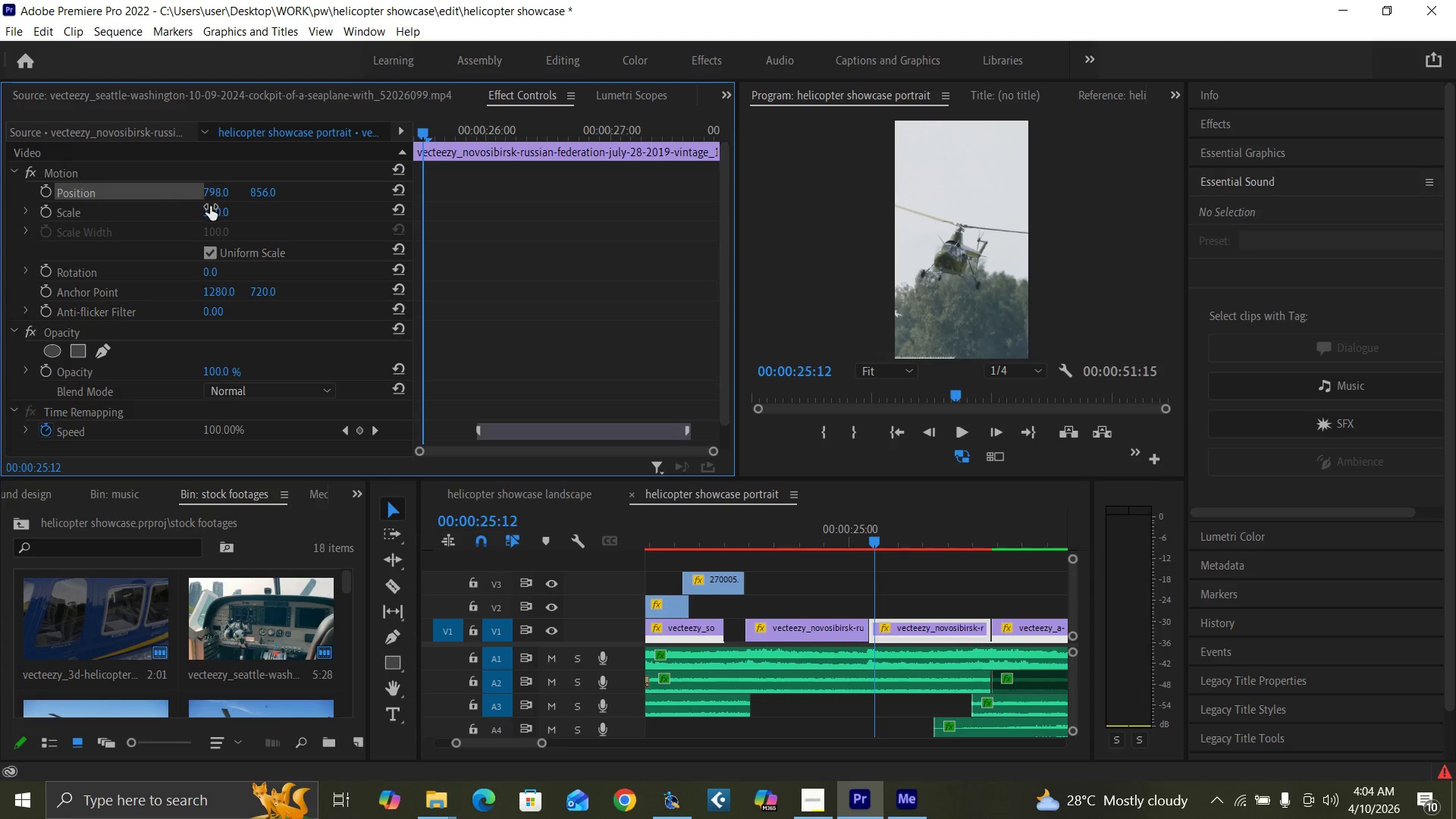 
left_click([210, 207])
 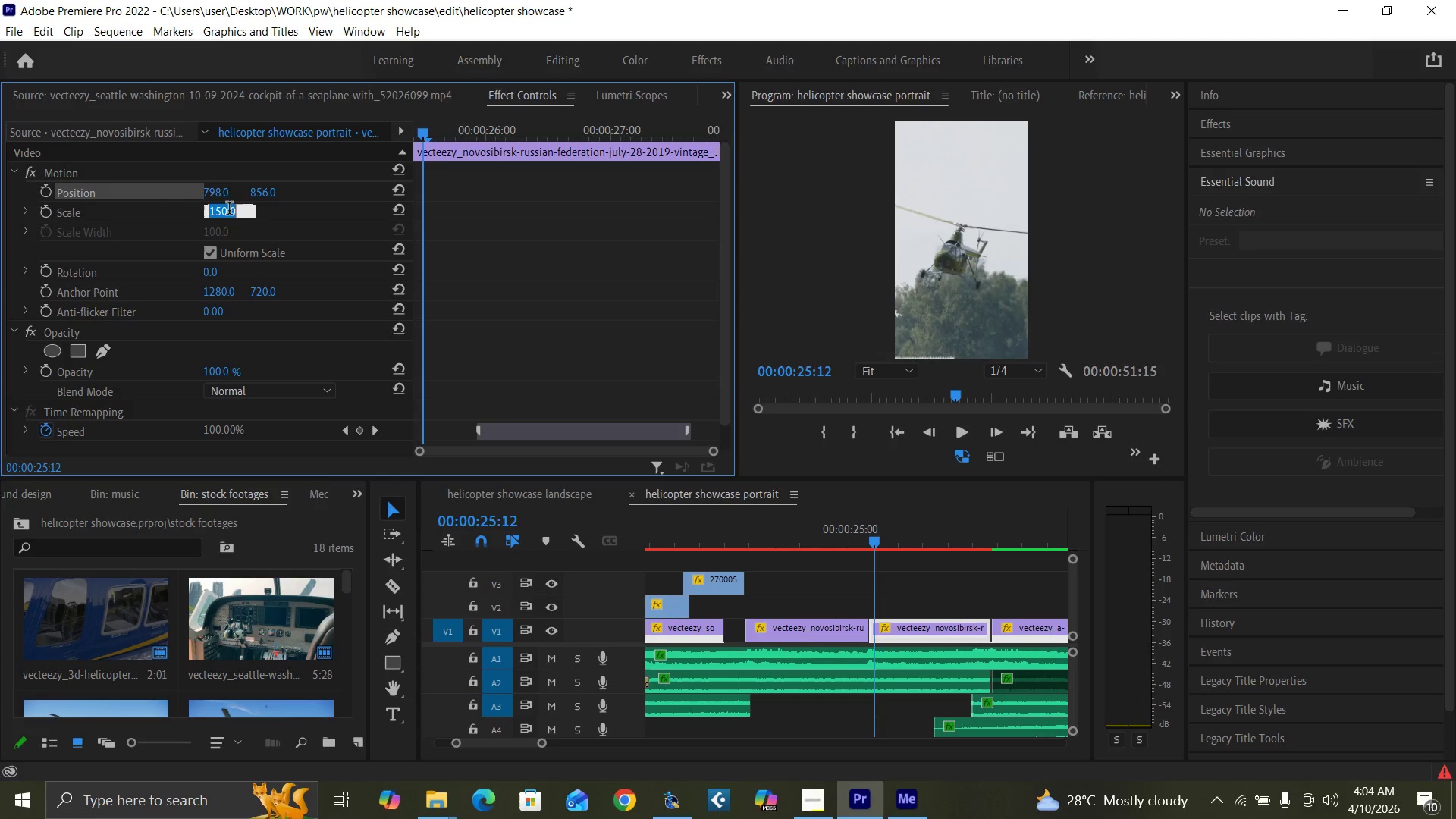 
key(1)
 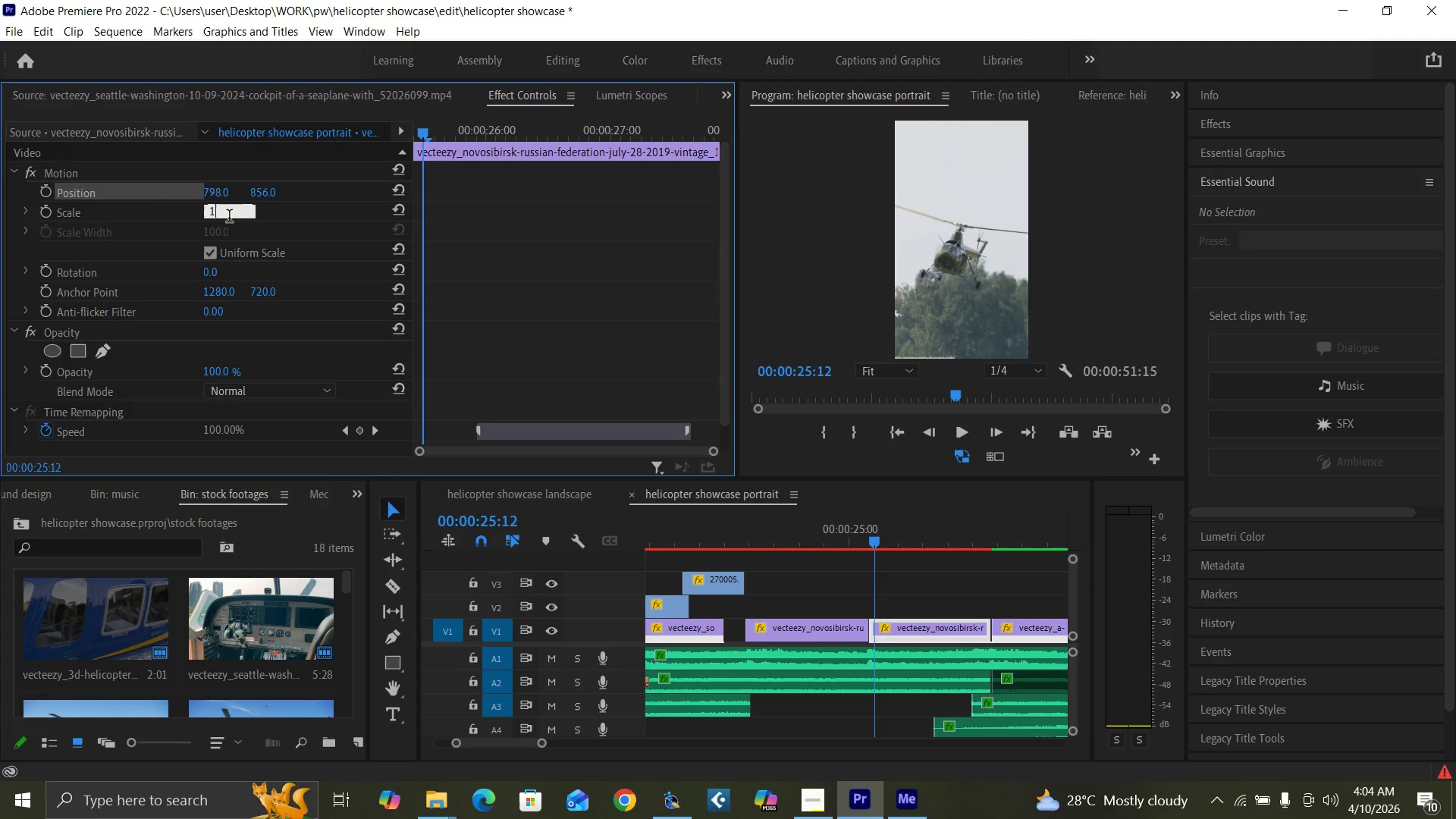 
type(60)
 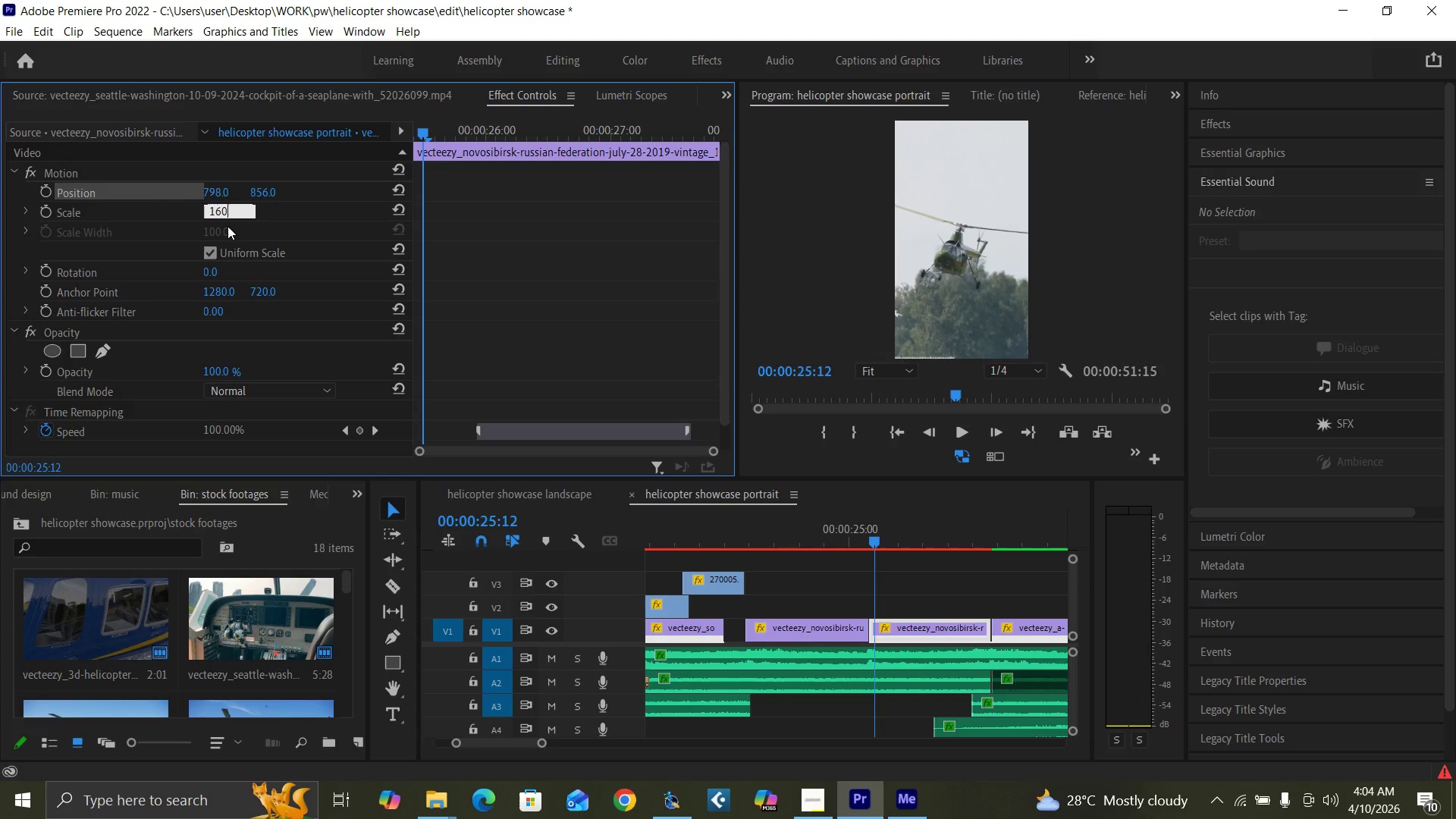 
key(Enter)
 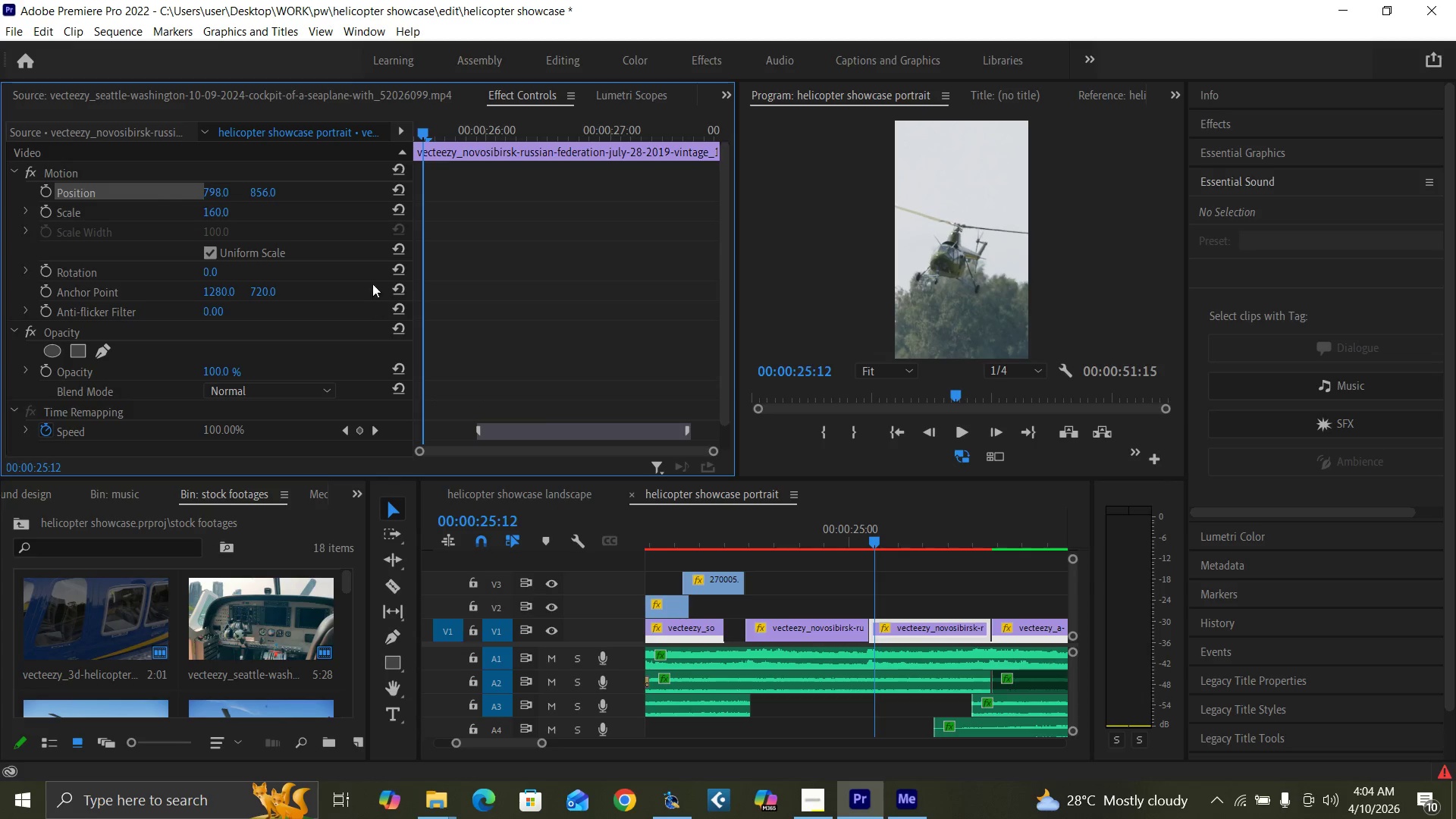 
left_click_drag(start_coordinate=[262, 194], to_coordinate=[211, 196])
 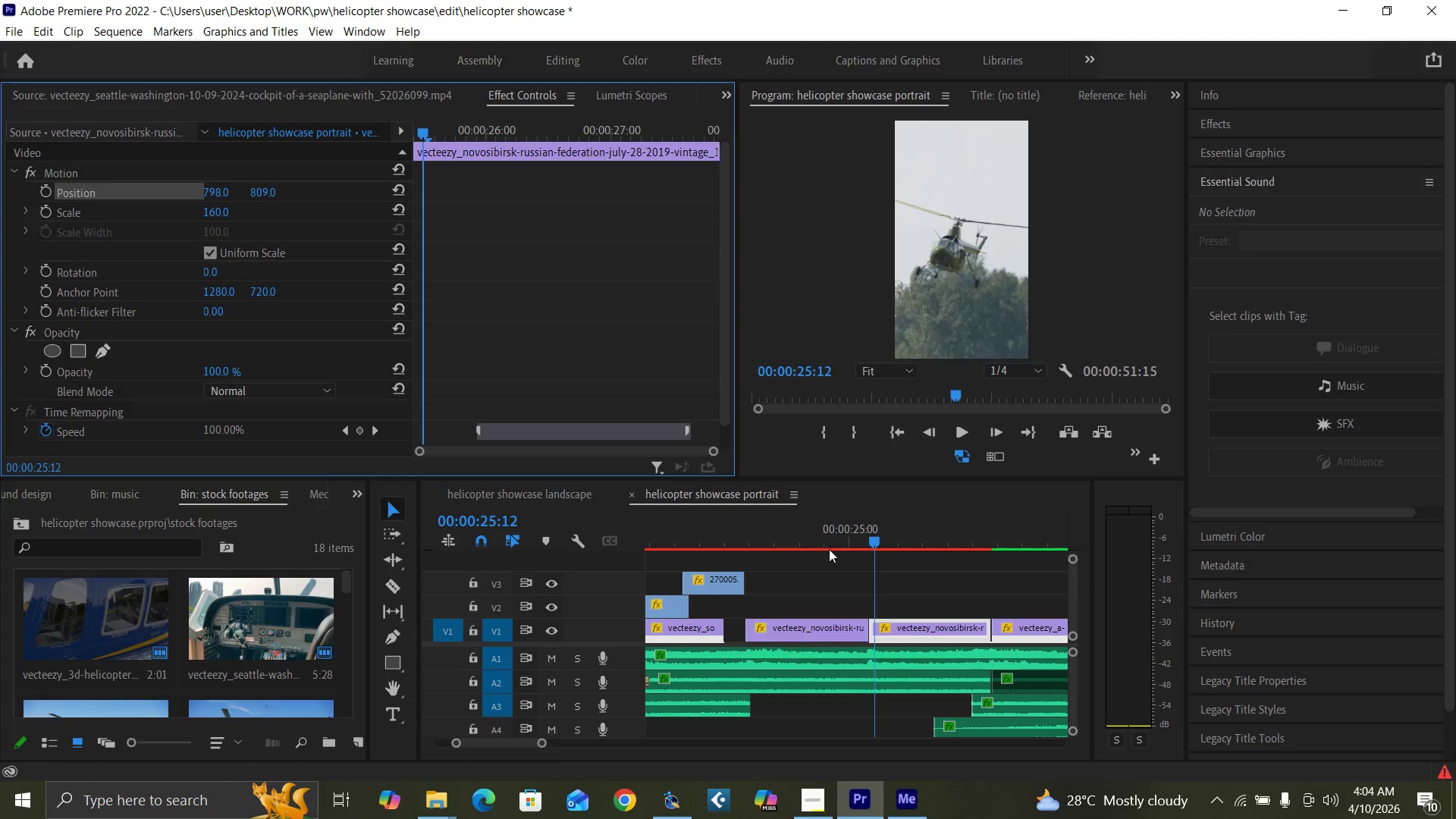 
key(Space)
 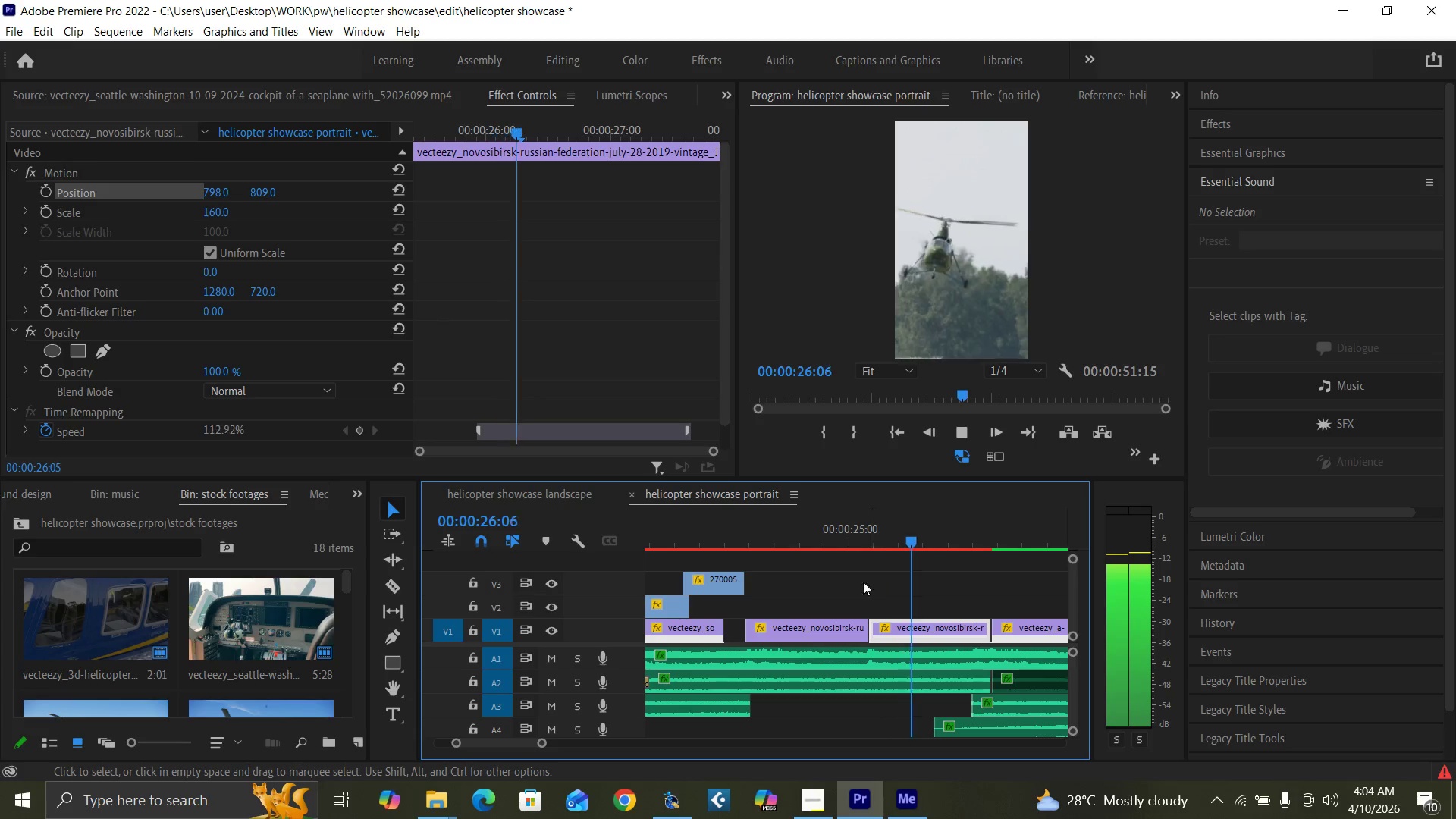 
left_click([827, 529])
 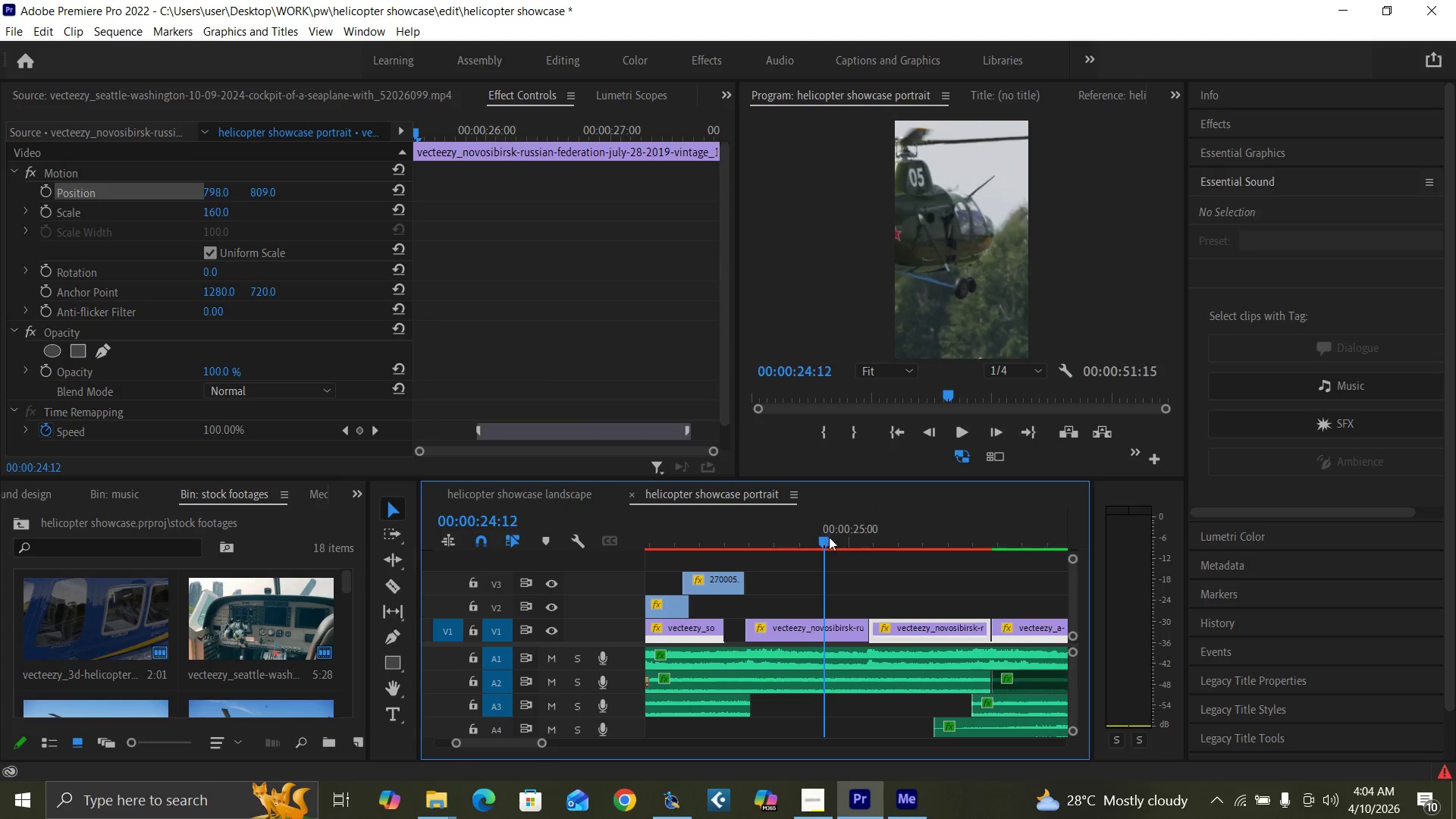 
key(Space)
 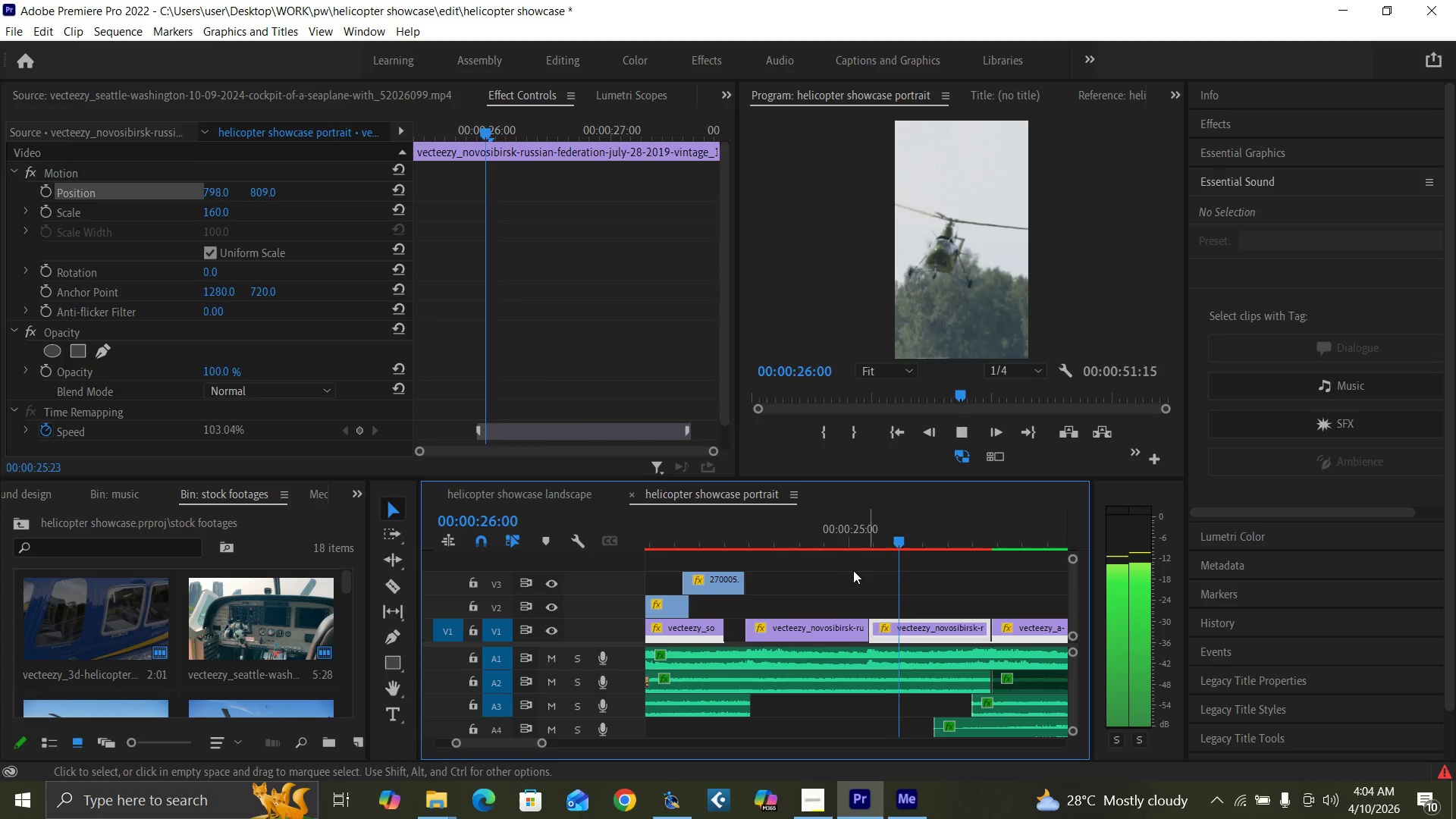 
key(Space)
 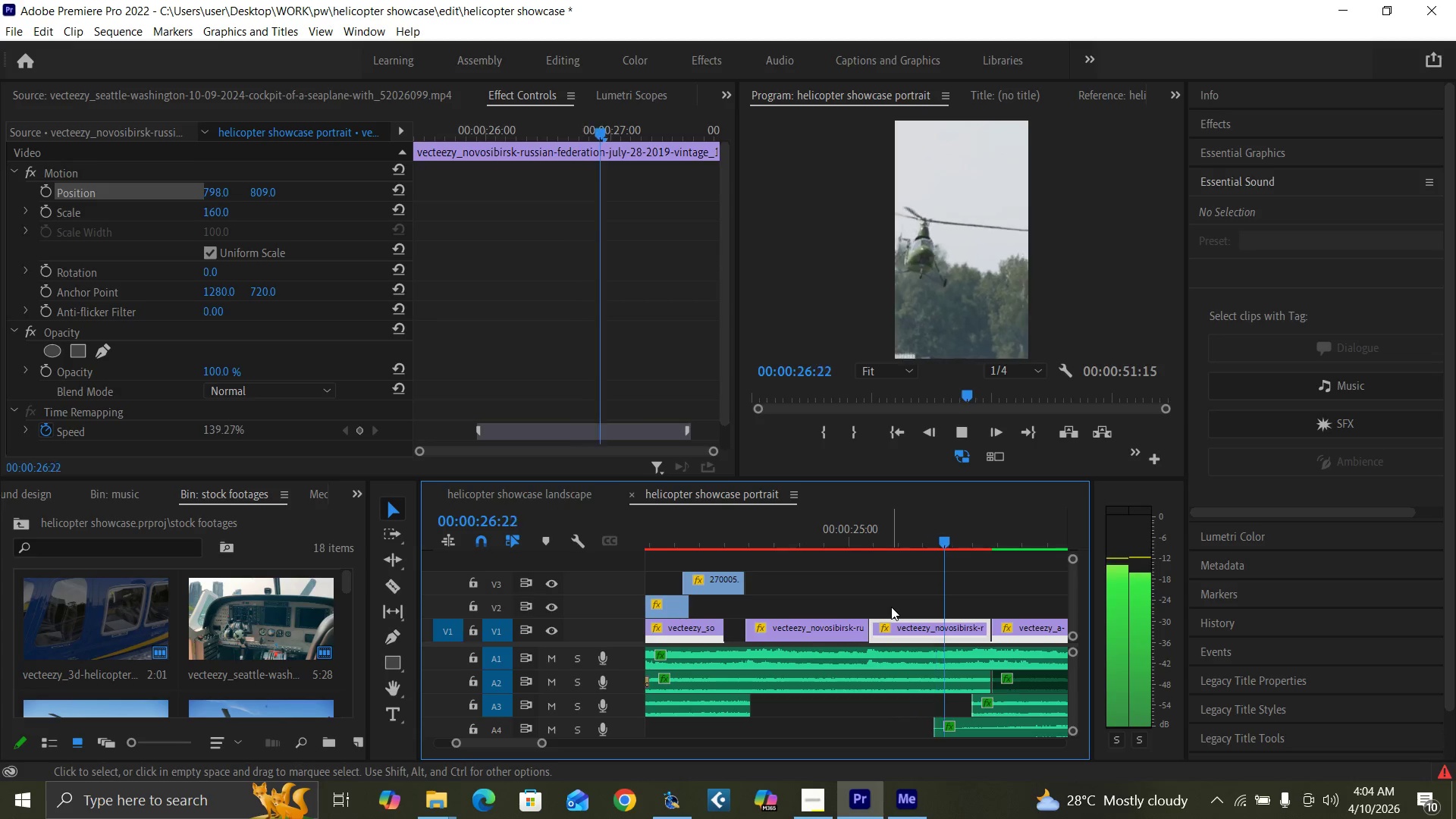 
key(Space)
 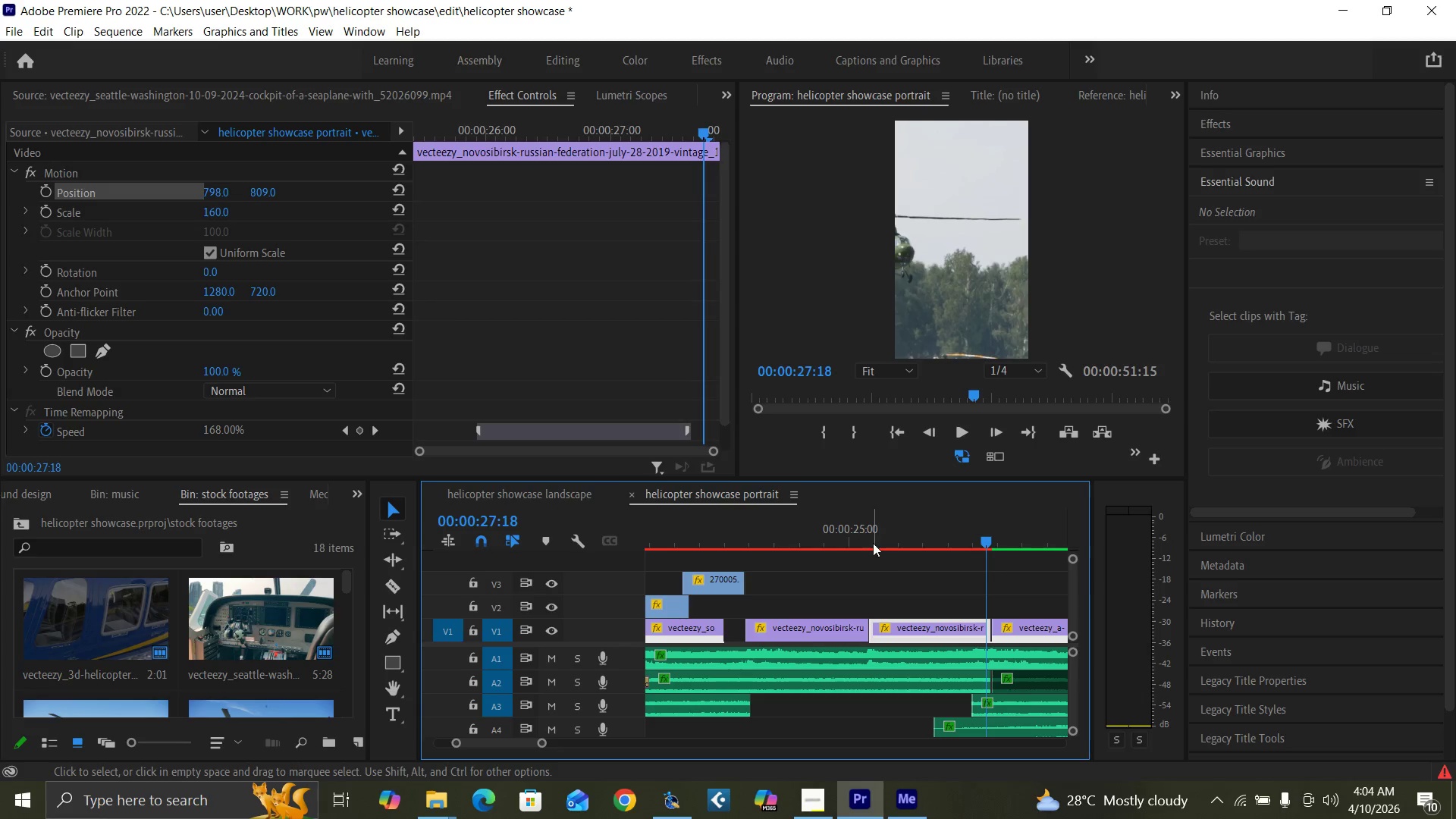 
left_click([871, 536])
 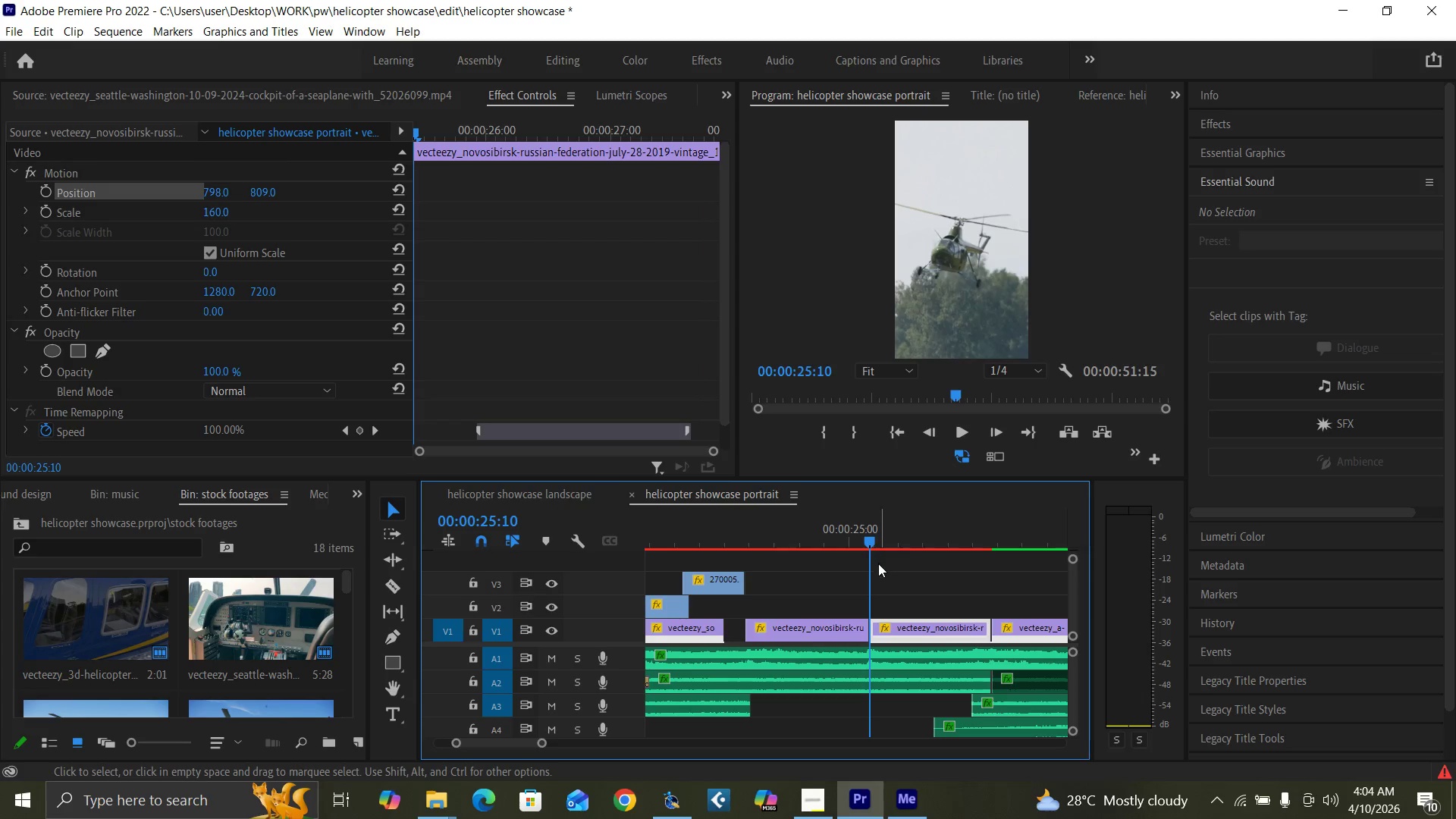 
key(ArrowLeft)
 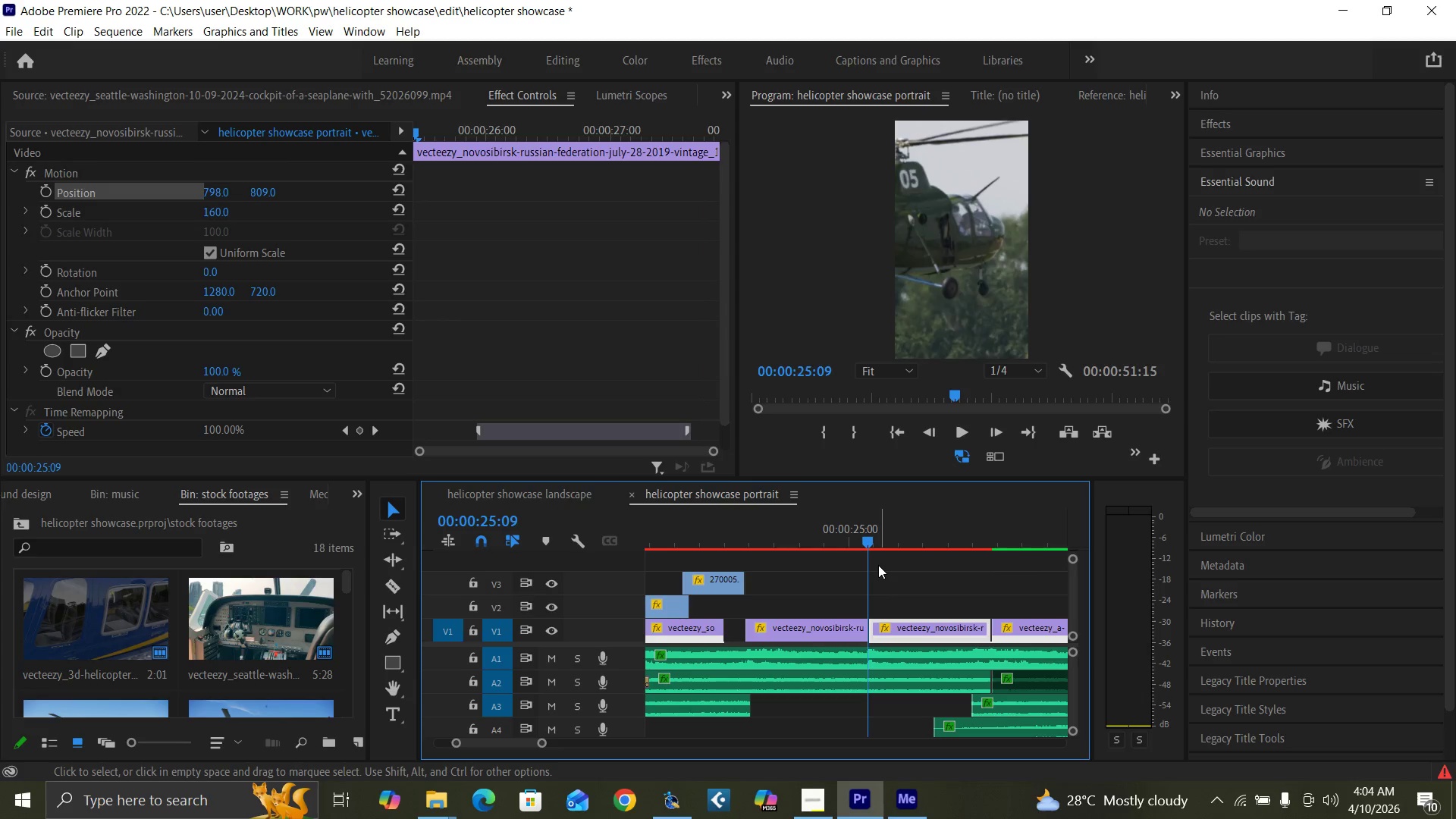 
key(ArrowRight)
 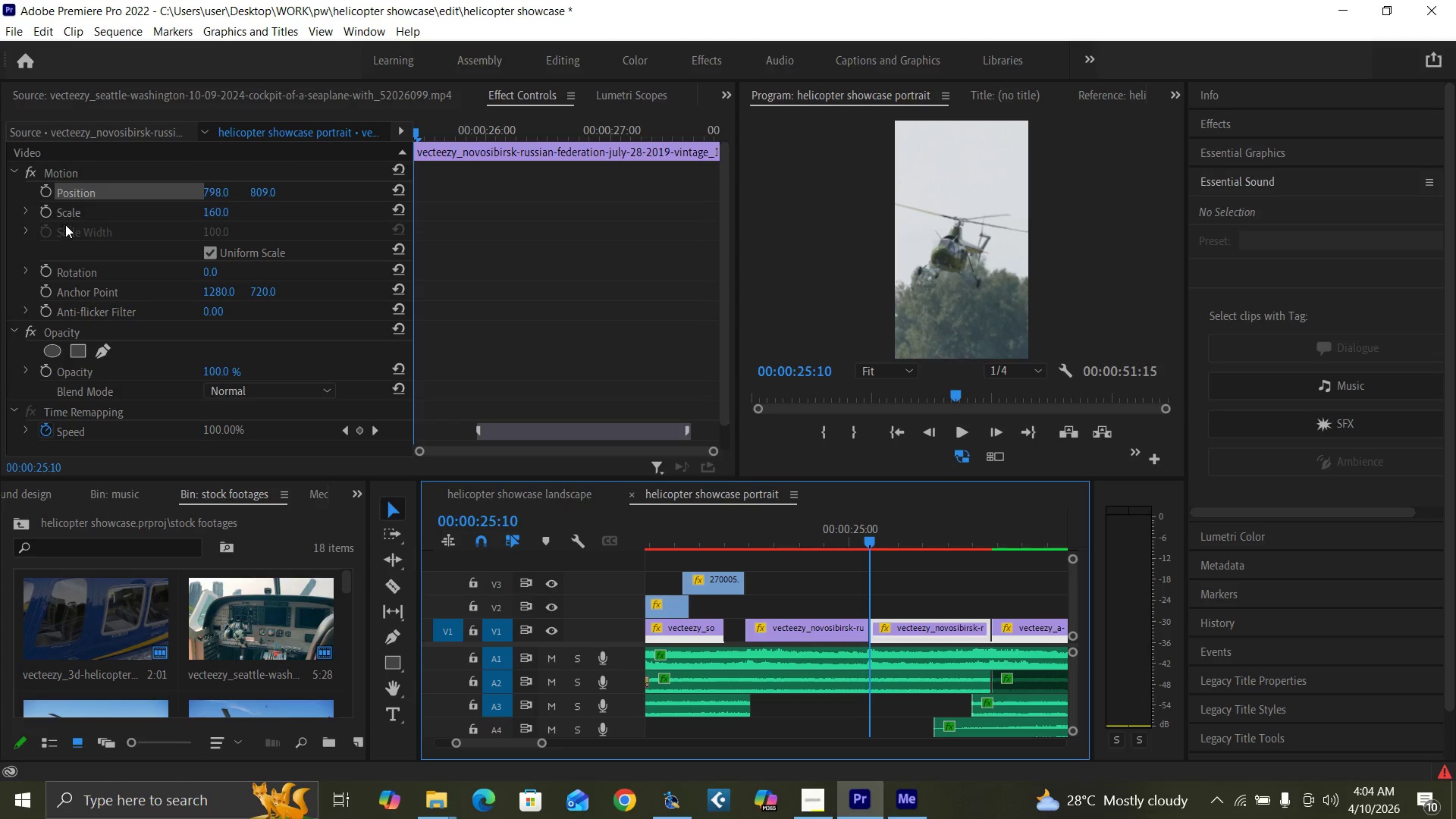 
left_click([43, 206])
 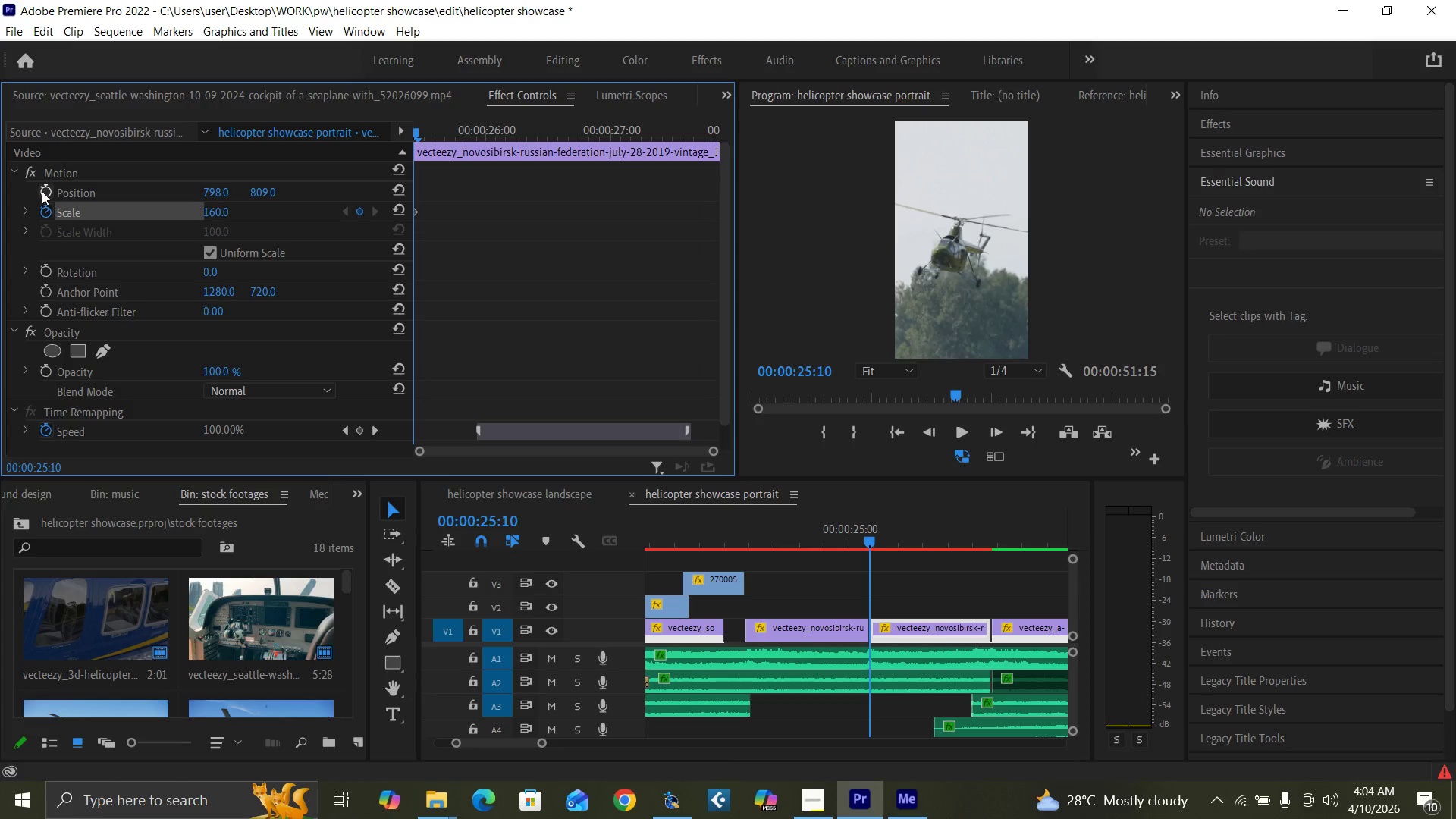 
left_click([45, 191])
 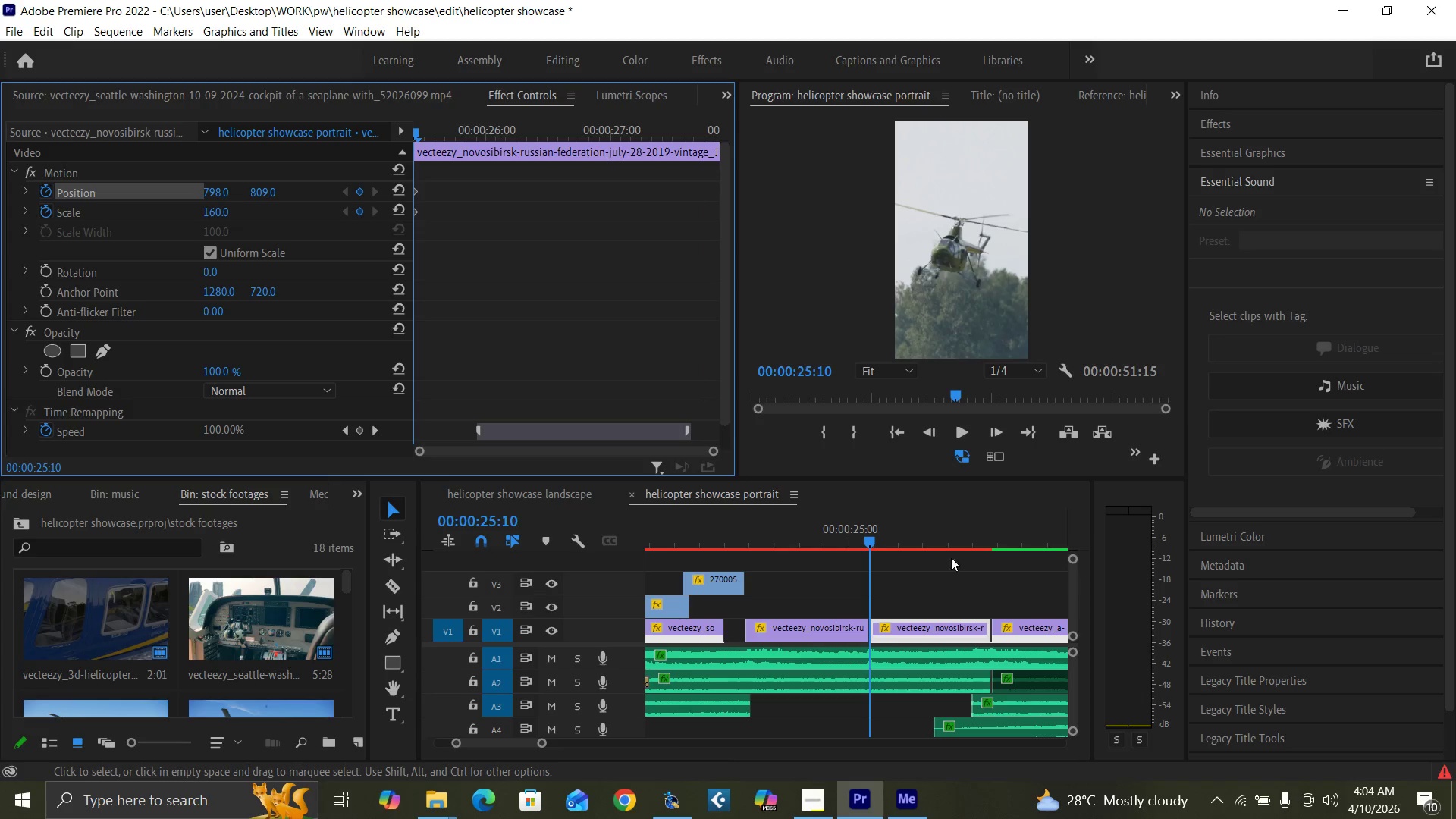 
left_click_drag(start_coordinate=[971, 541], to_coordinate=[990, 549])
 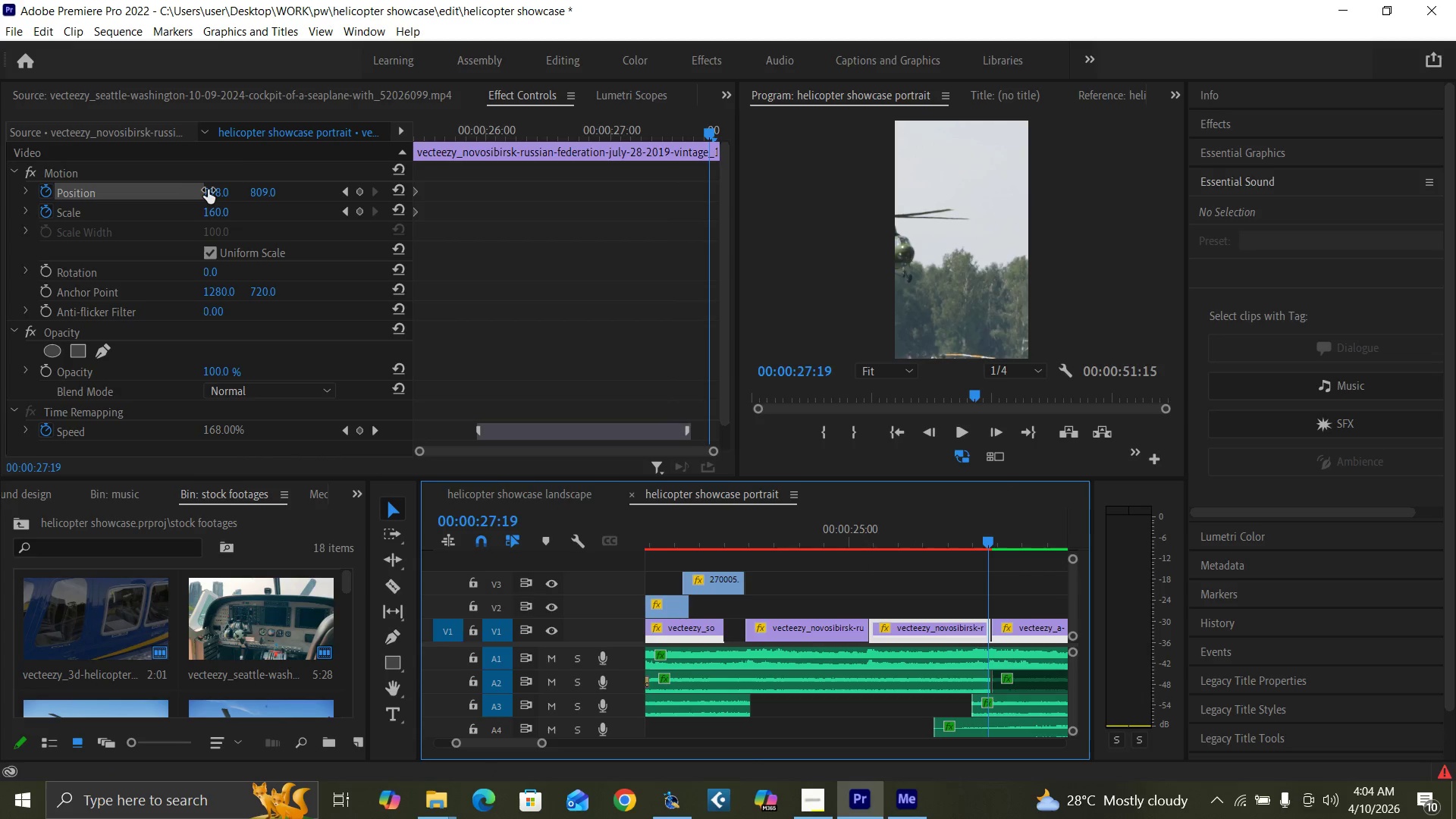 
left_click_drag(start_coordinate=[212, 190], to_coordinate=[764, 258])
 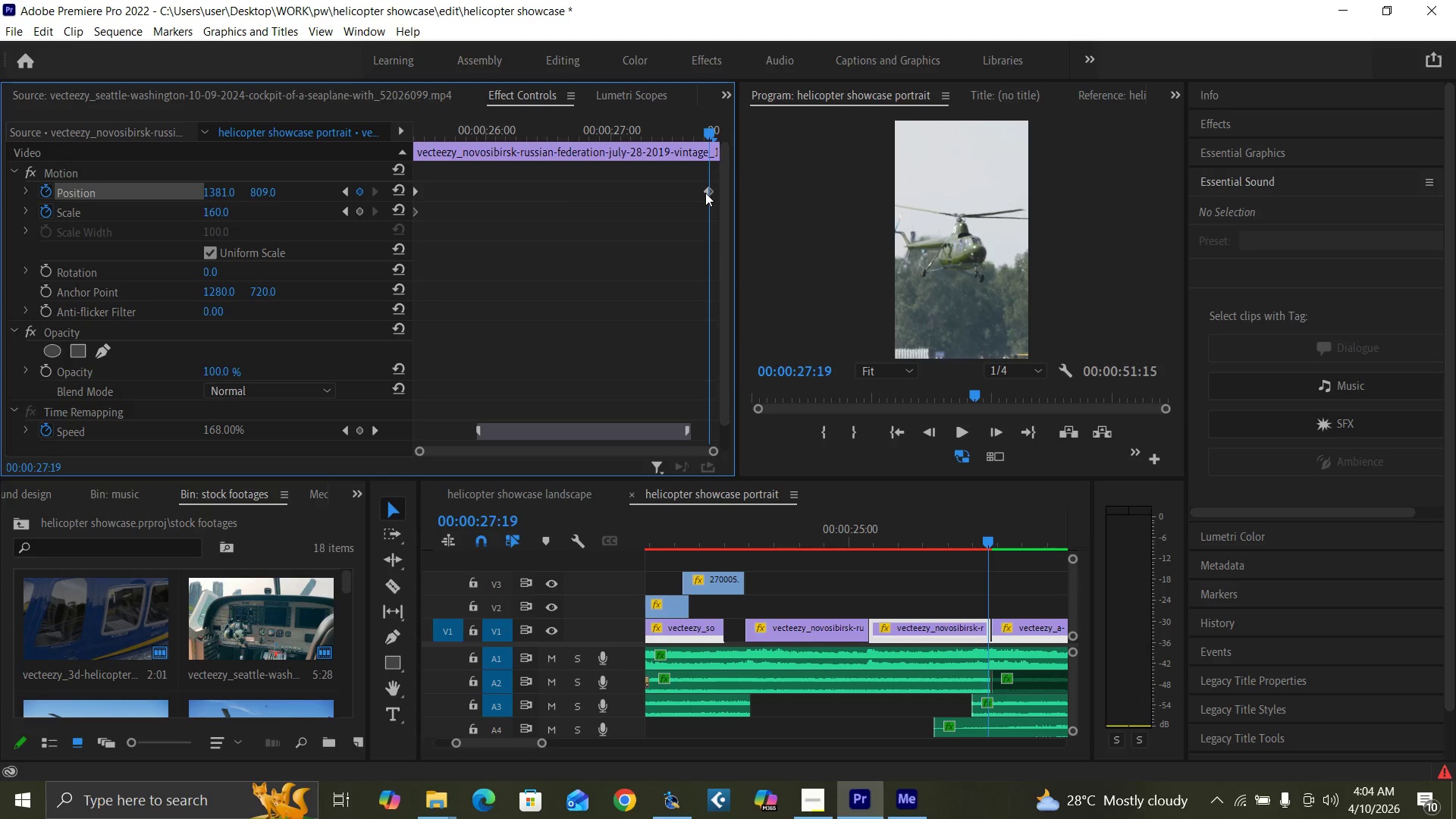 
left_click_drag(start_coordinate=[710, 191], to_coordinate=[735, 202])
 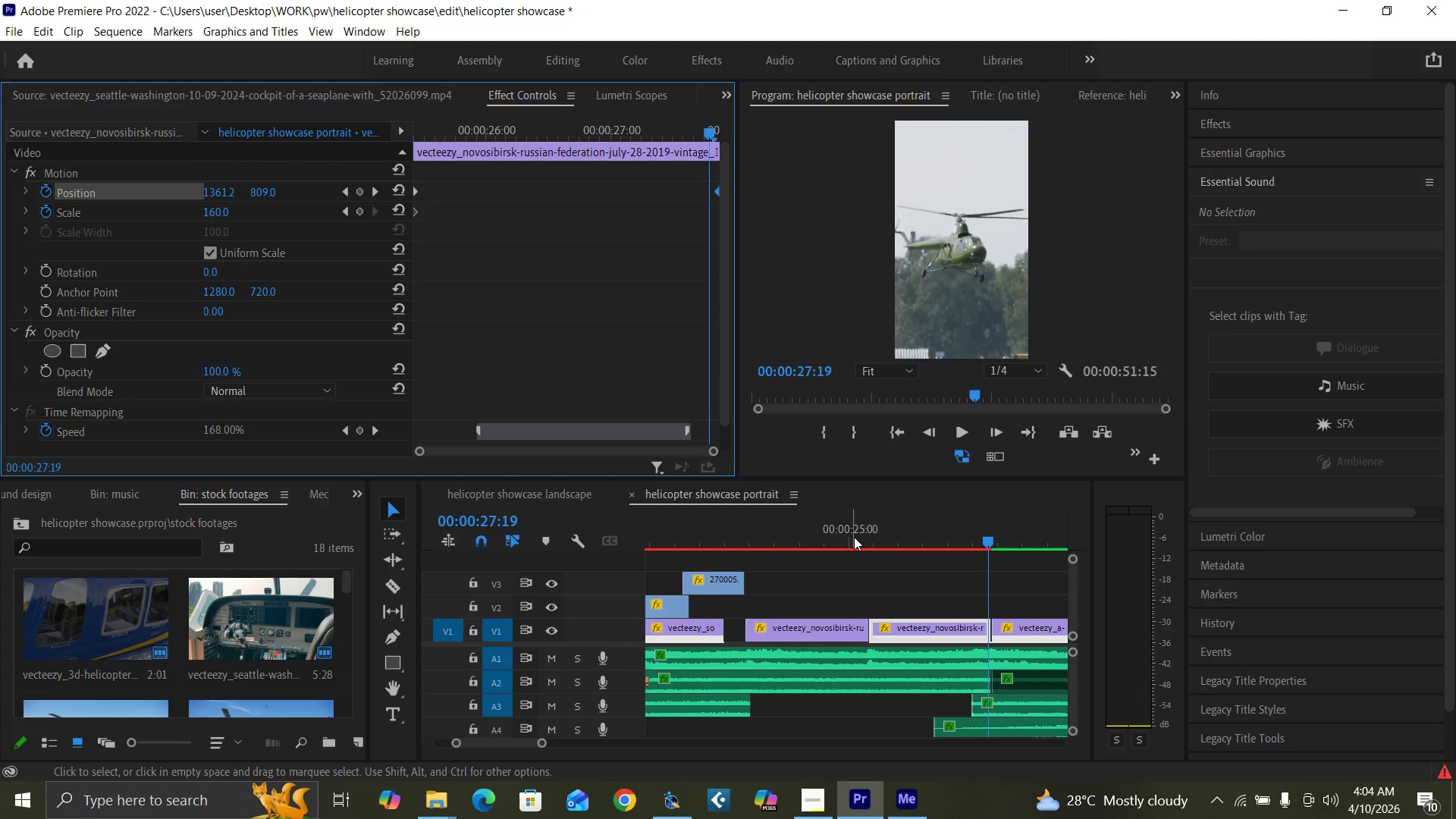 
key(Space)
 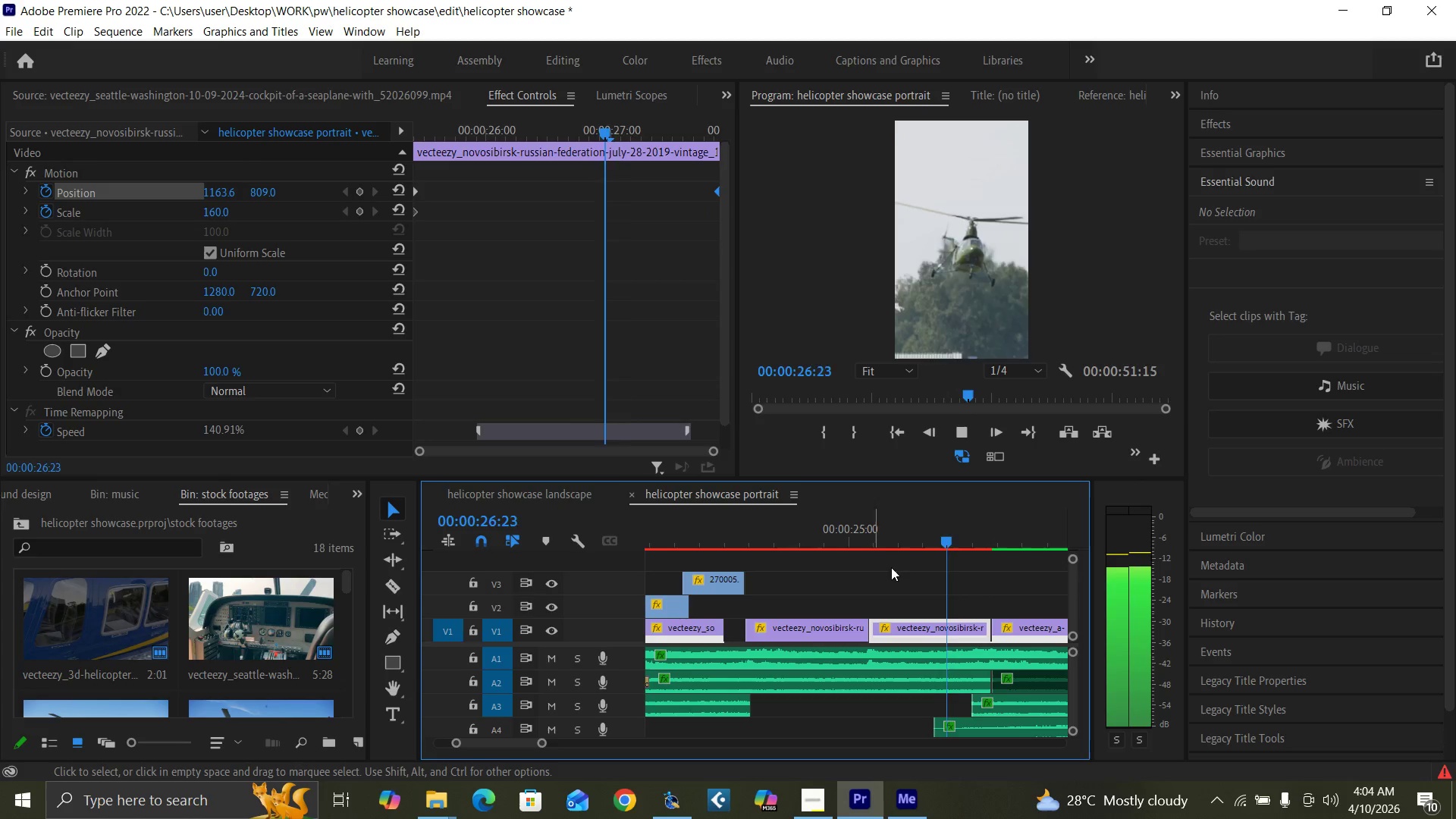 
key(Space)
 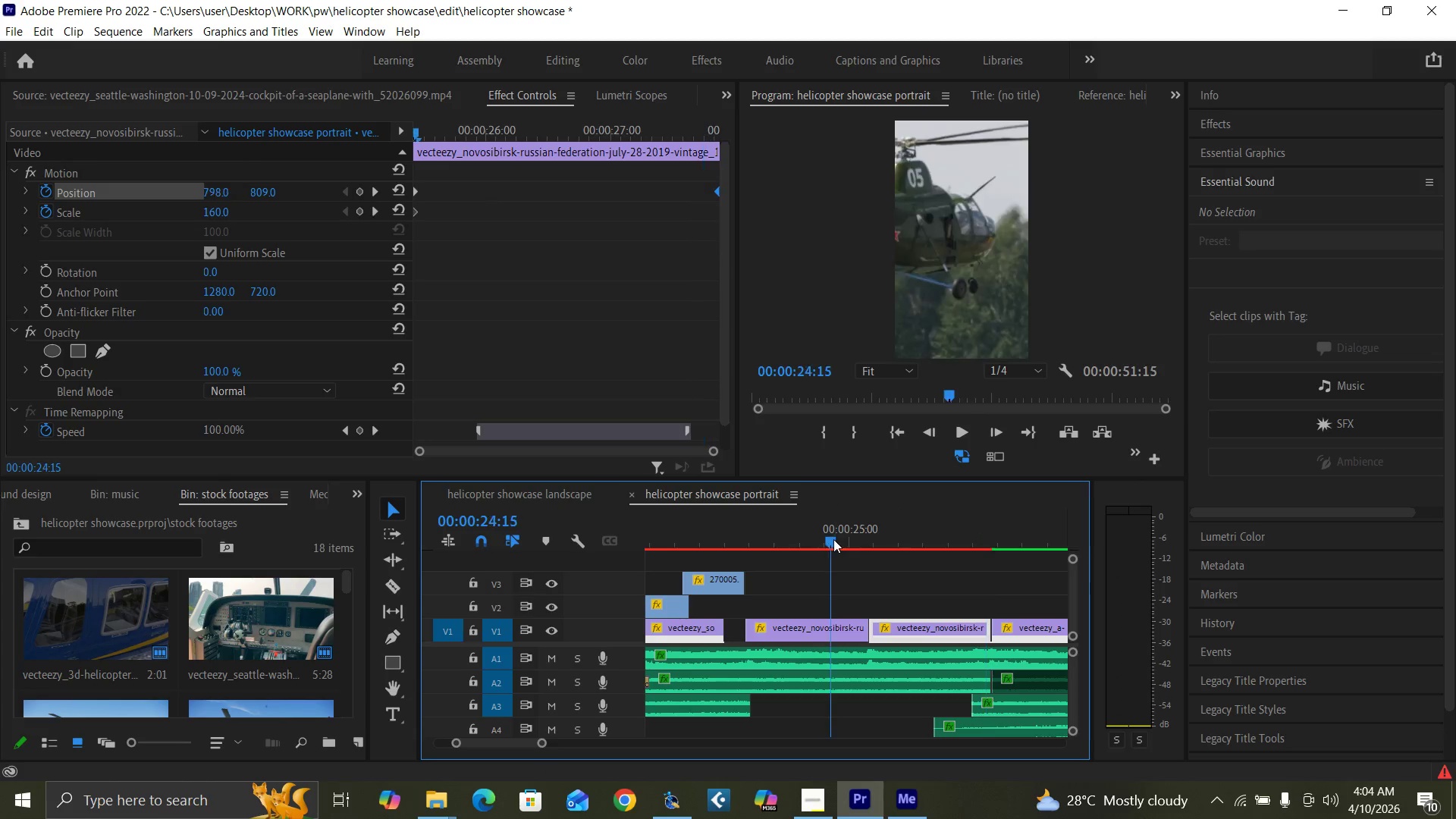 
key(Space)
 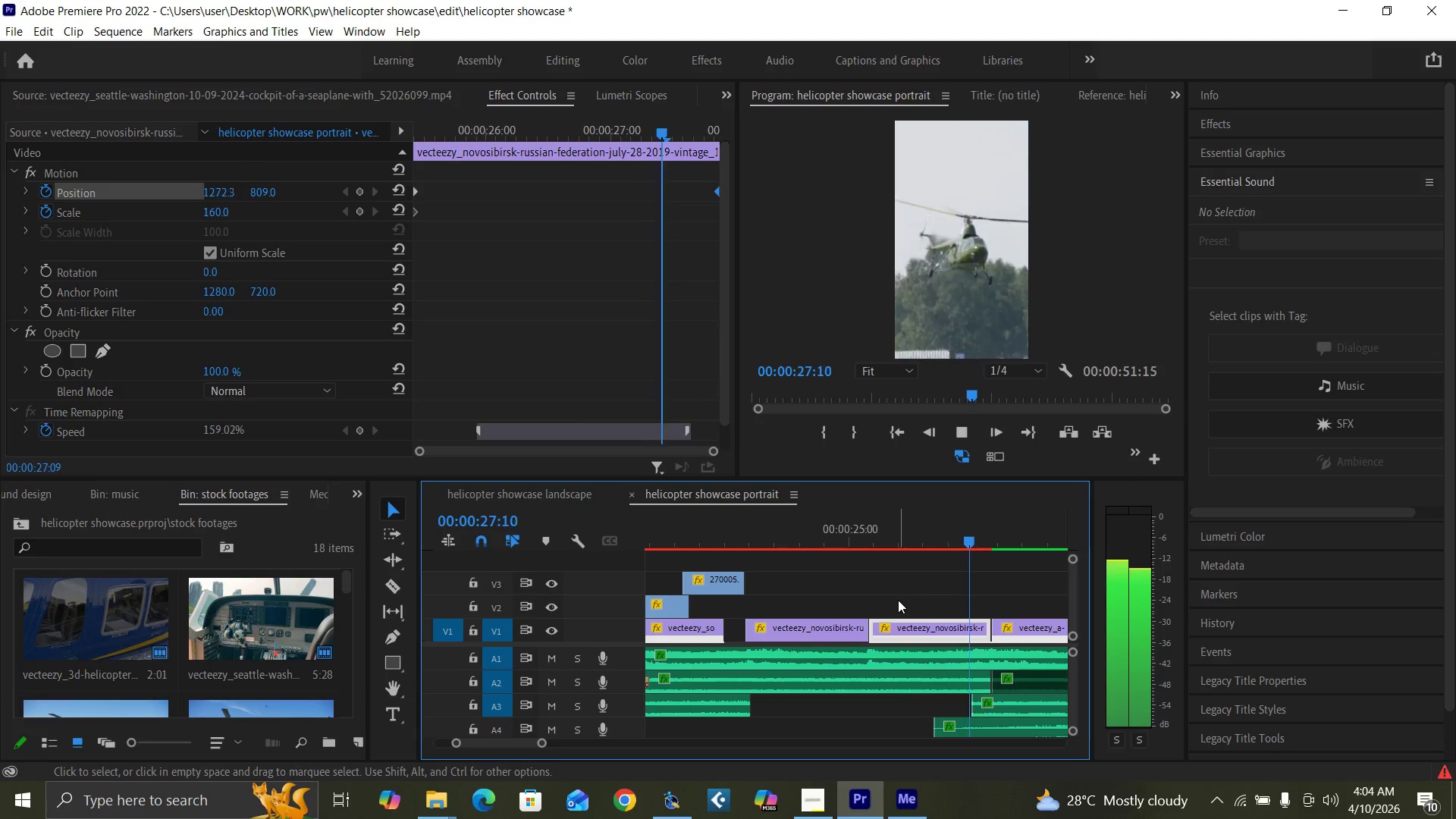 
key(Space)
 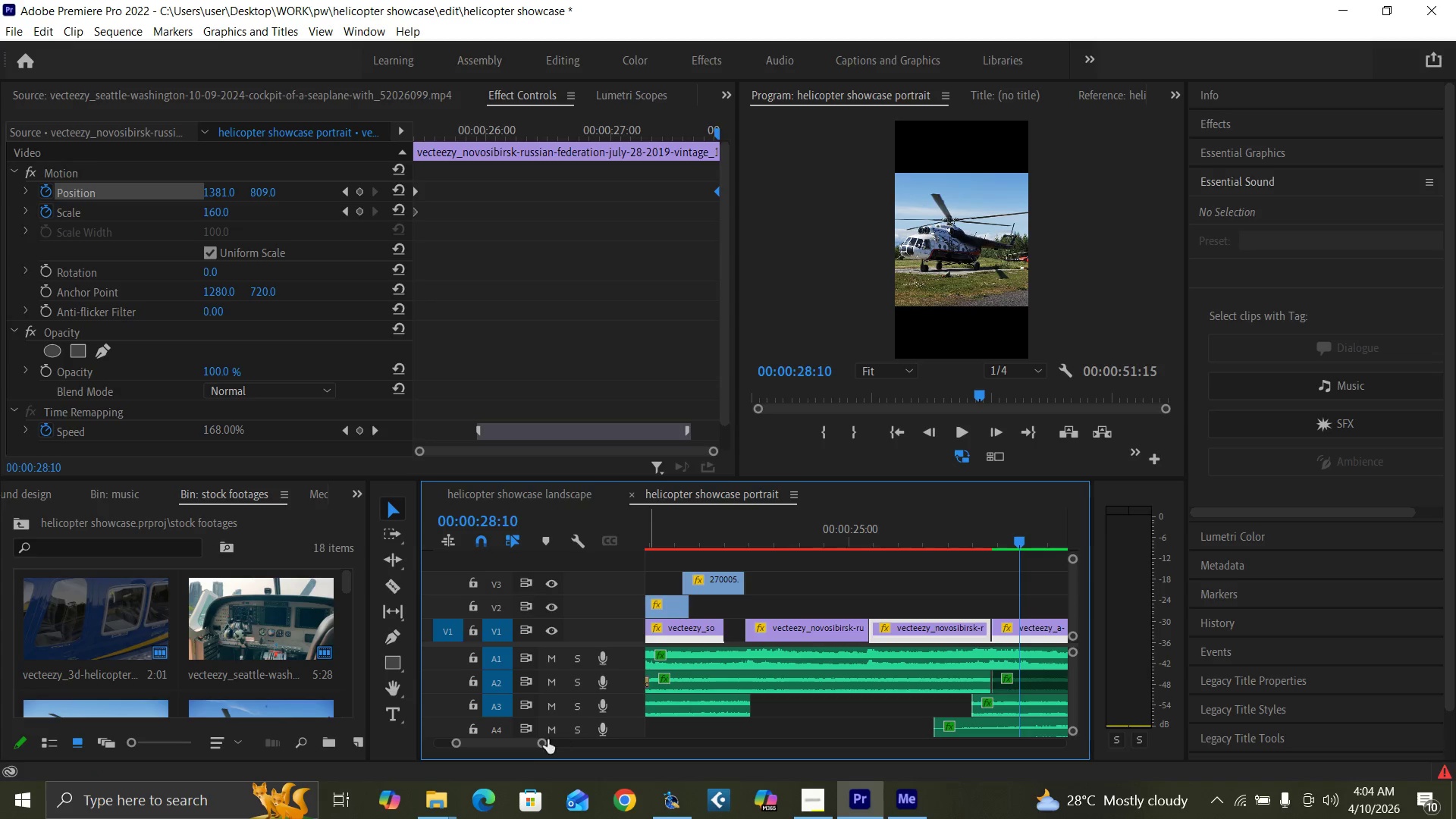 
left_click_drag(start_coordinate=[542, 742], to_coordinate=[561, 748])
 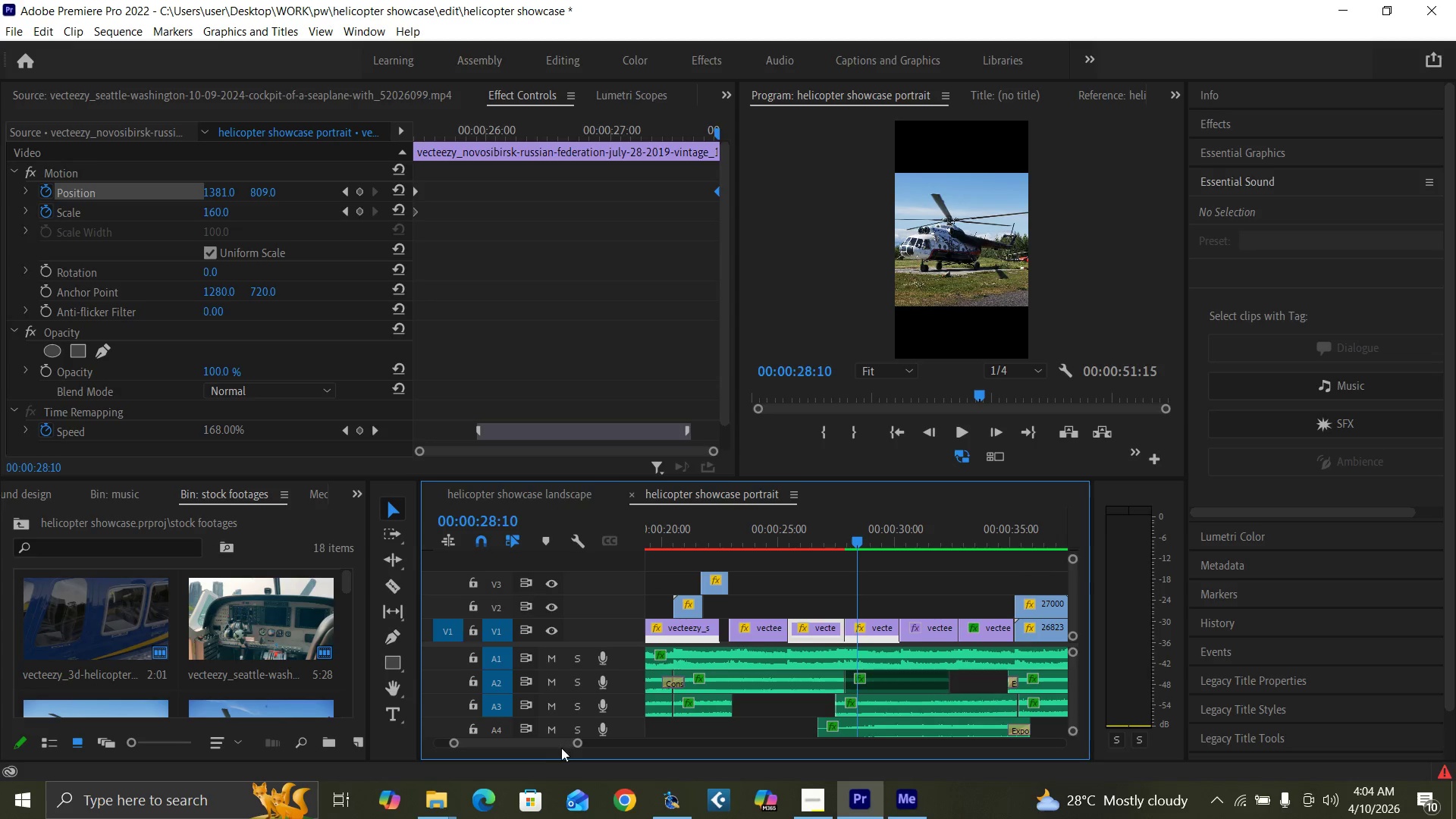 
key(Control+S)
 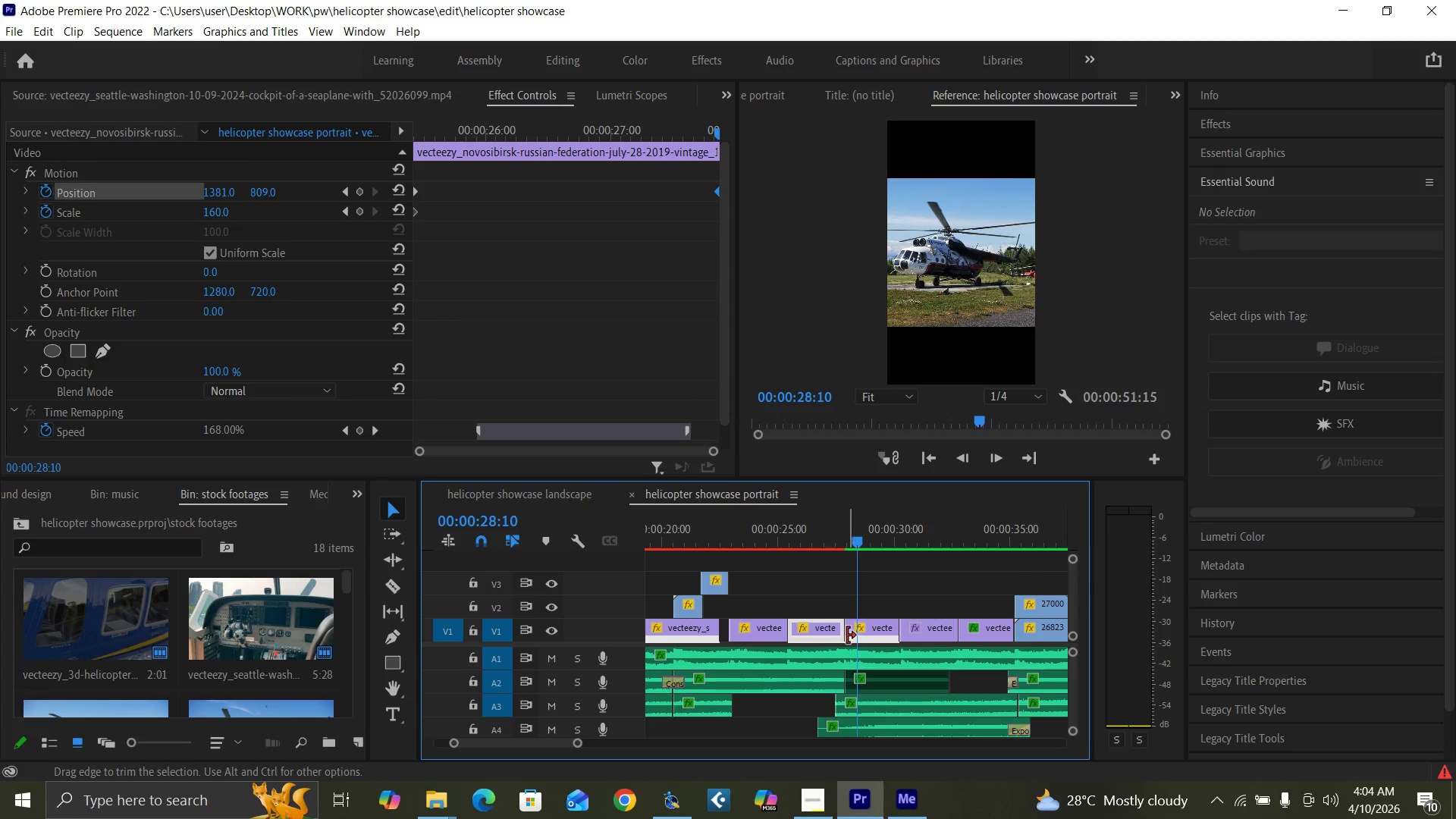 
key(Enter)
 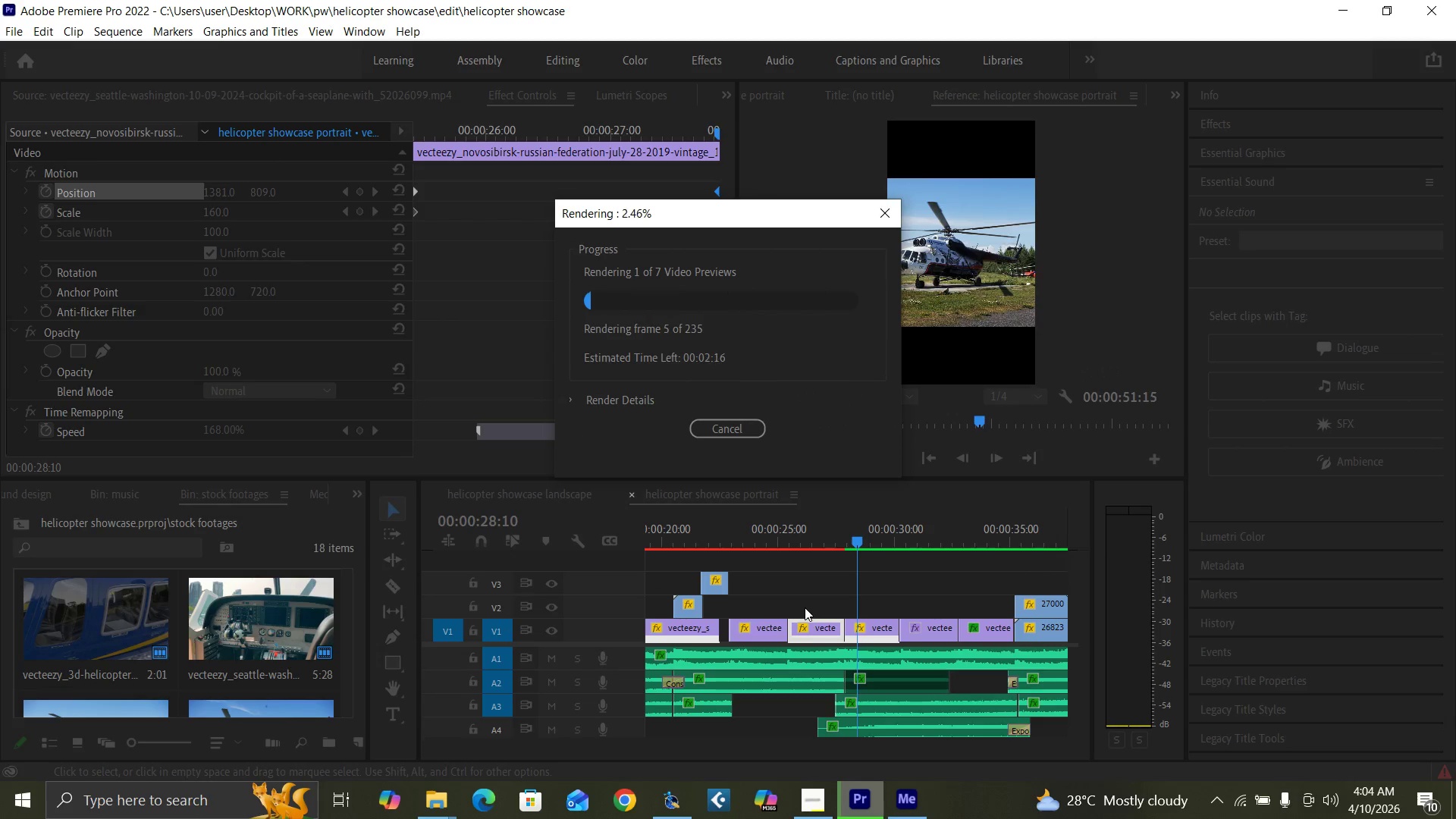 
left_click_drag(start_coordinate=[792, 575], to_coordinate=[783, 589])
 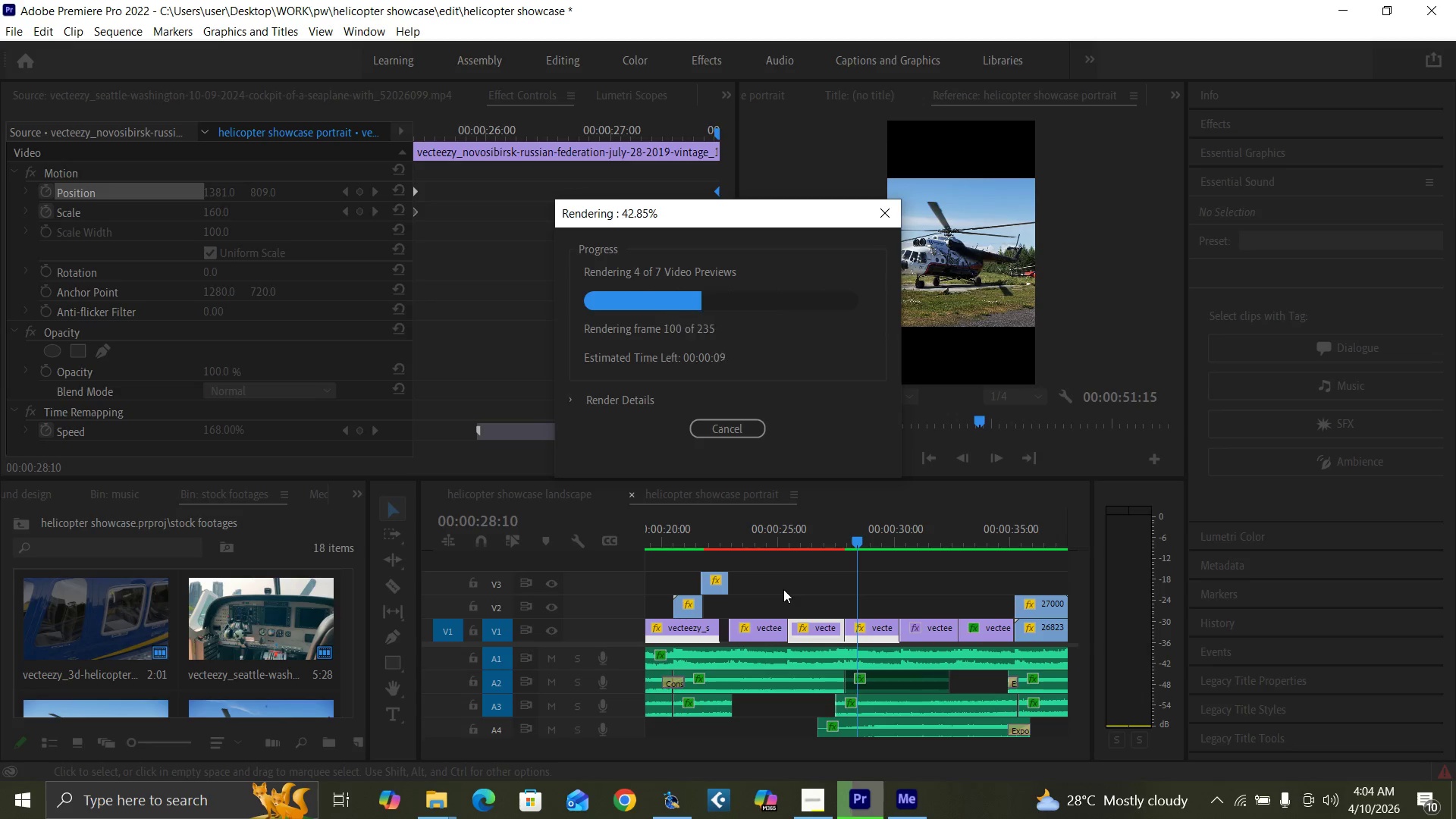 
wait(9.46)
 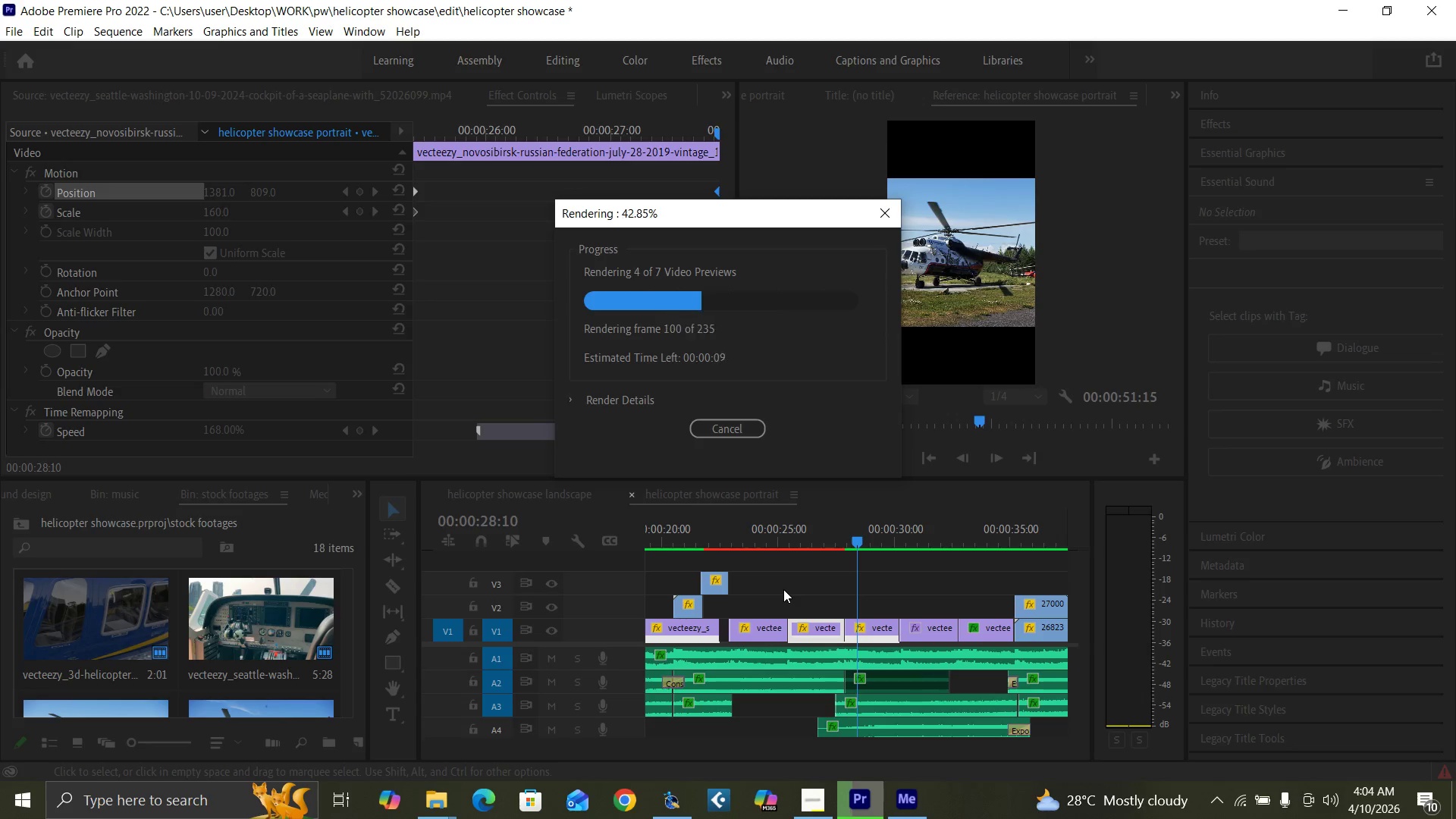 
mouse_move([837, 781])
 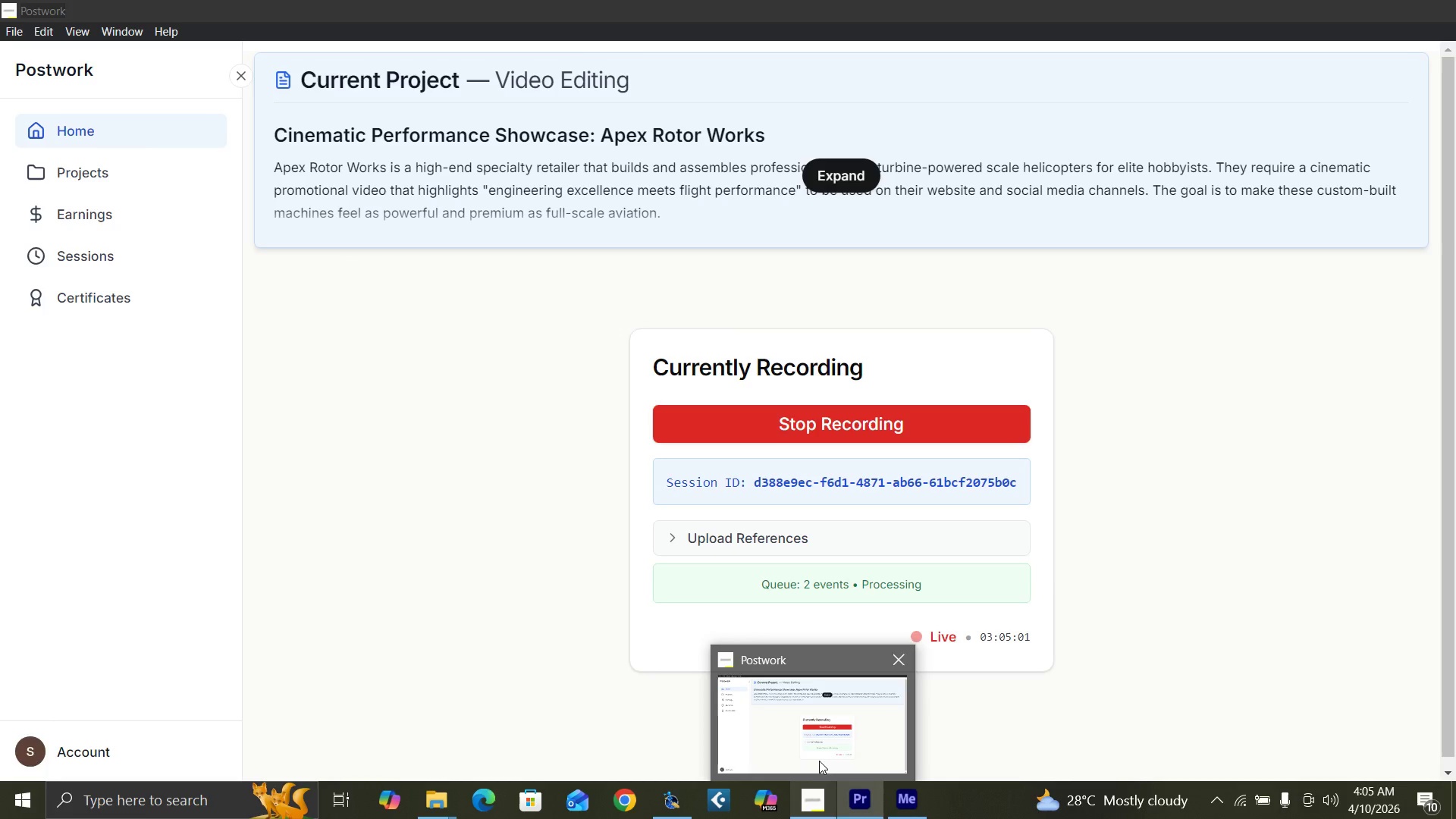 
wait(9.8)
 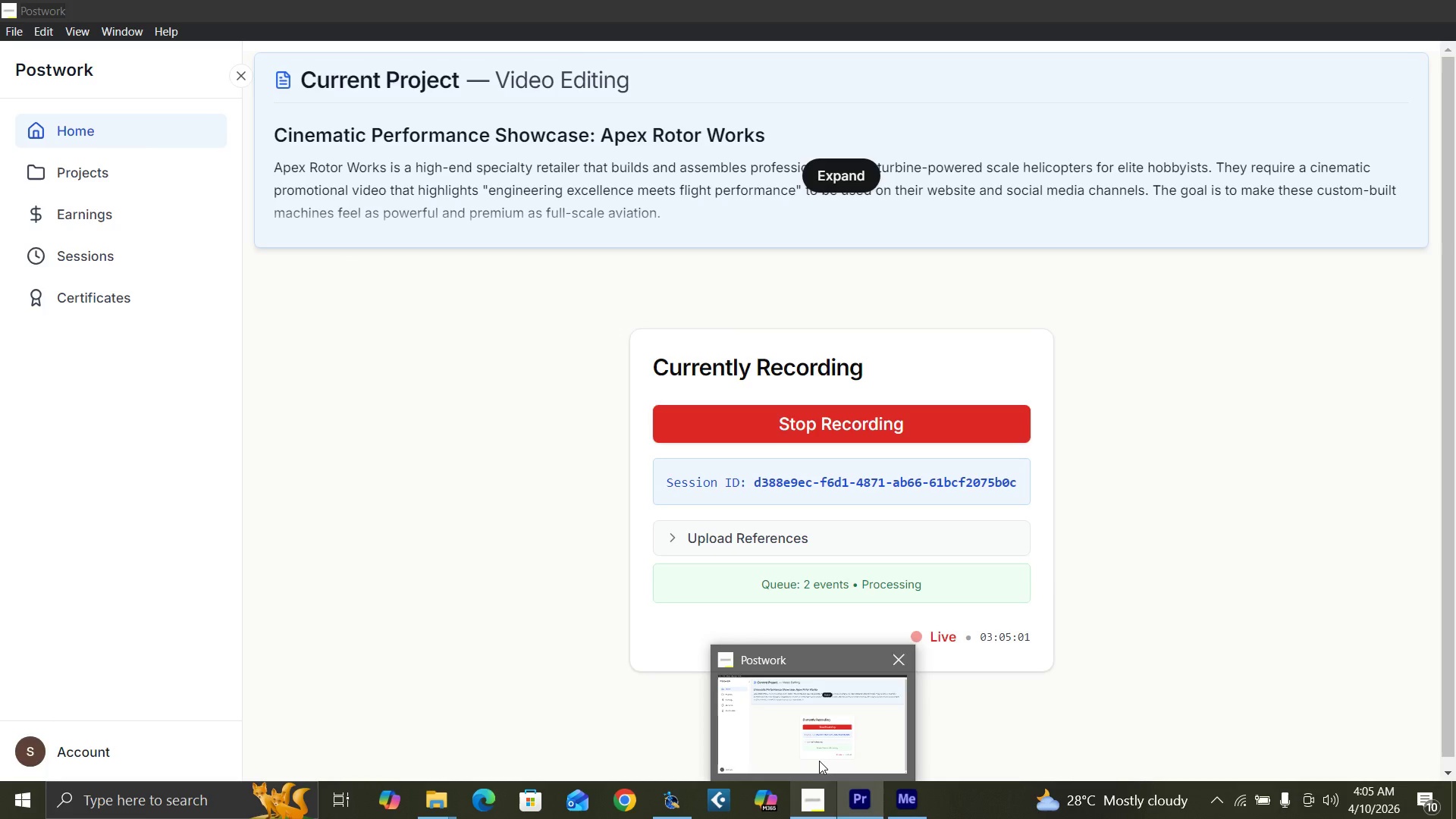 
left_click_drag(start_coordinate=[562, 739], to_coordinate=[585, 745])
 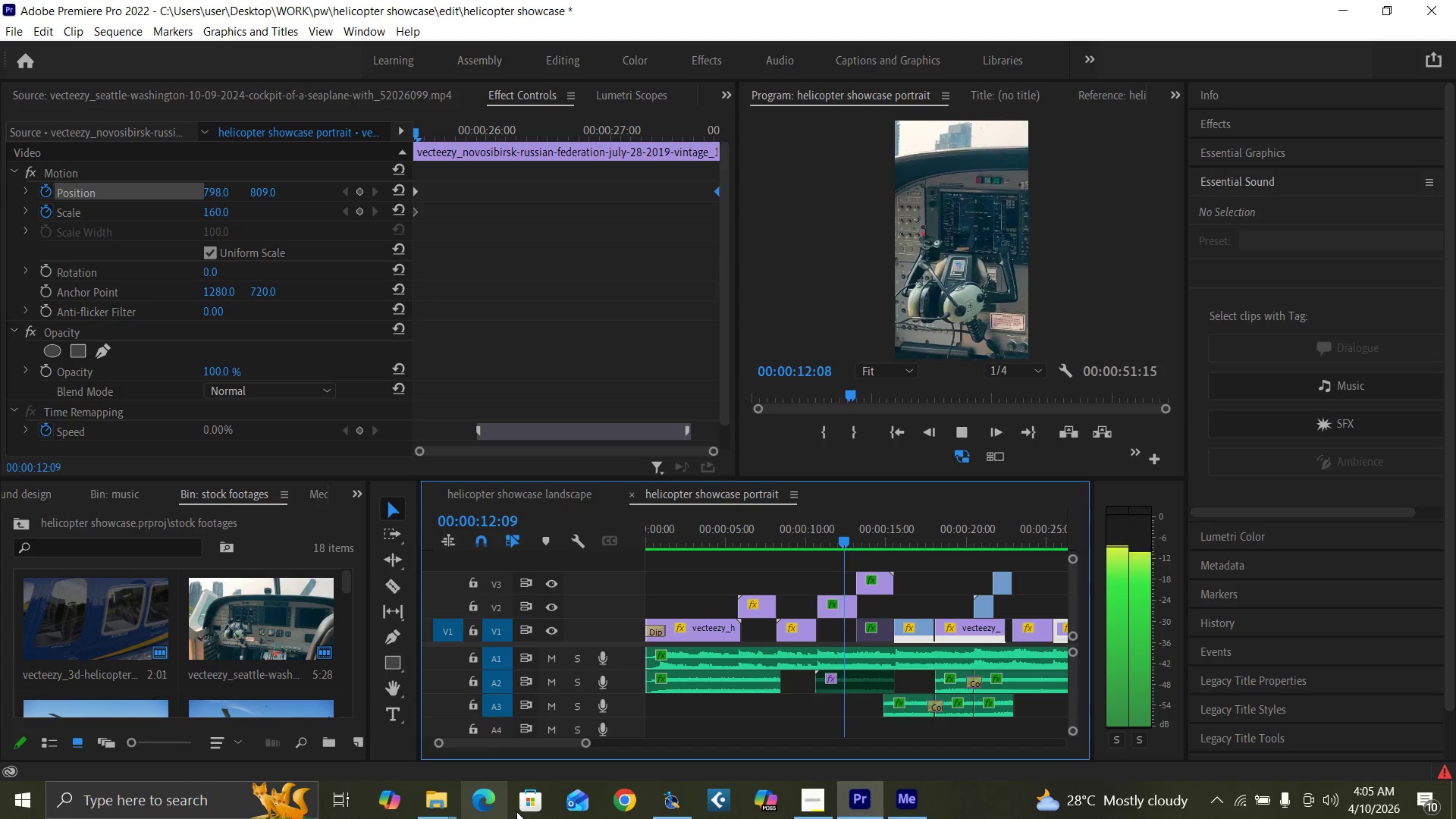 
wait(8.39)
 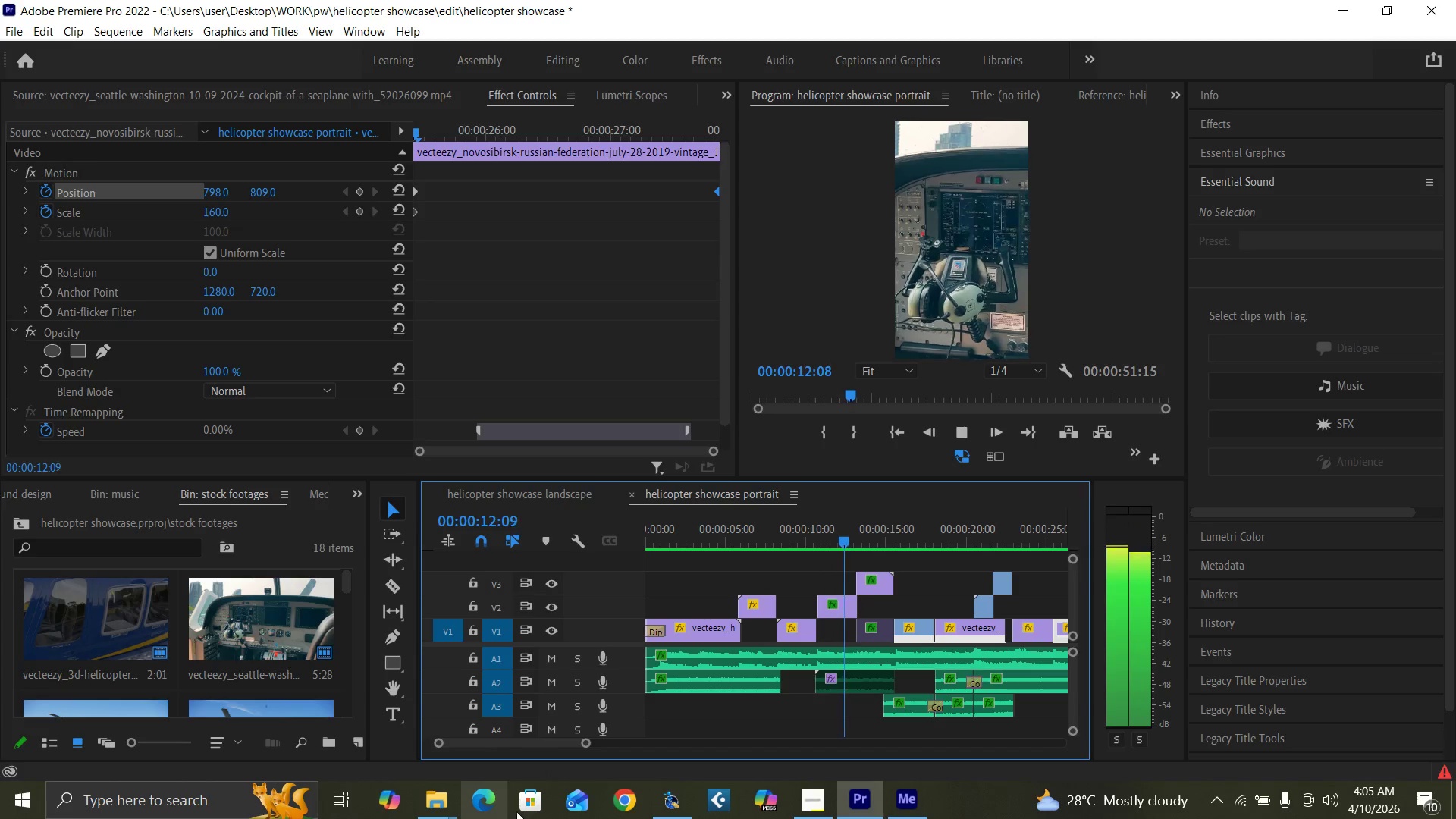 
mouse_move([843, 764])
 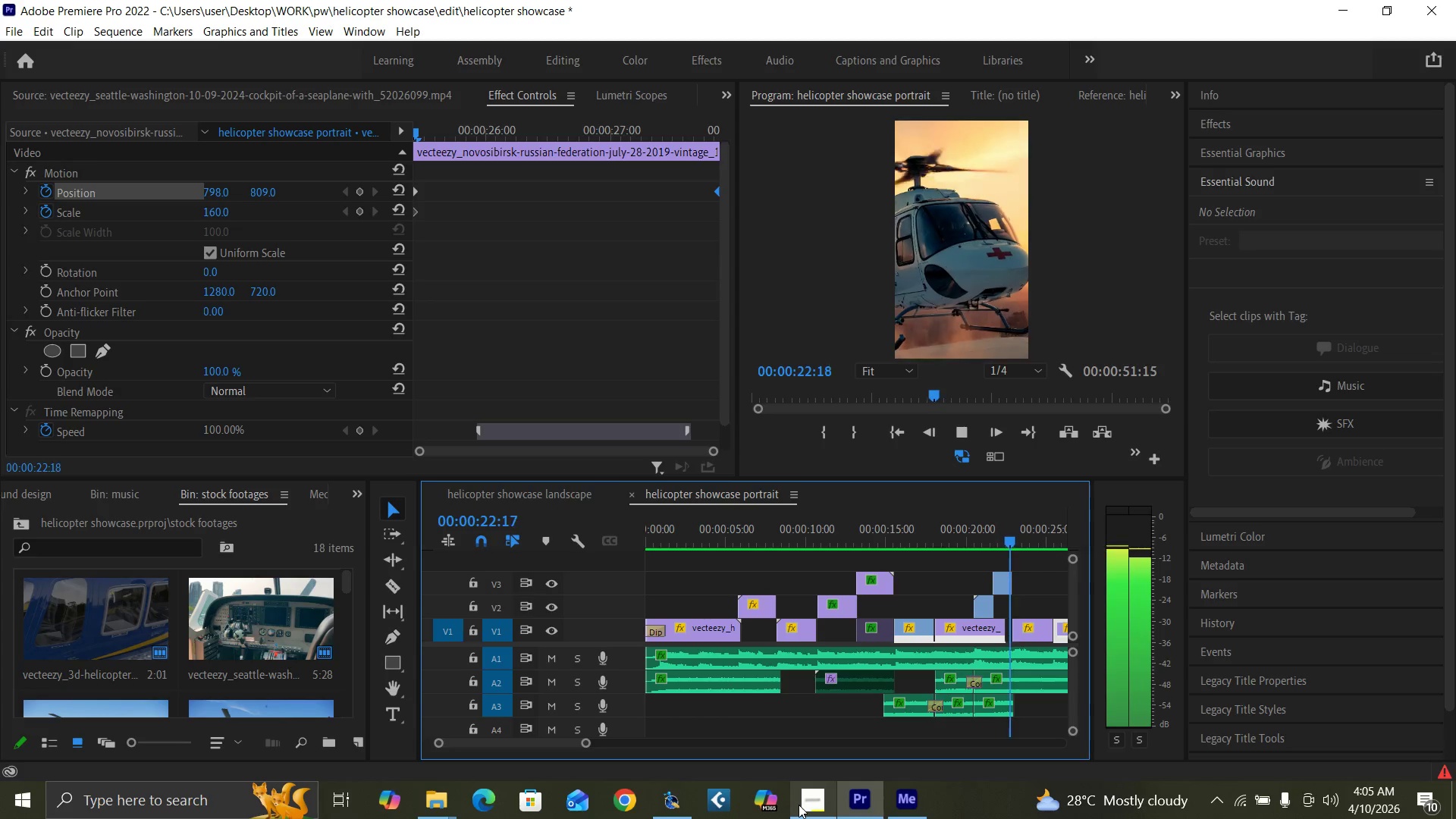 
wait(9.94)
 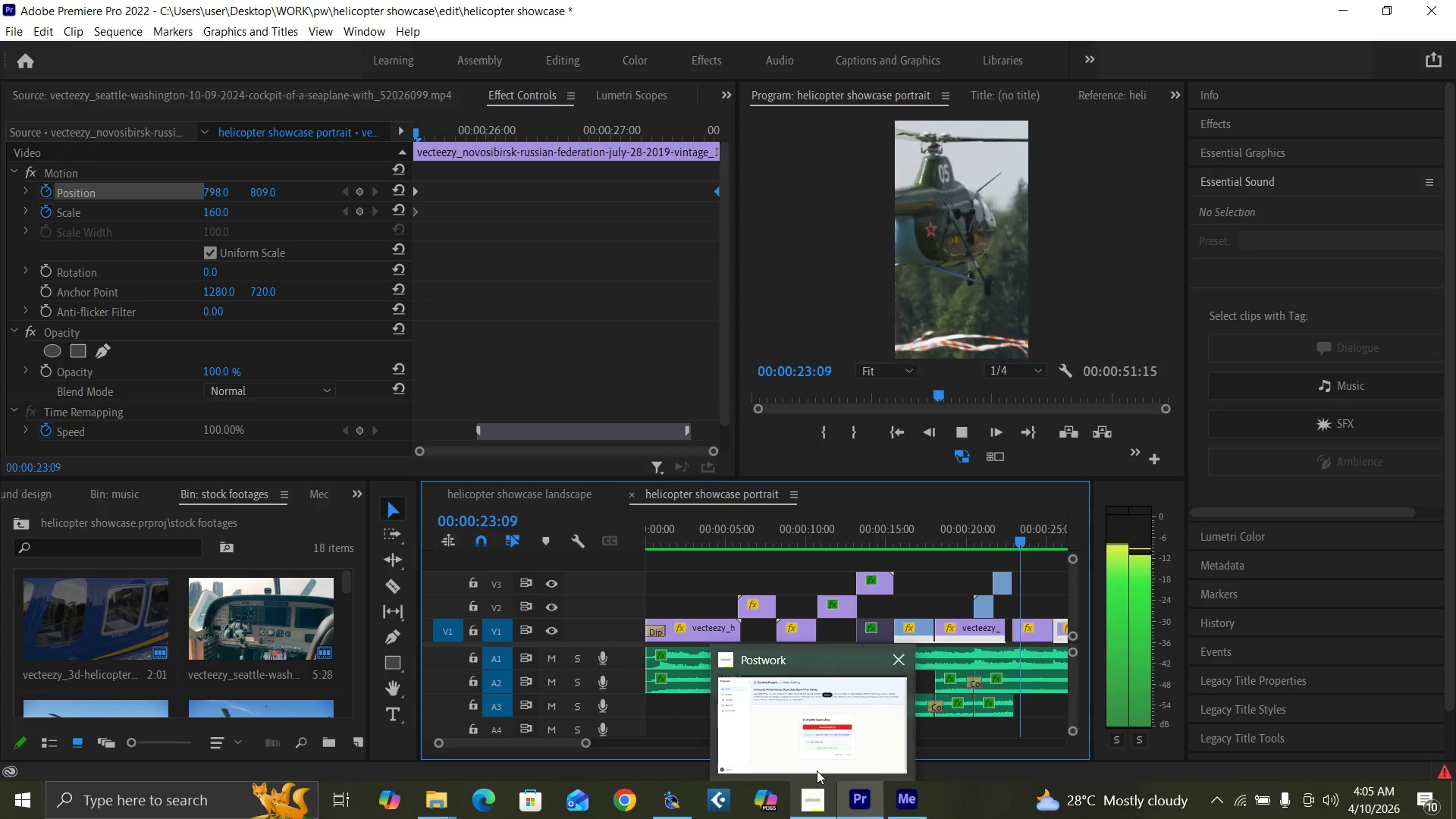 
key(Control+S)
 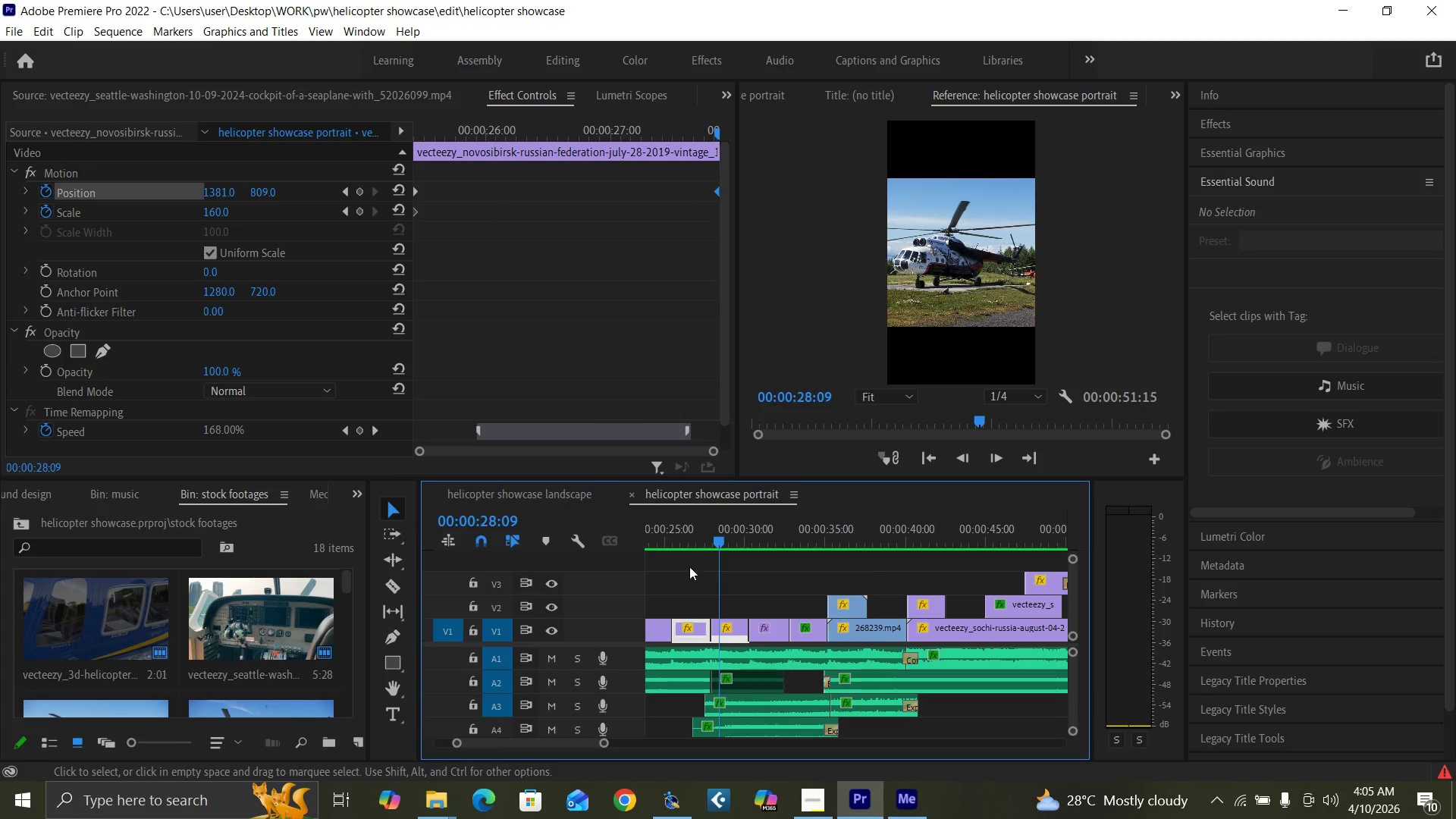 
left_click([730, 591])
 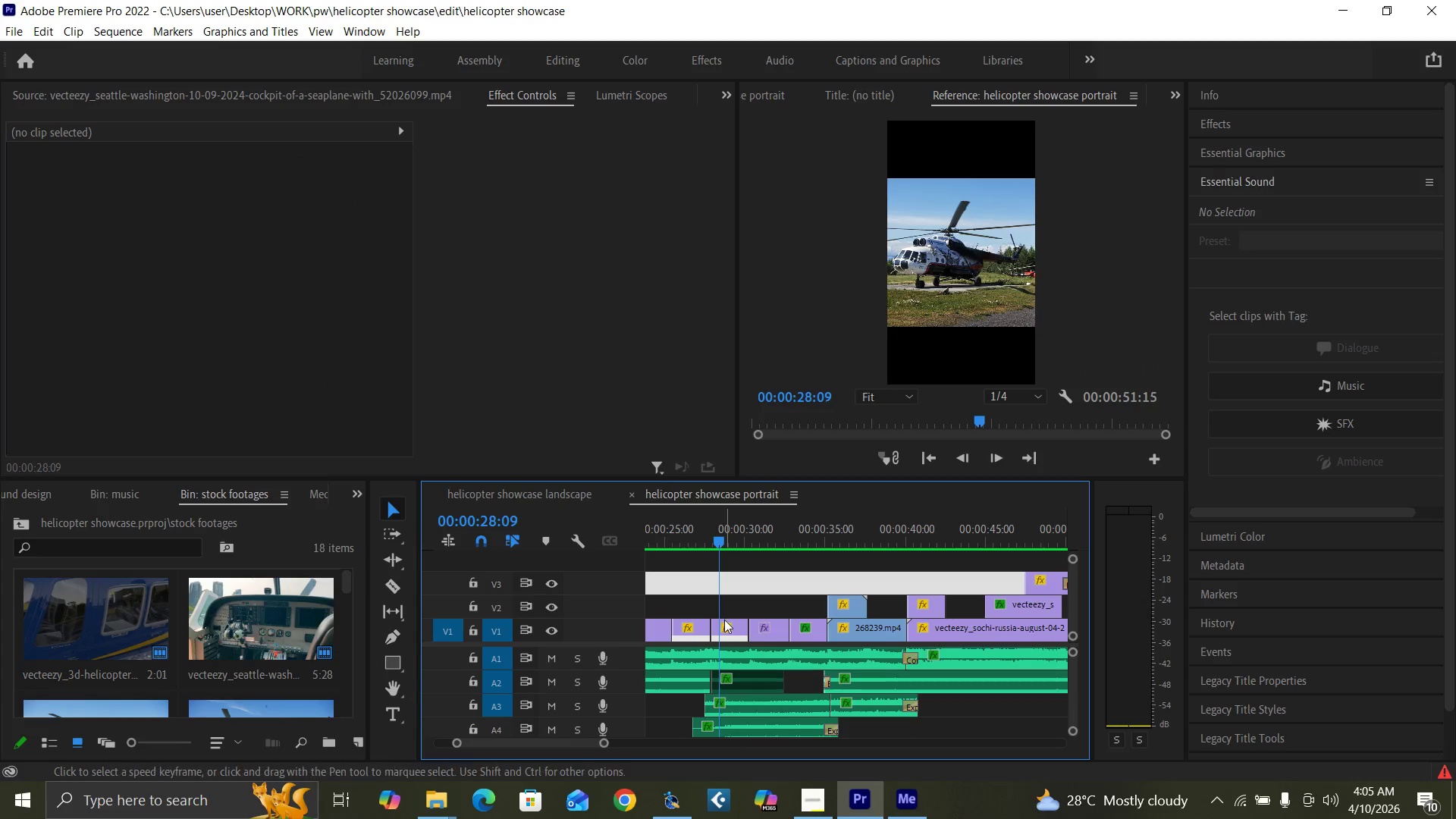 
left_click([724, 627])
 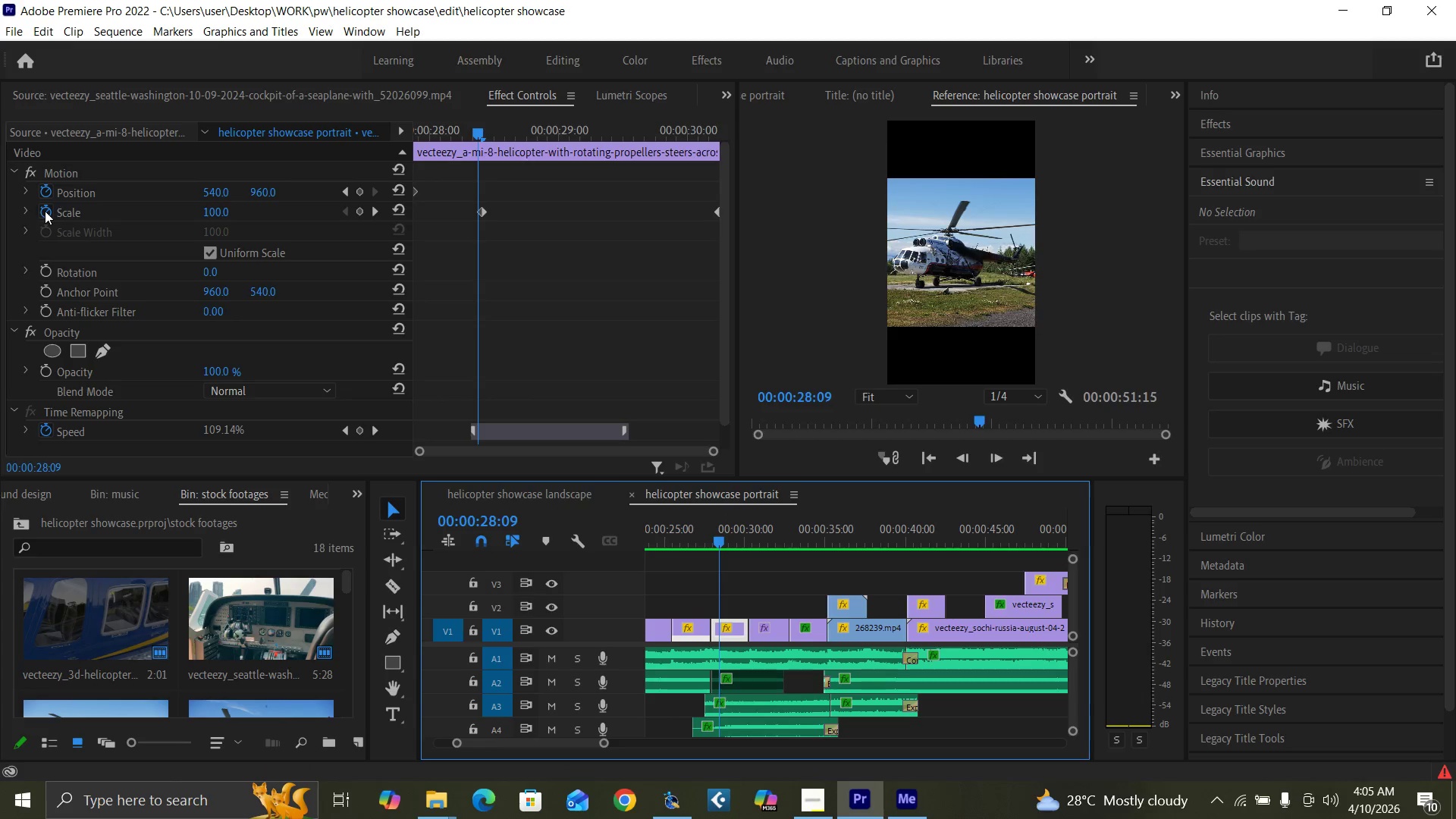 
left_click_drag(start_coordinate=[475, 136], to_coordinate=[376, 215])
 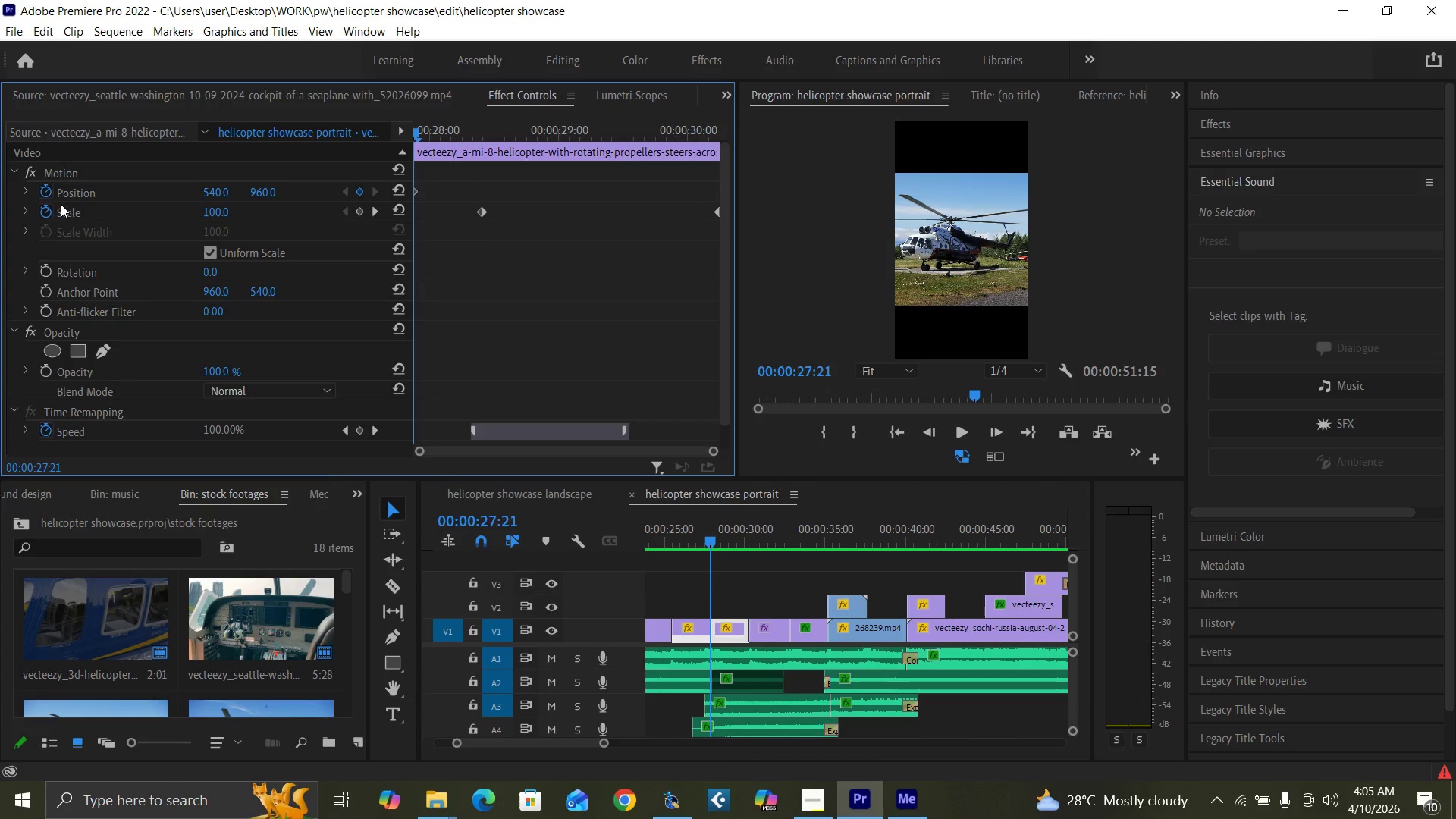 
left_click([46, 212])
 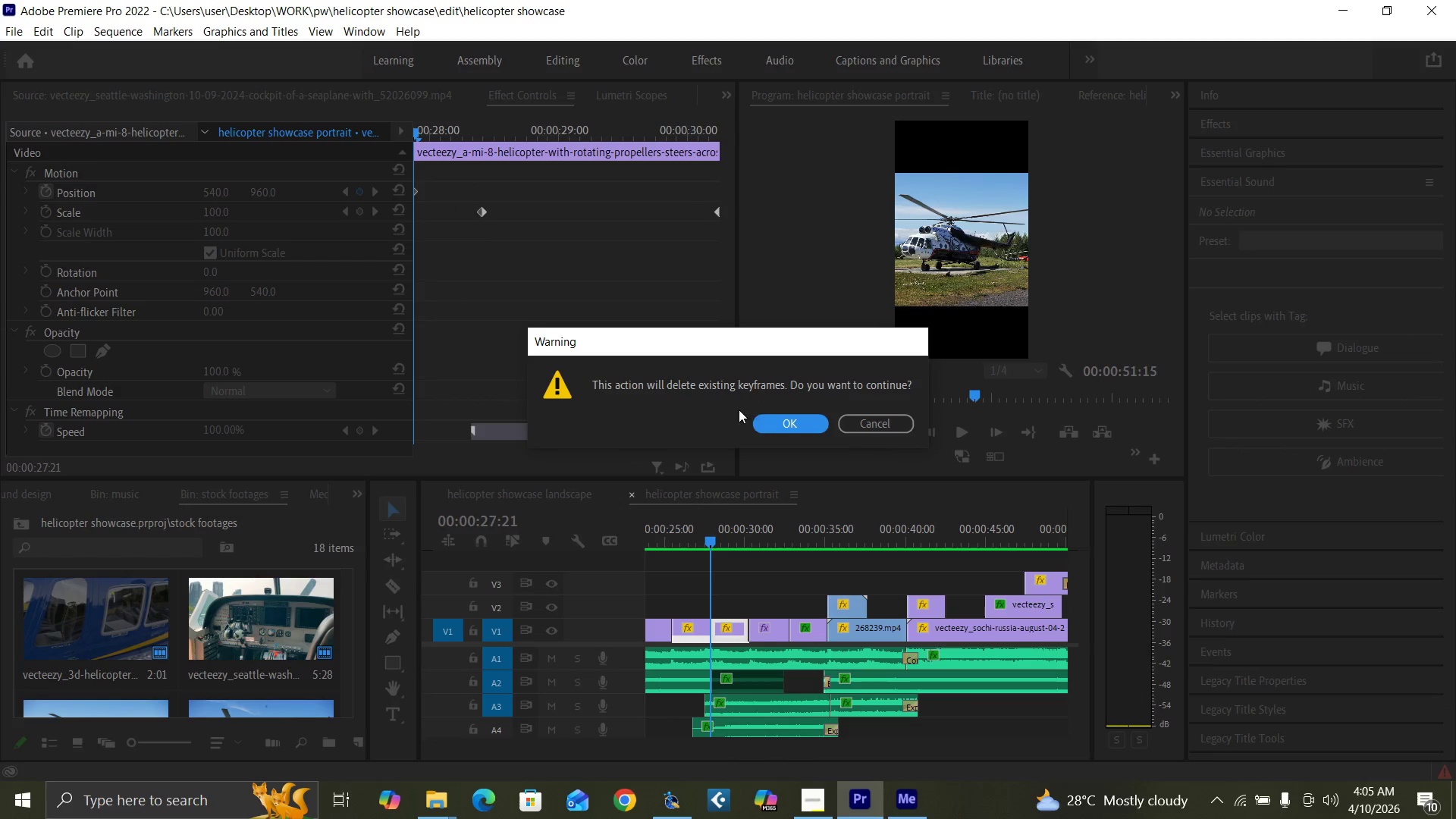 
left_click([776, 424])
 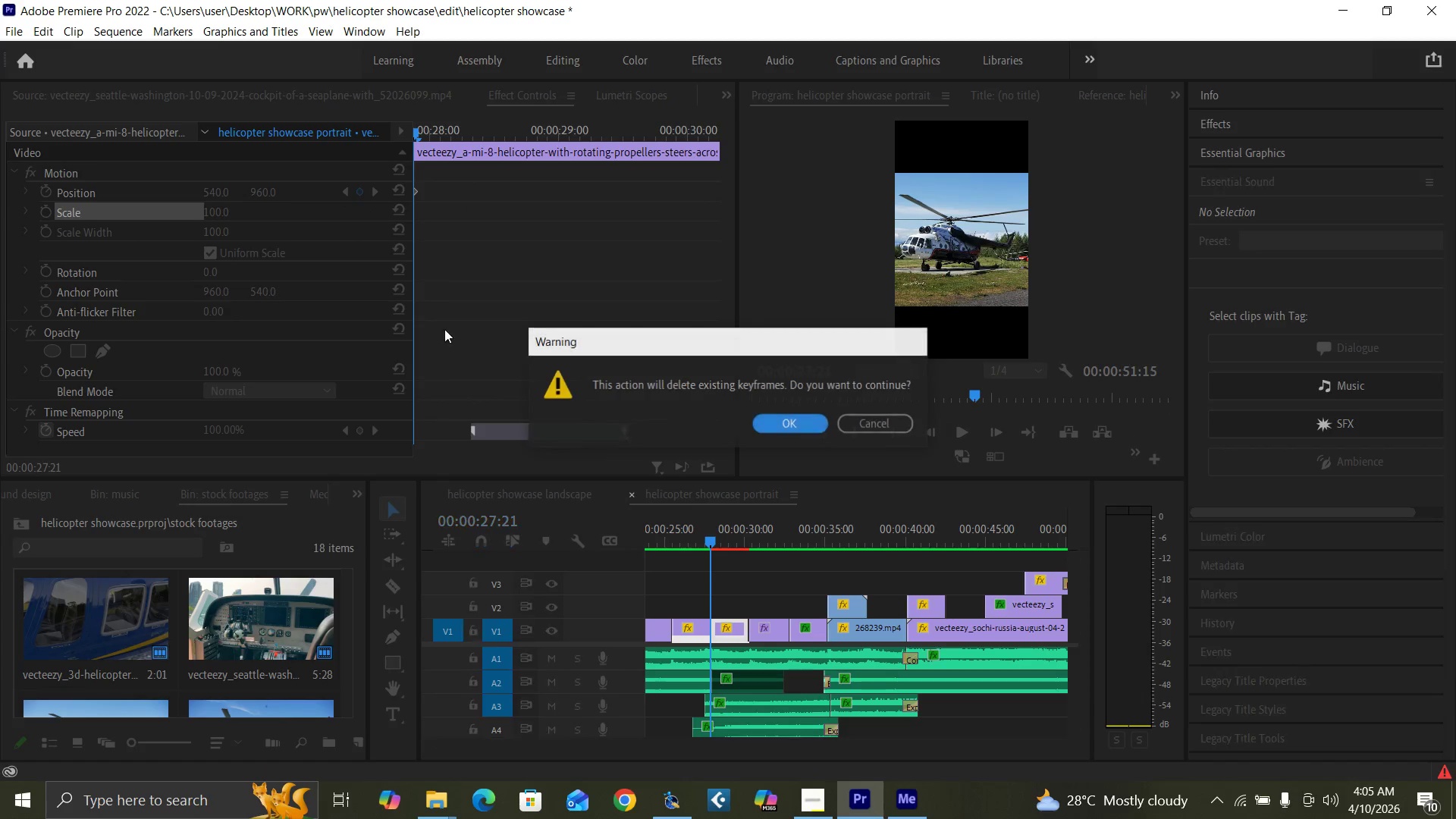 
left_click([774, 421])
 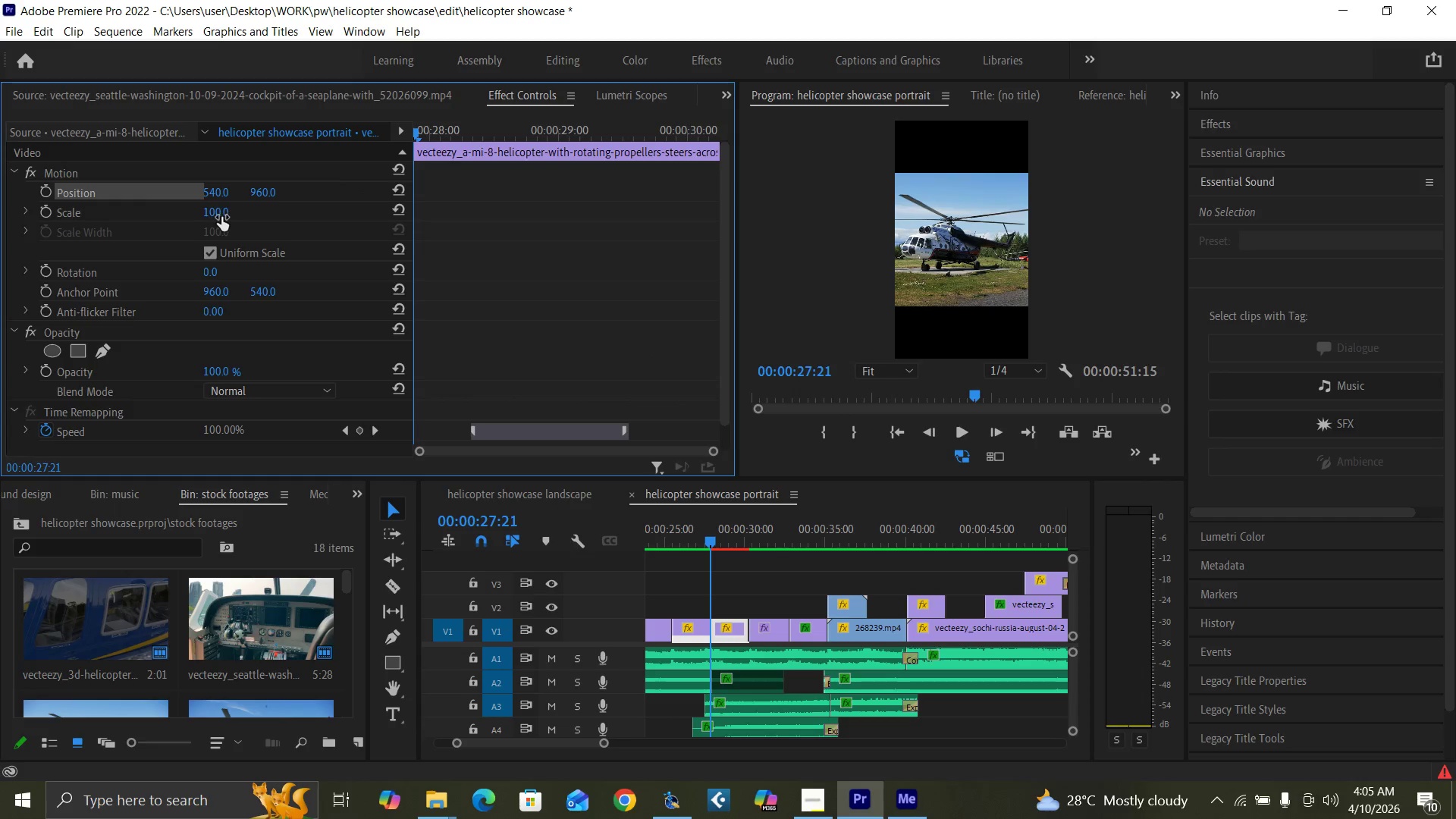 
left_click([214, 215])
 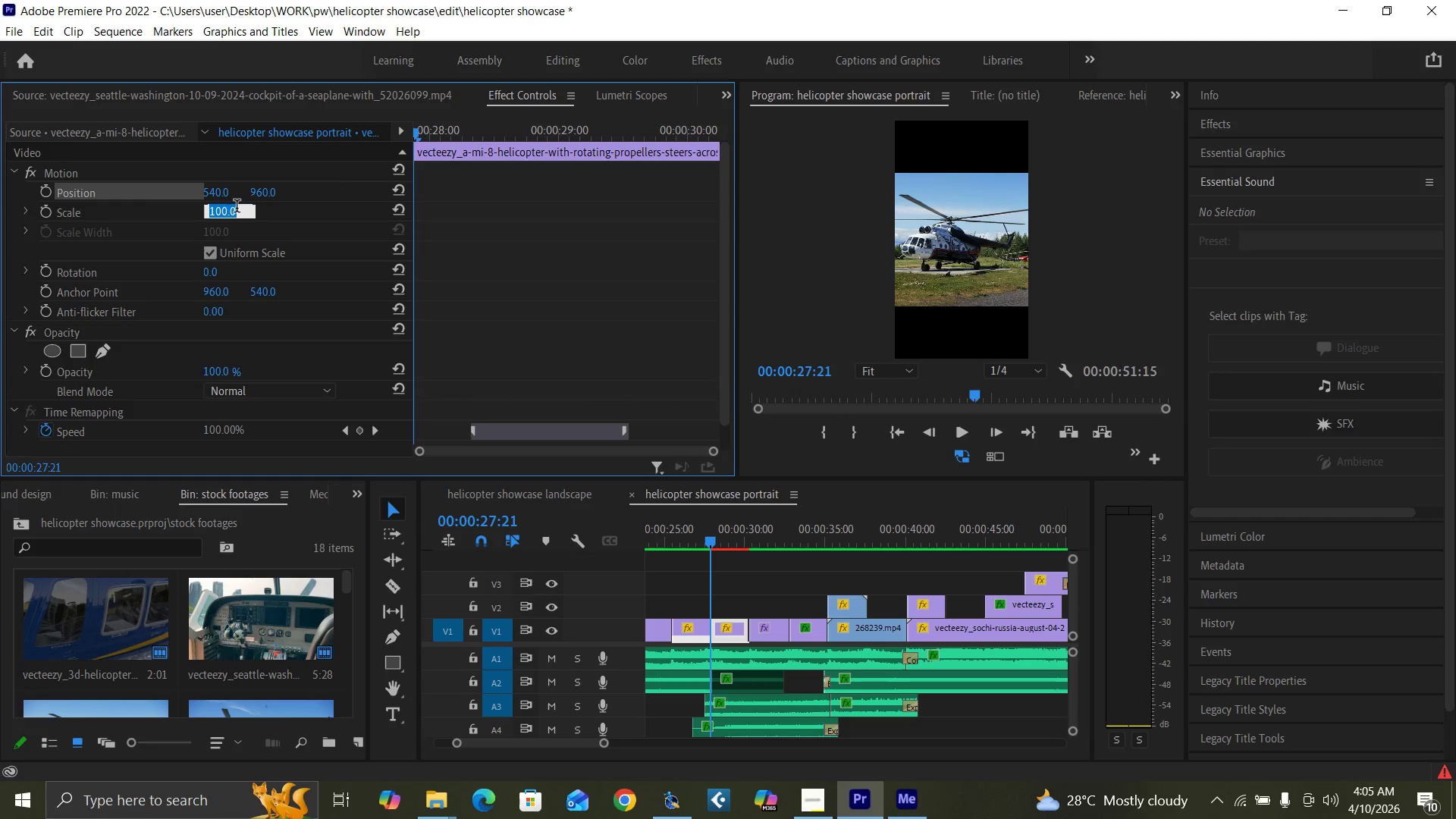 
type(15)
 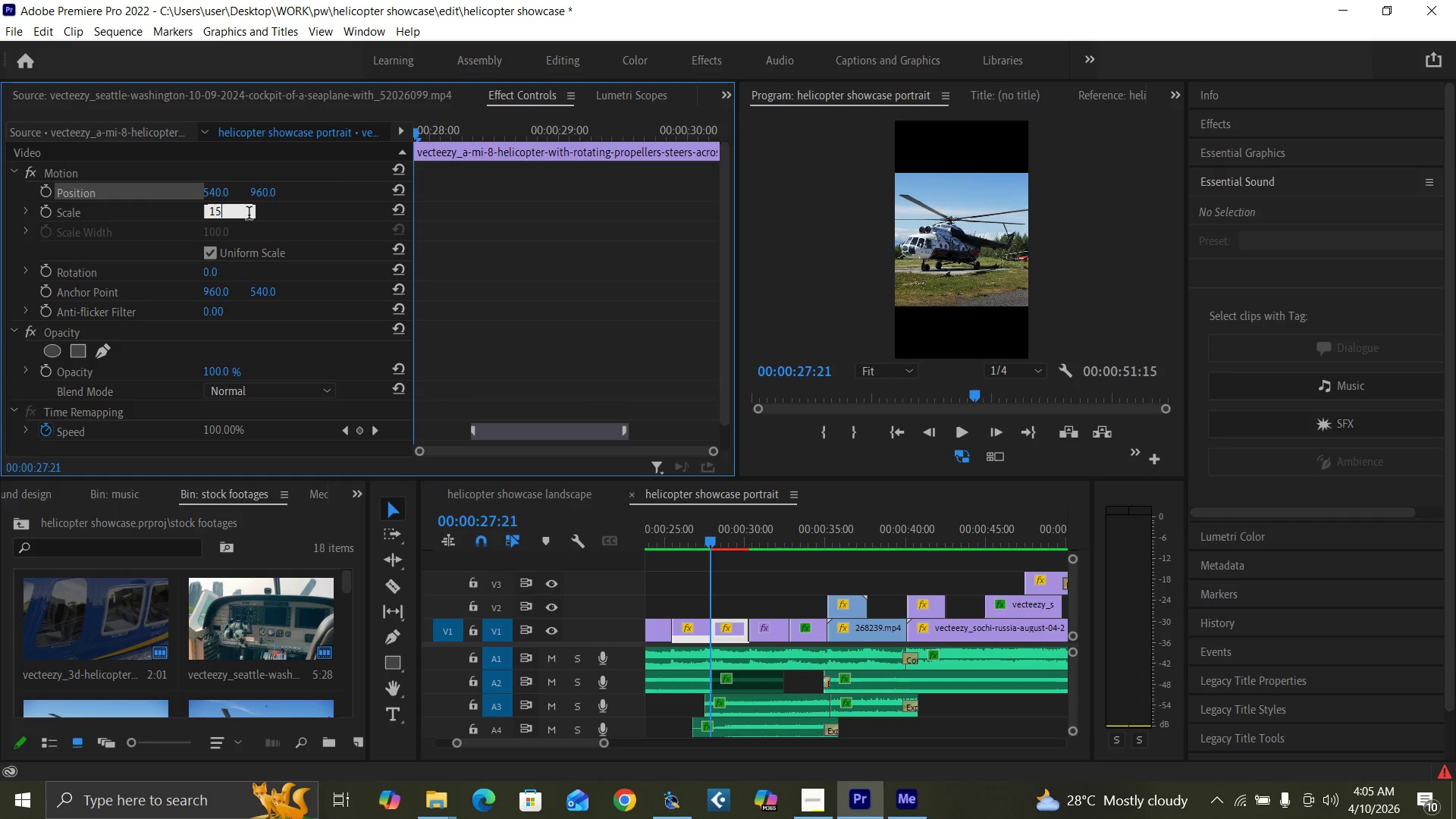 
key(0)
 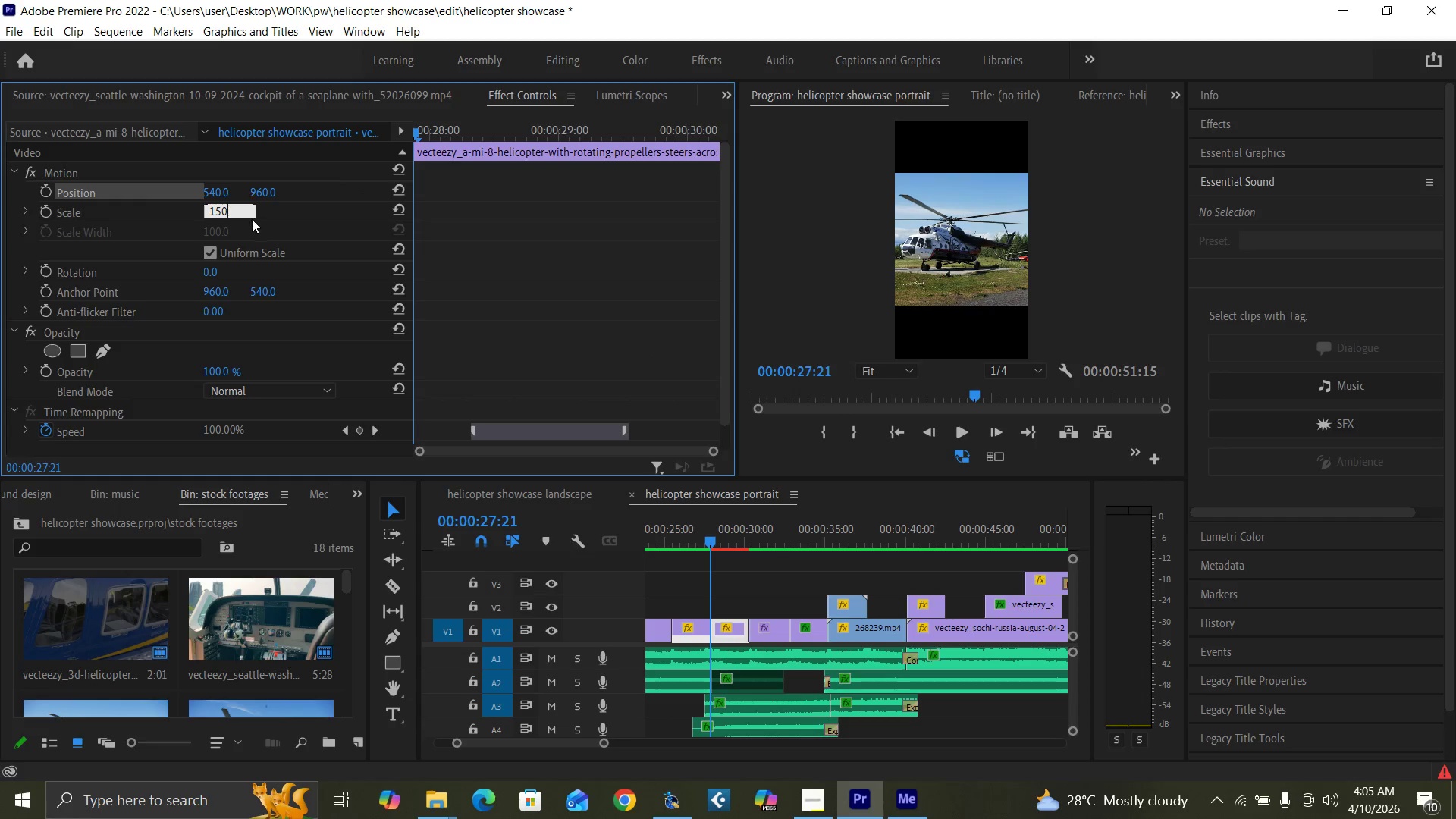 
key(Enter)
 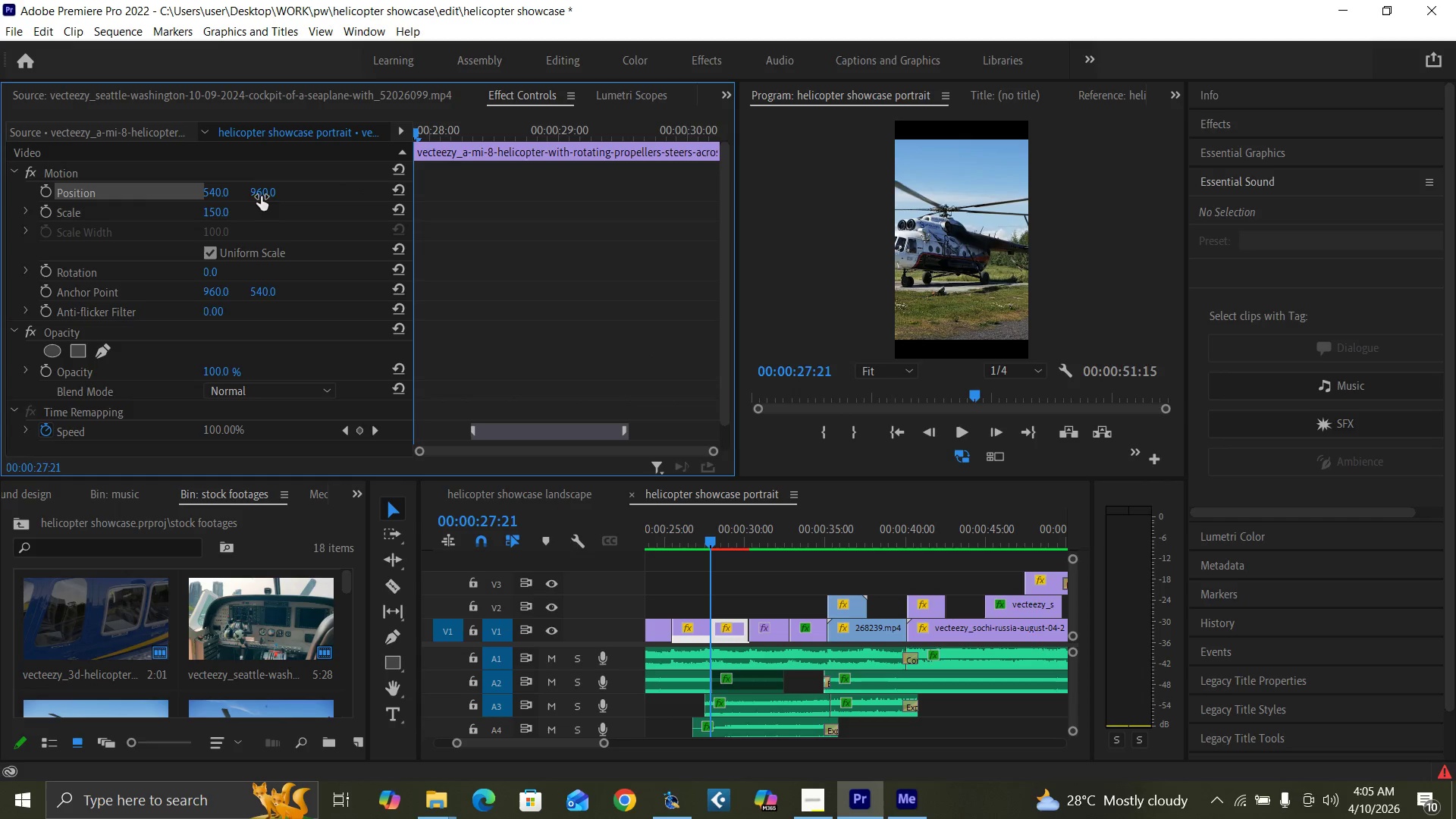 
left_click([213, 210])
 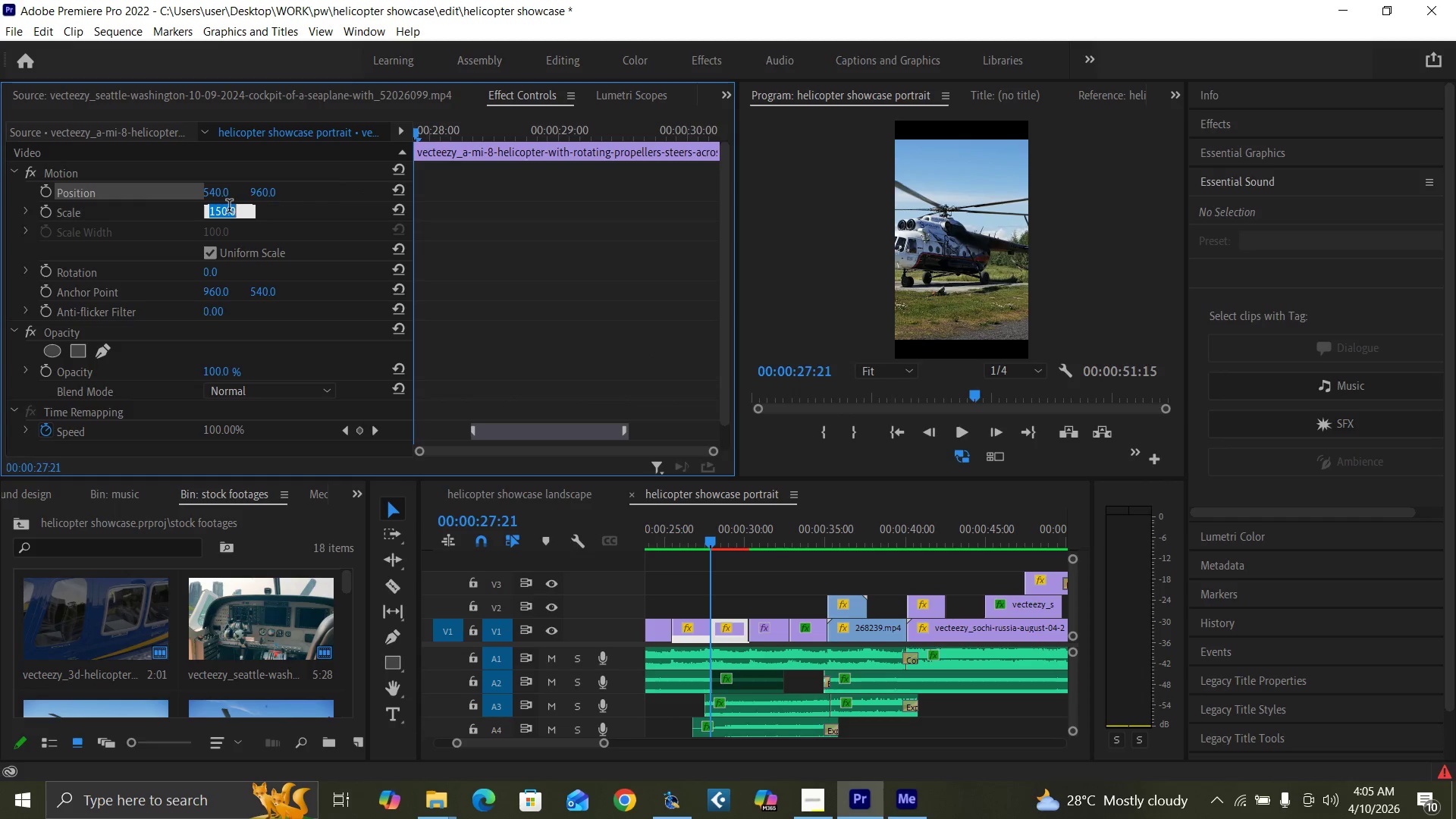 
key(1)
 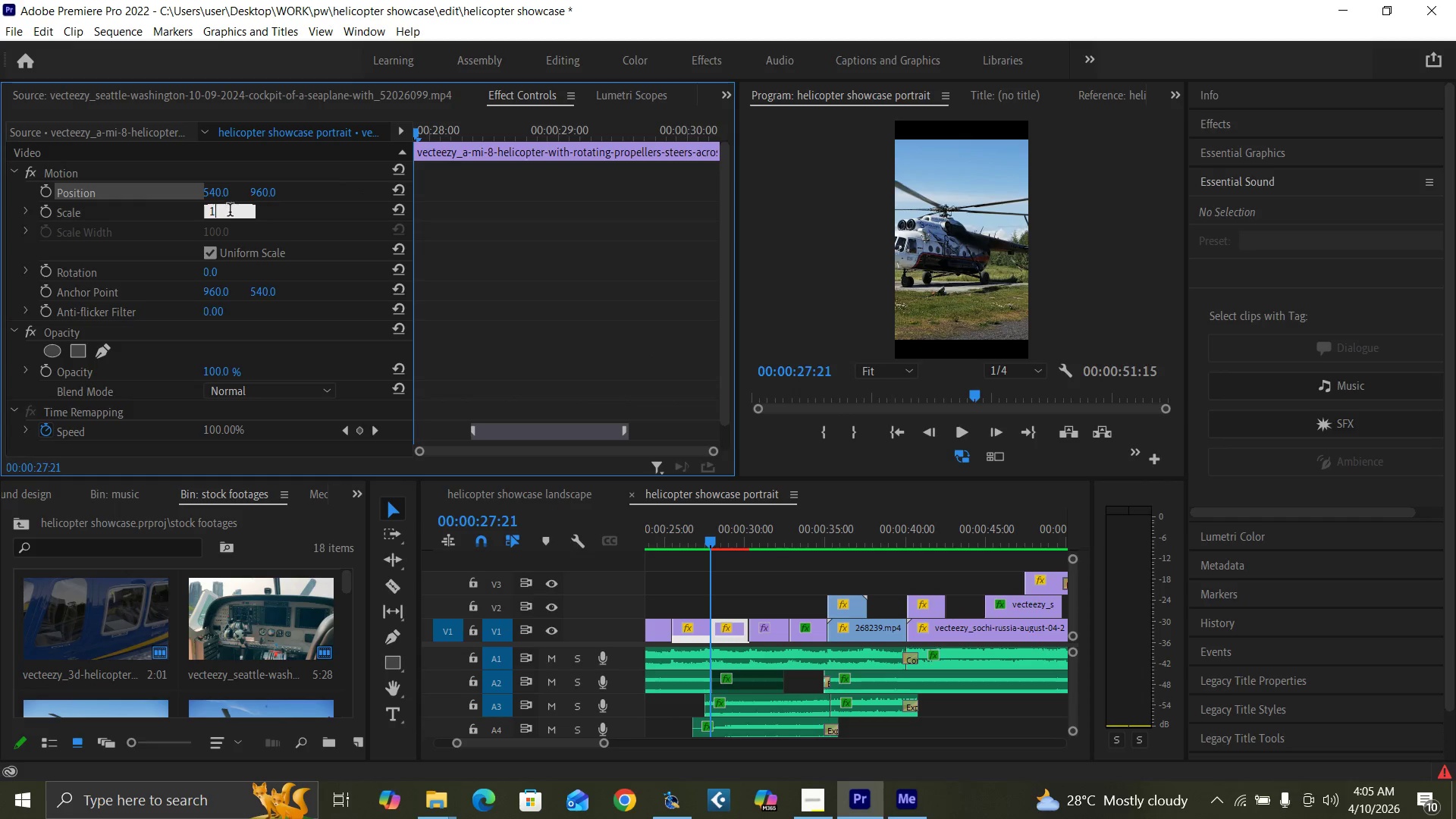 
type(85)
 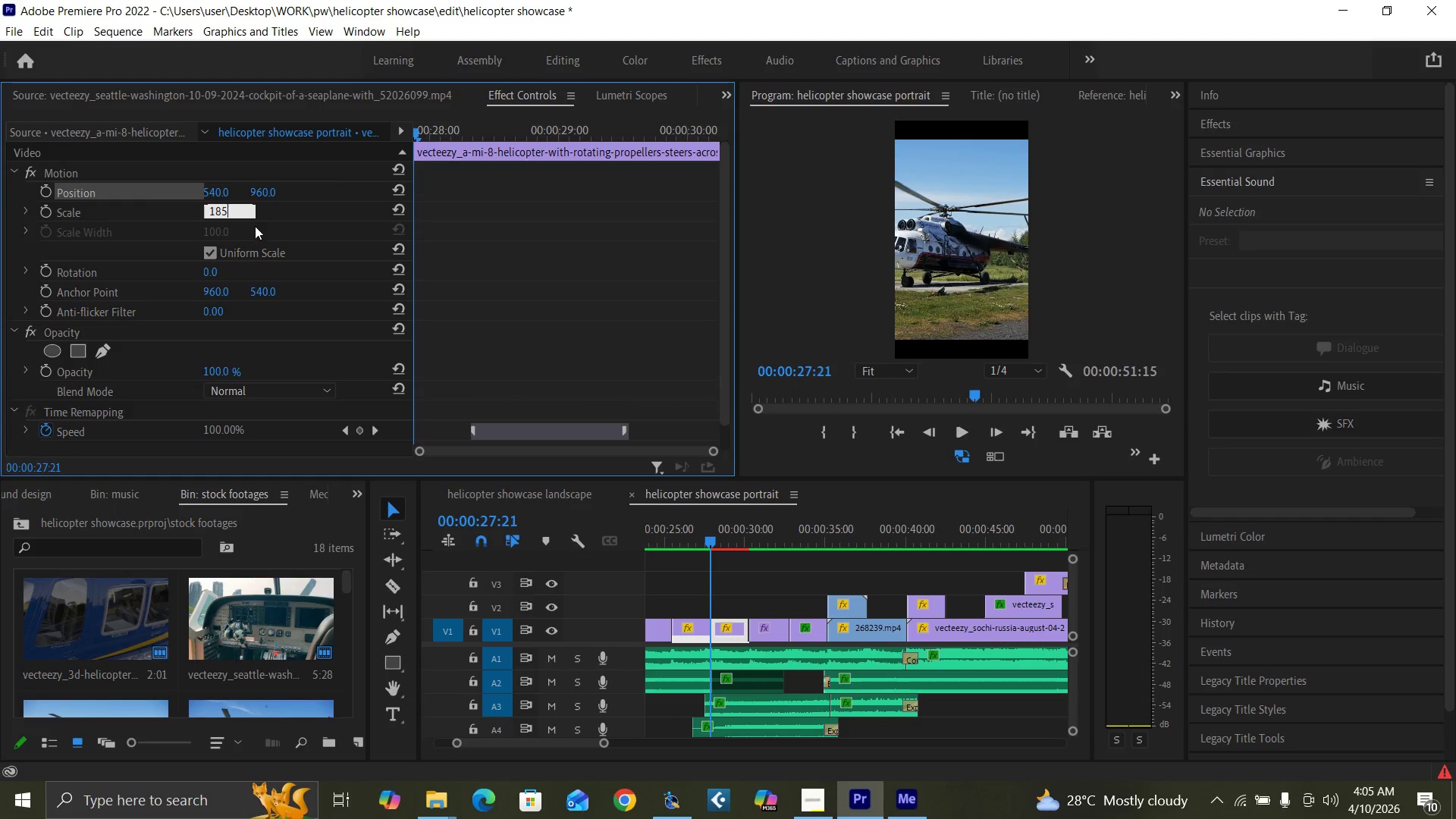 
key(Enter)
 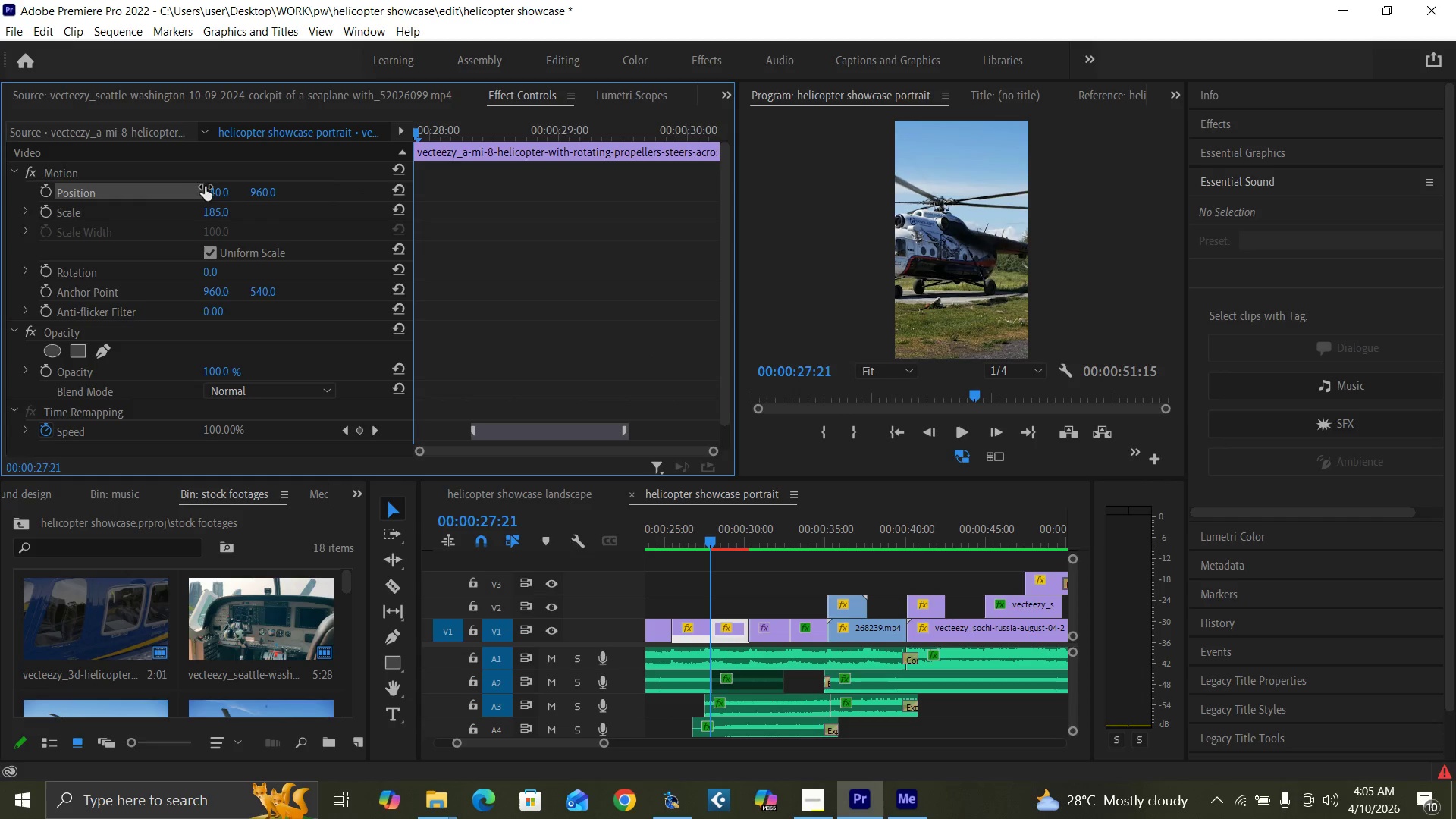 
left_click_drag(start_coordinate=[216, 187], to_coordinate=[612, 231])
 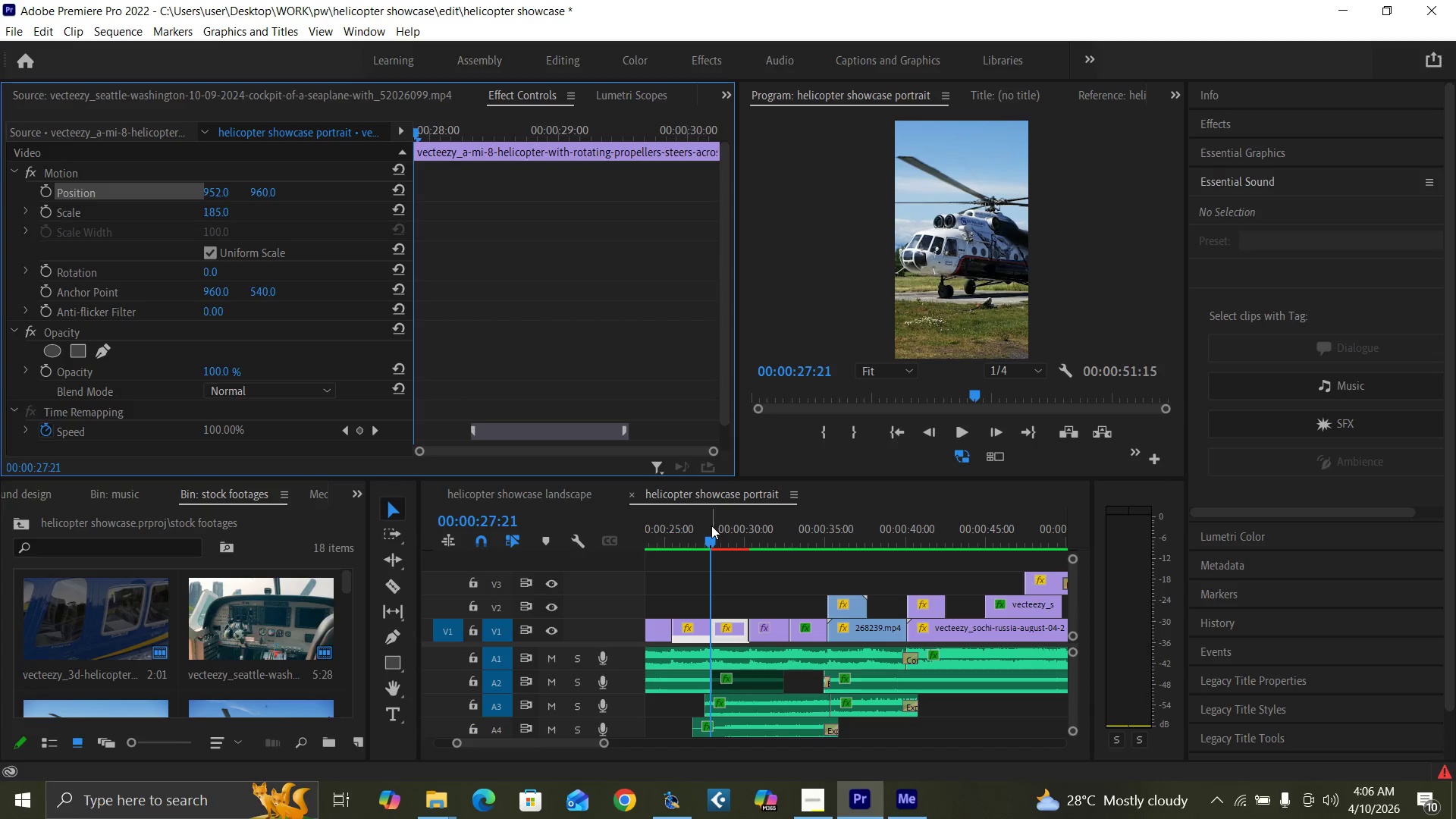 
left_click([709, 540])
 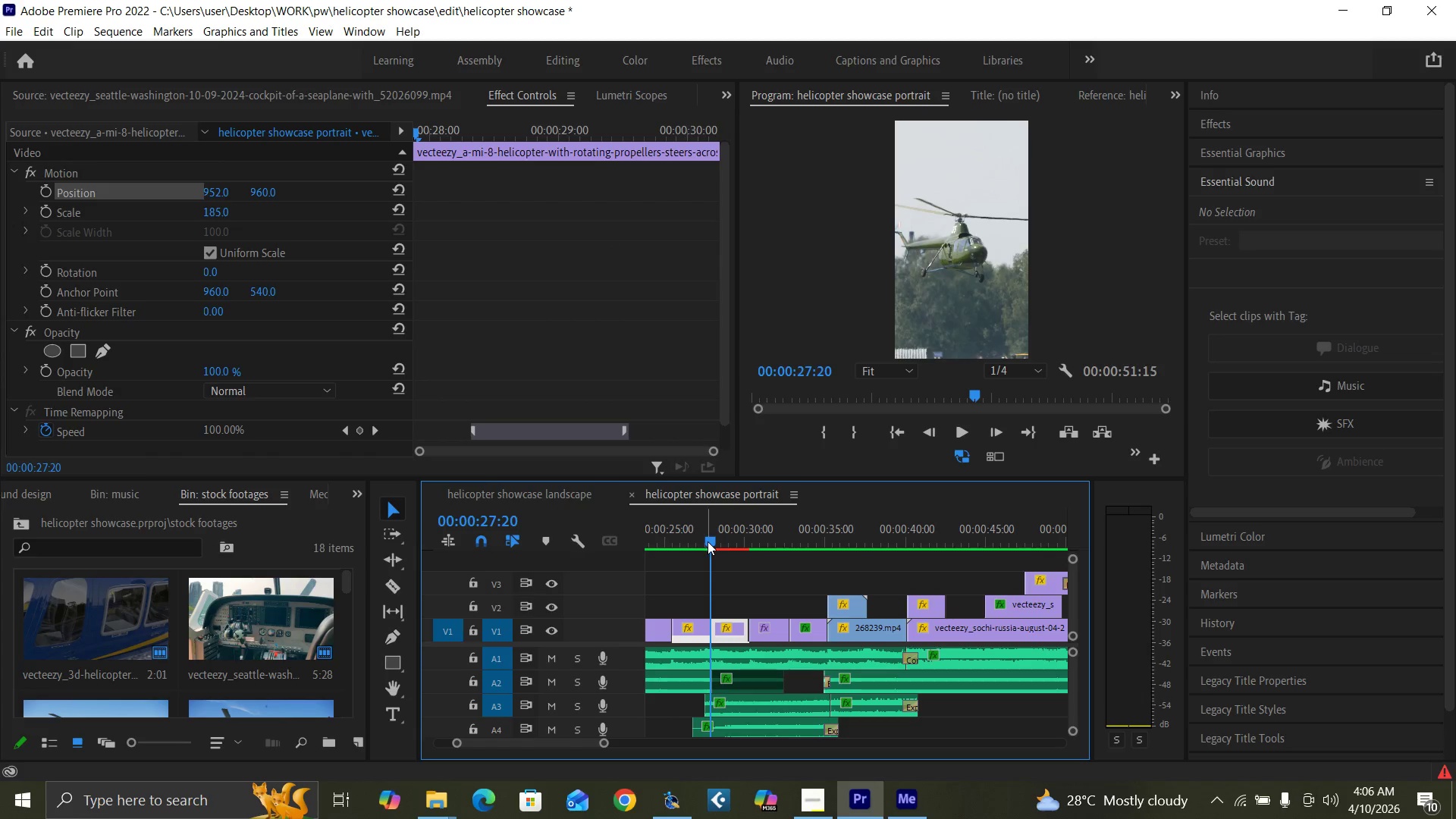 
key(Equal)
 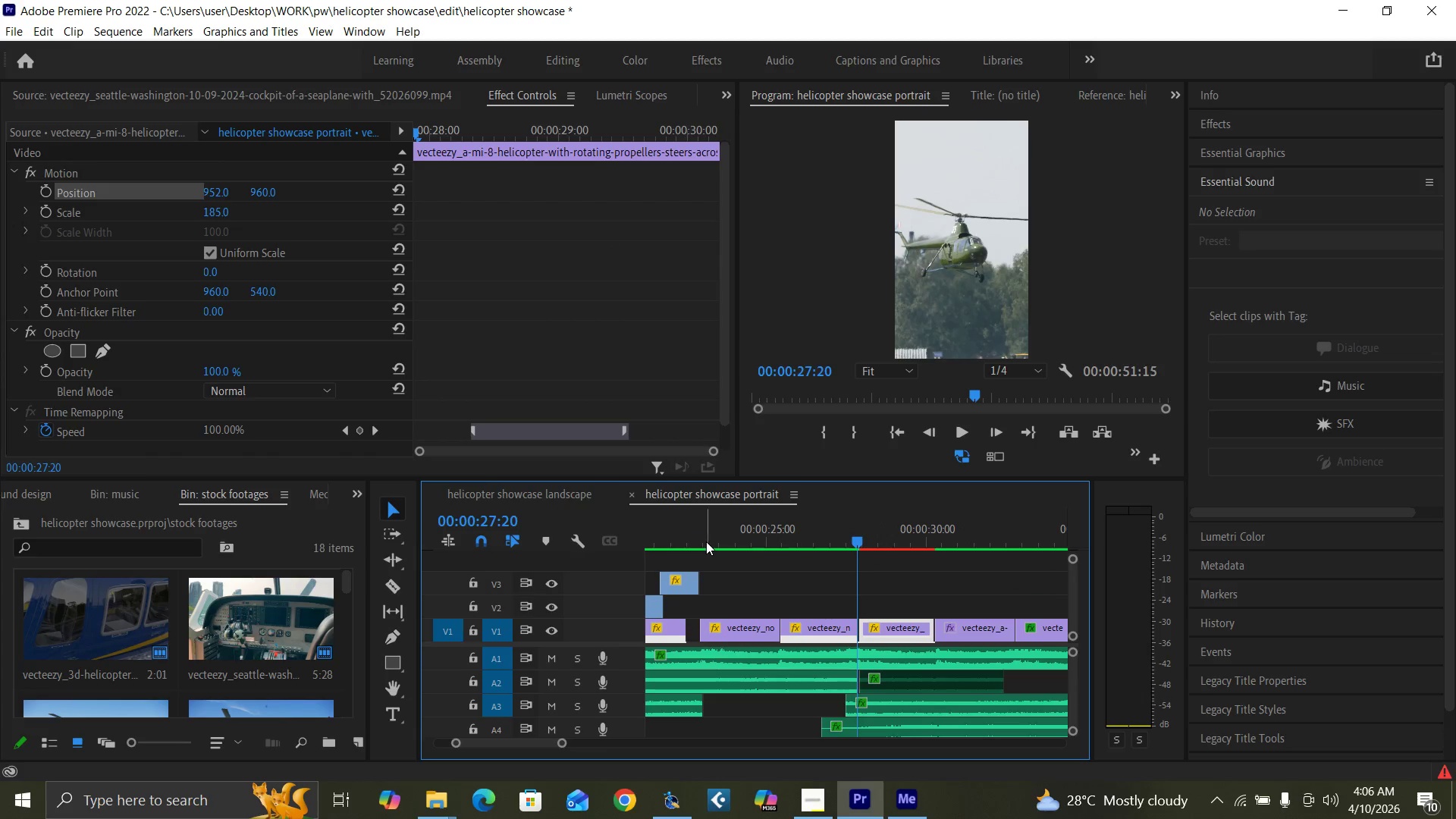 
key(Equal)
 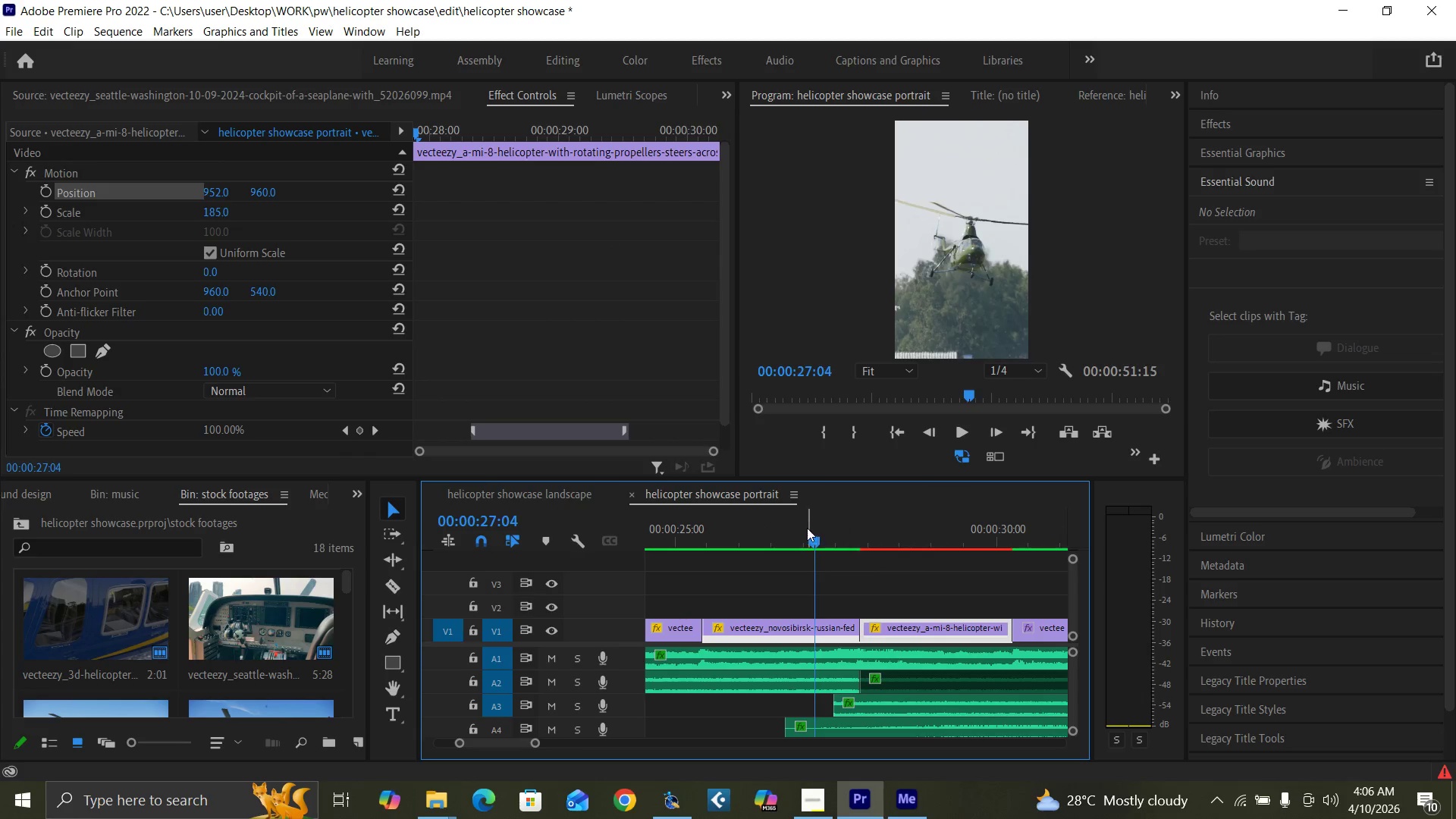 
key(Minus)
 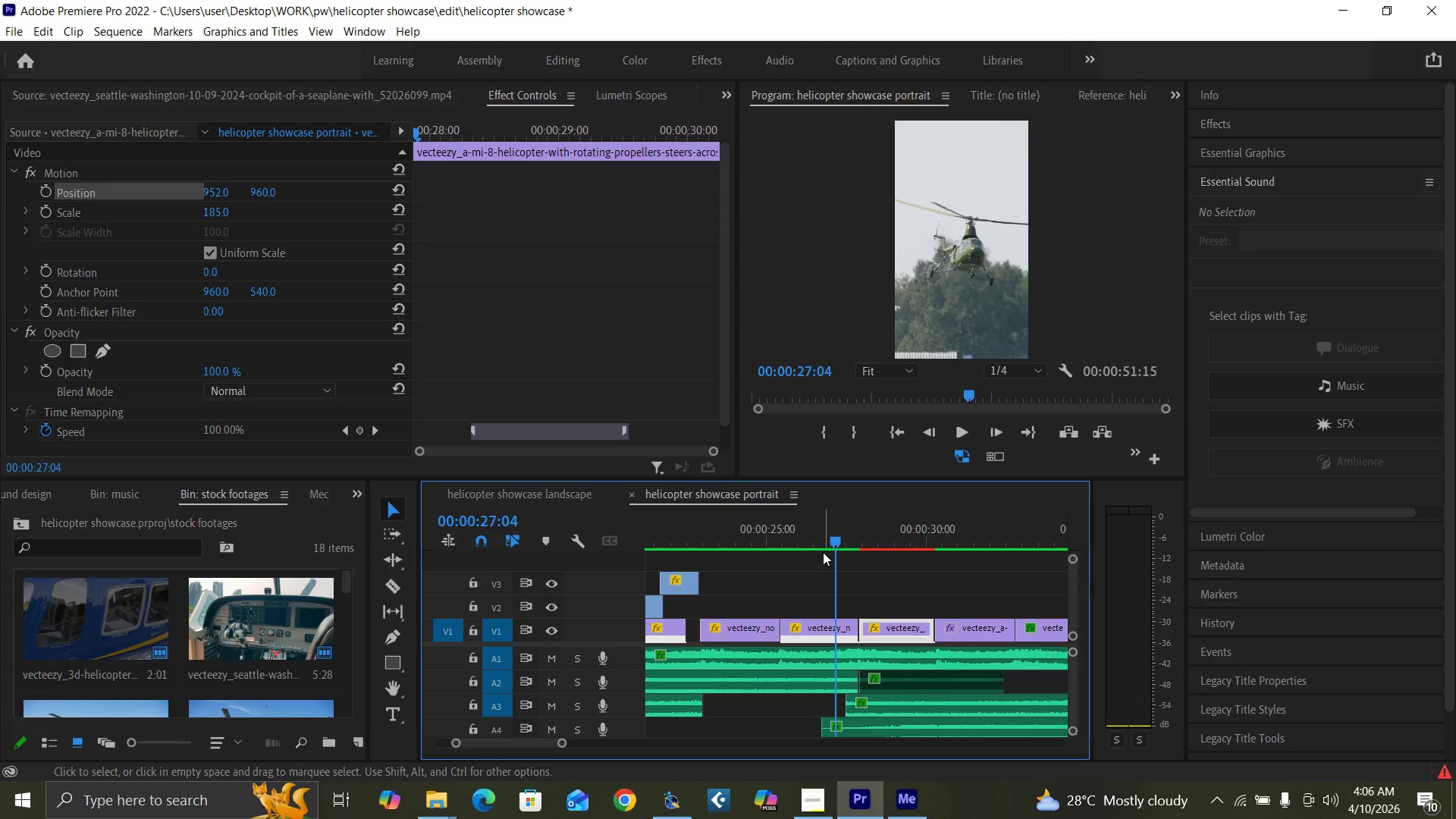 
left_click([823, 538])
 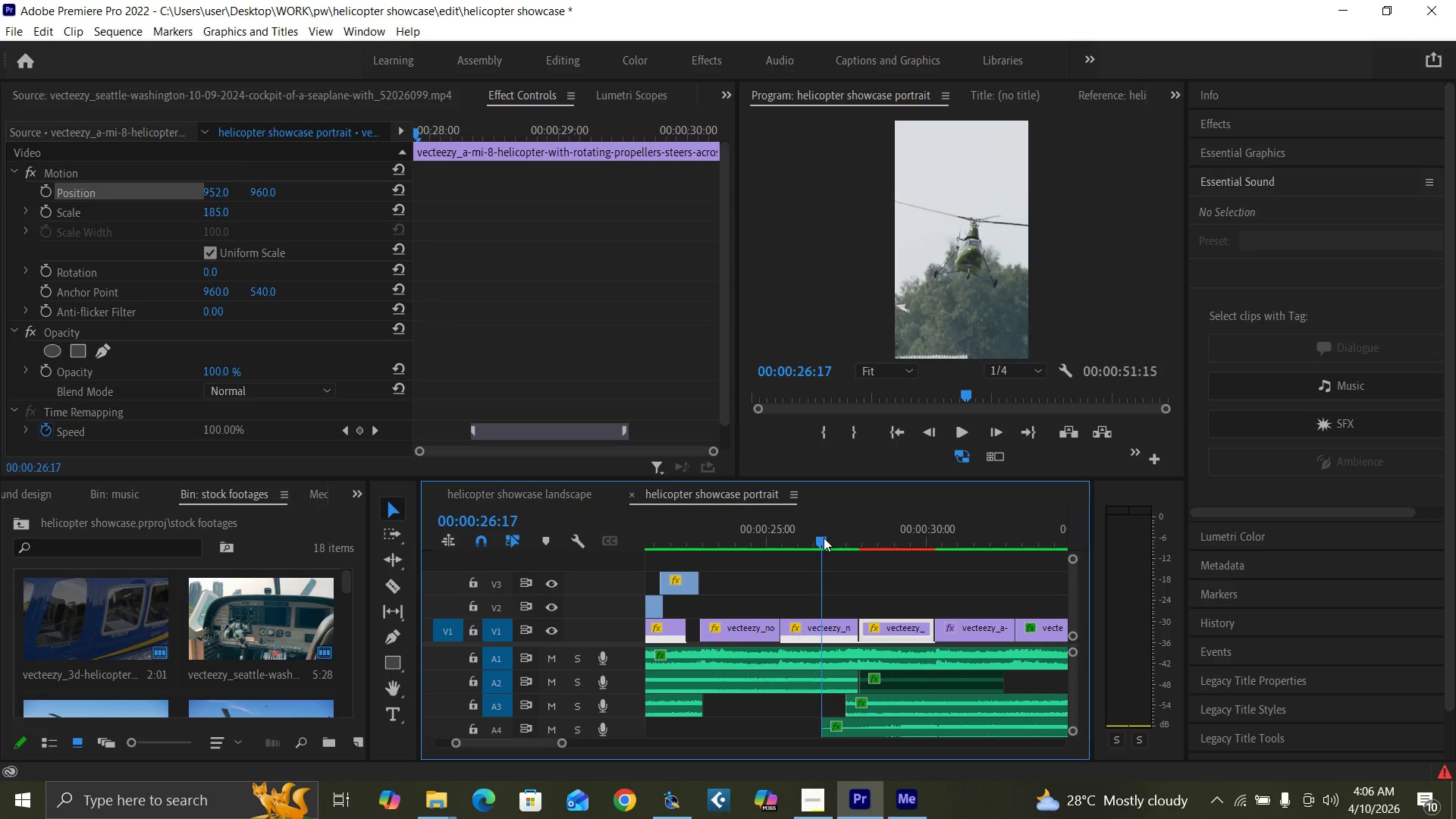 
key(Space)
 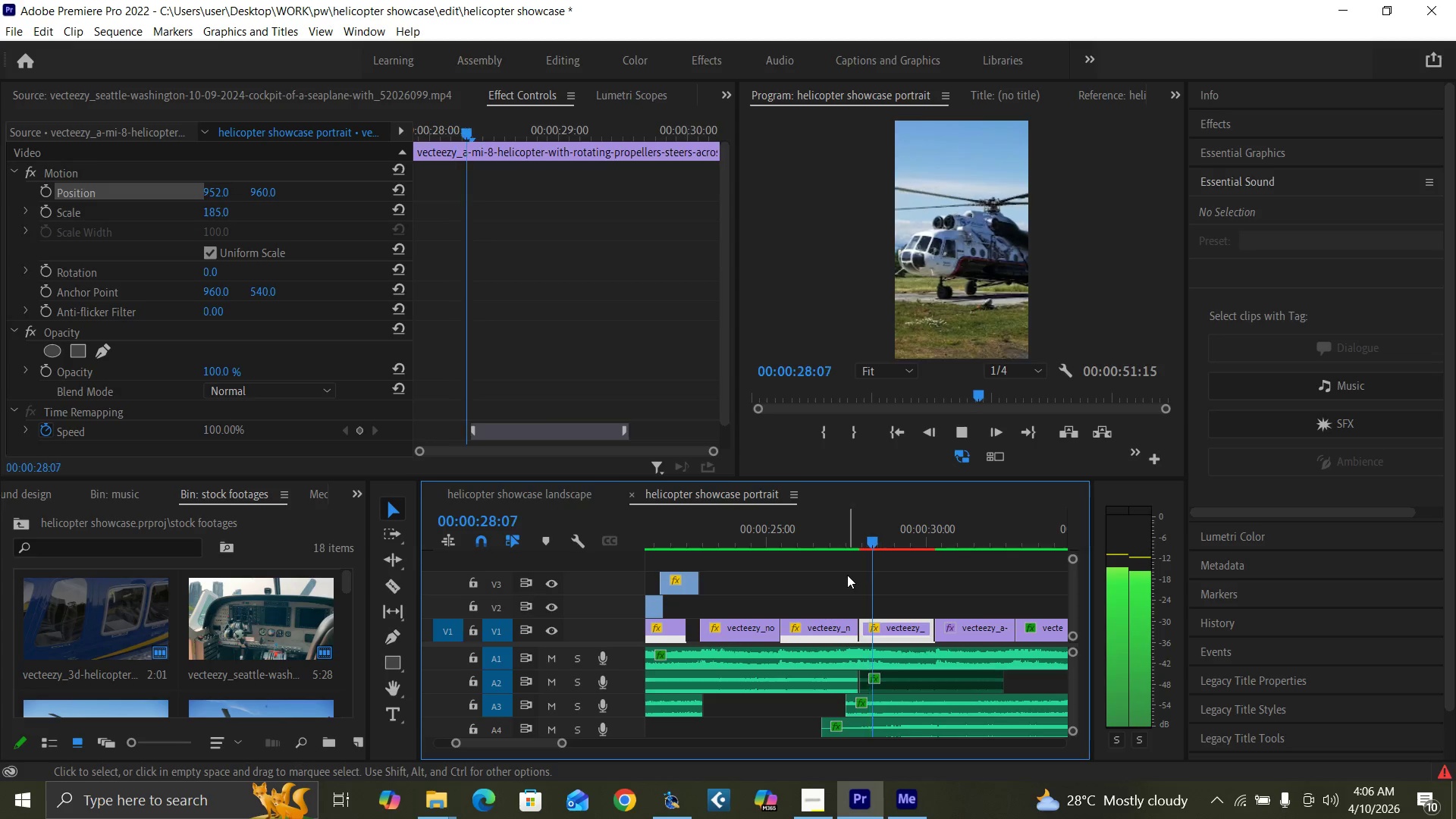 
key(Space)
 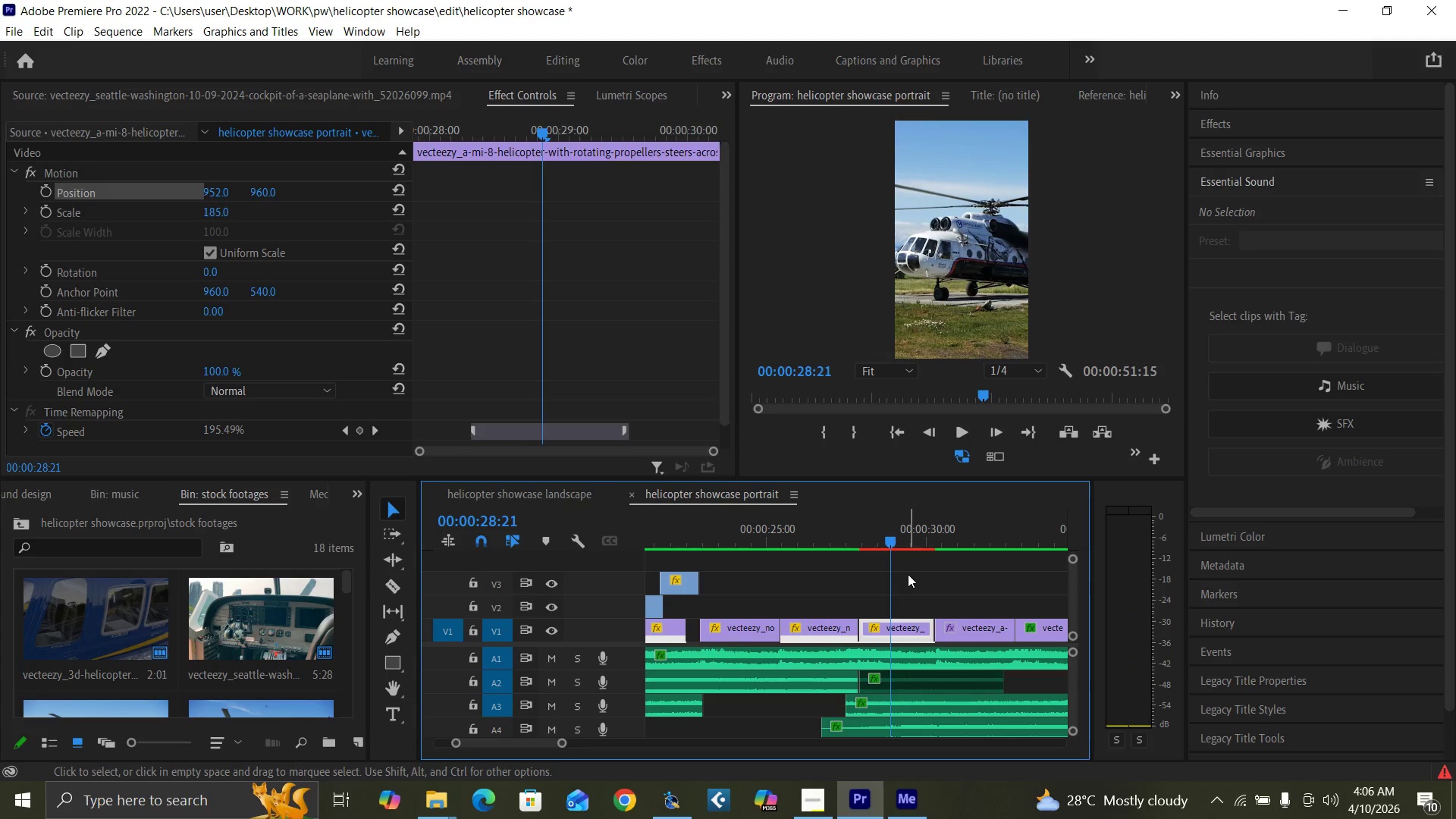 
key(Control+S)
 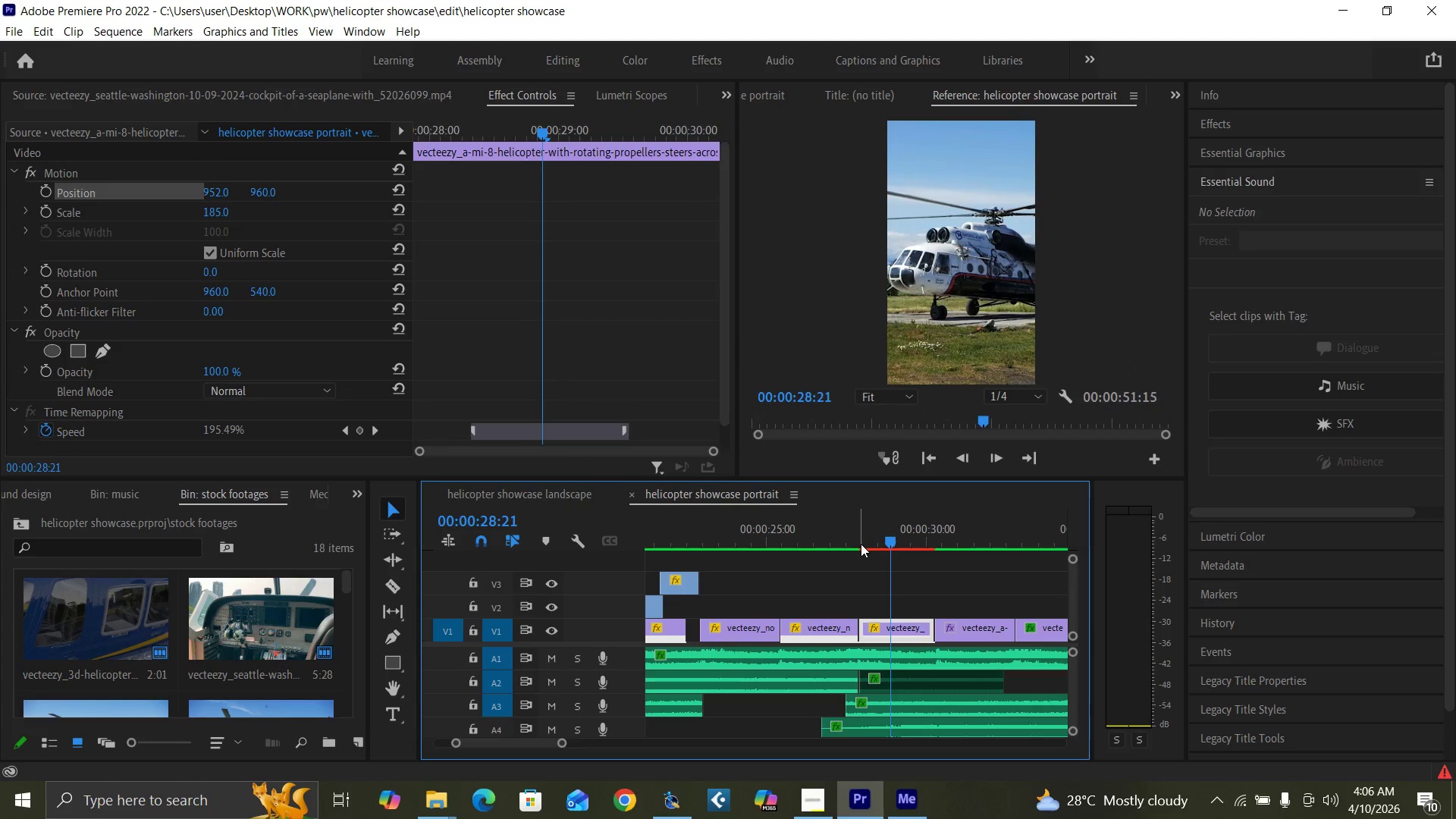 
left_click([861, 544])
 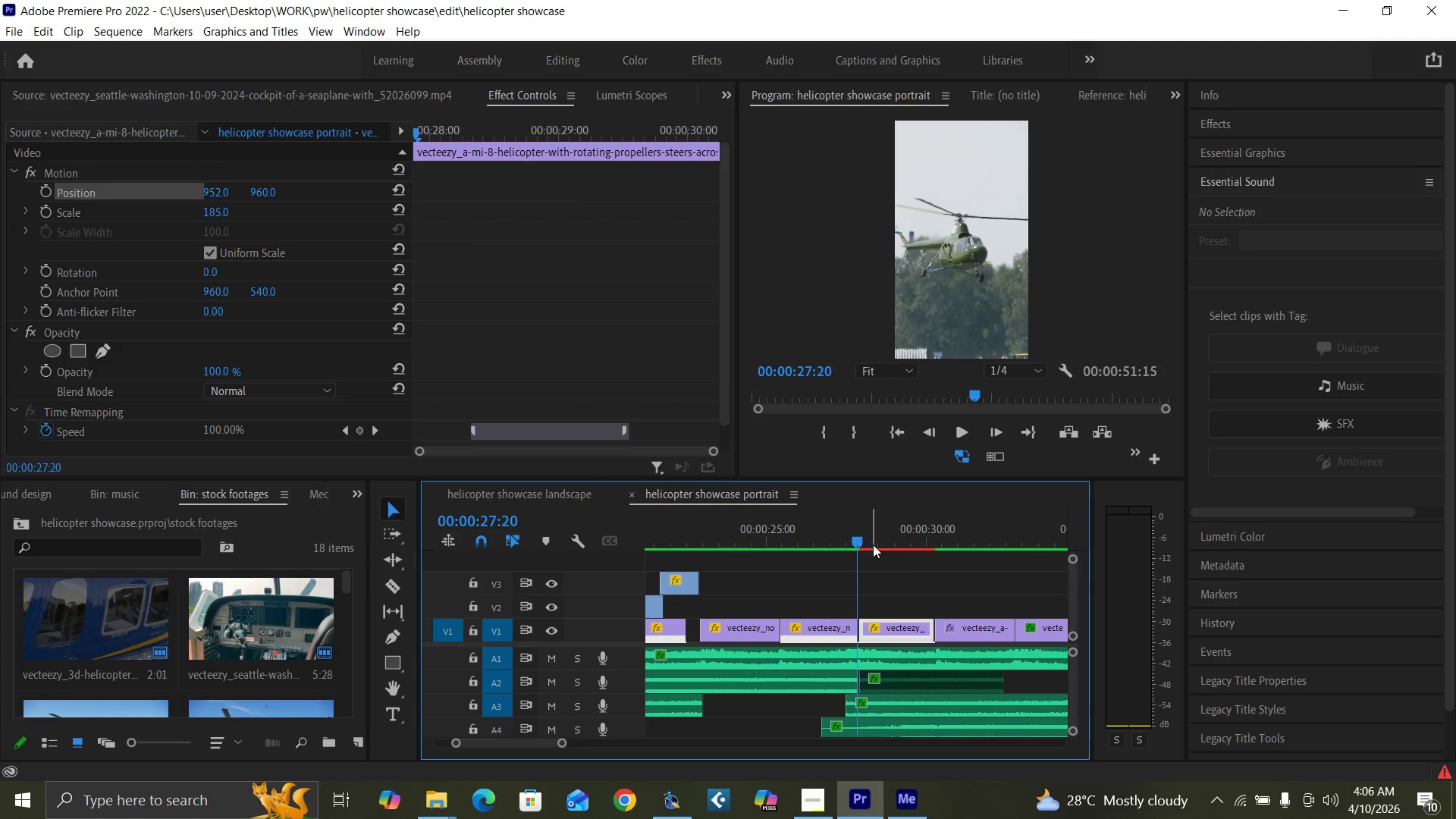 
key(Equal)
 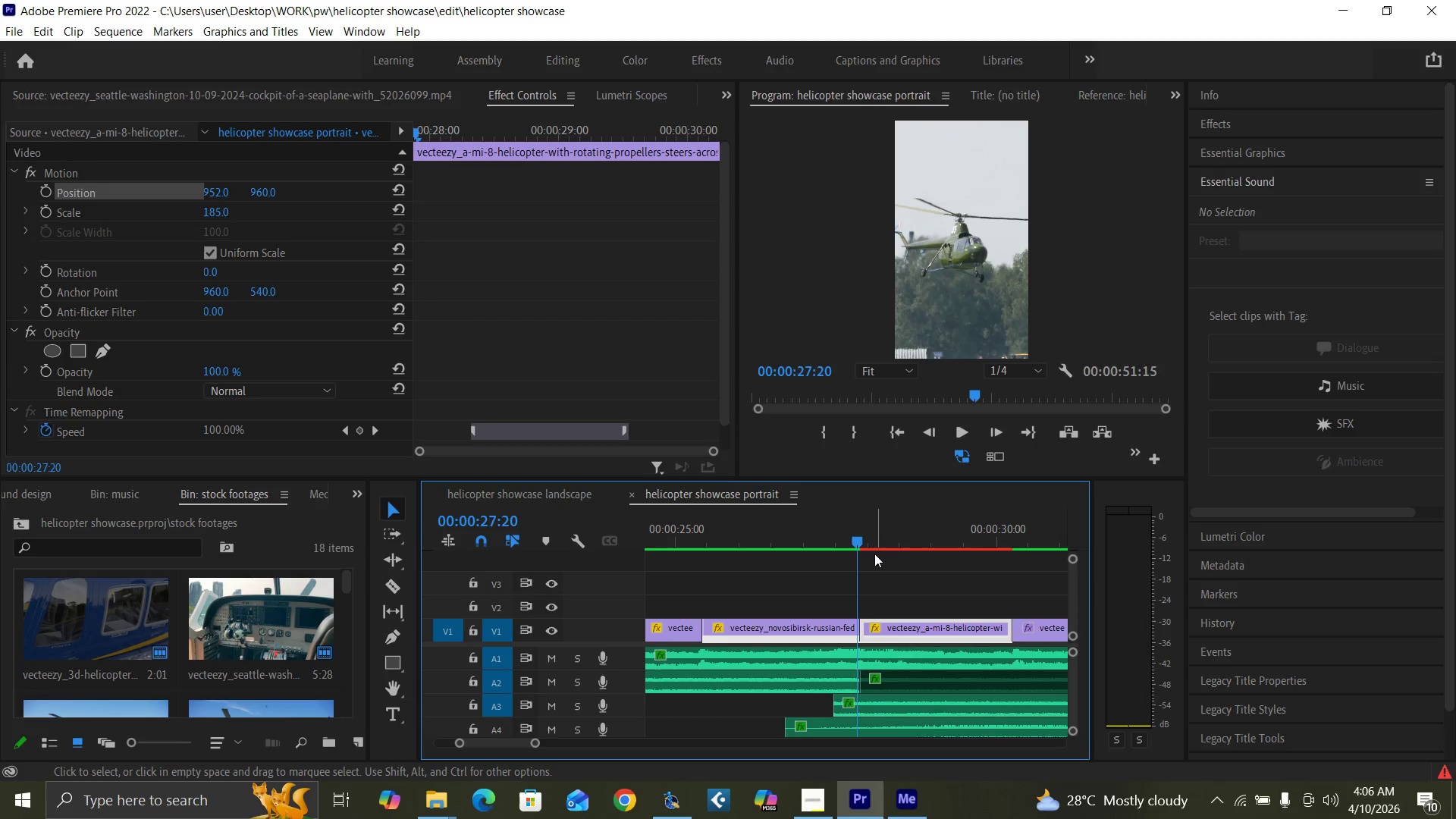 
key(Equal)
 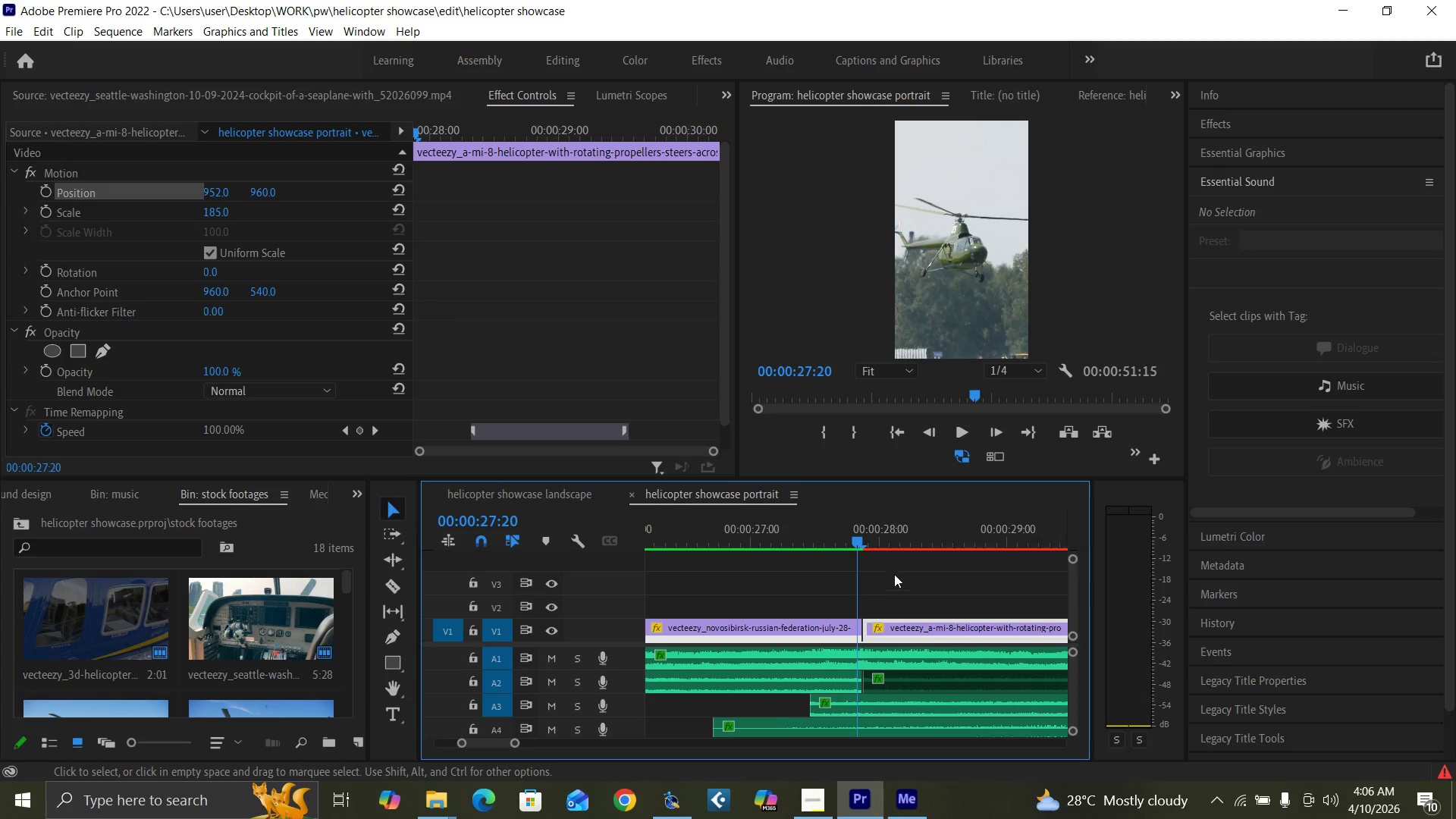 
key(ArrowRight)
 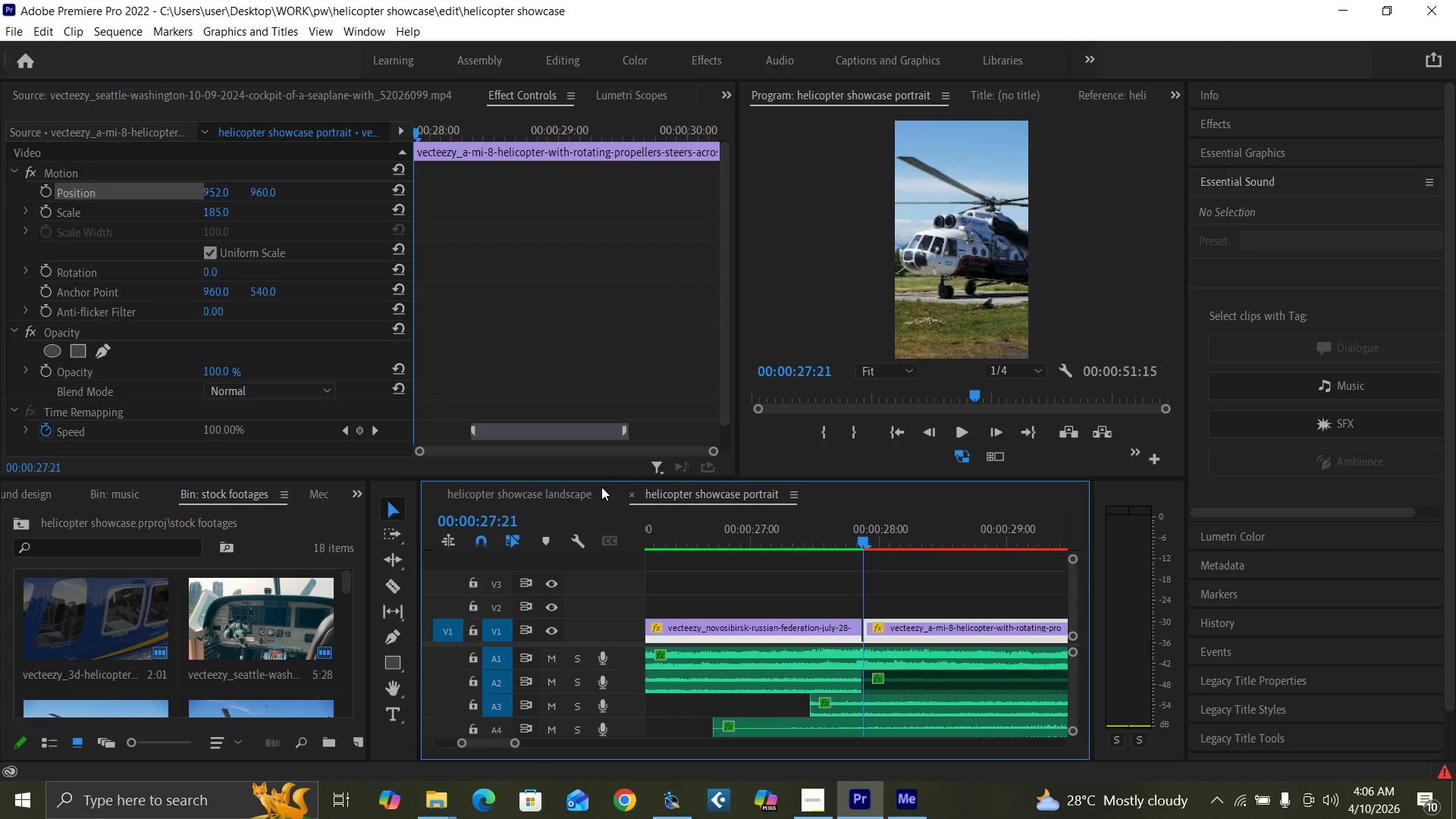 
mouse_move([1208, 793])
 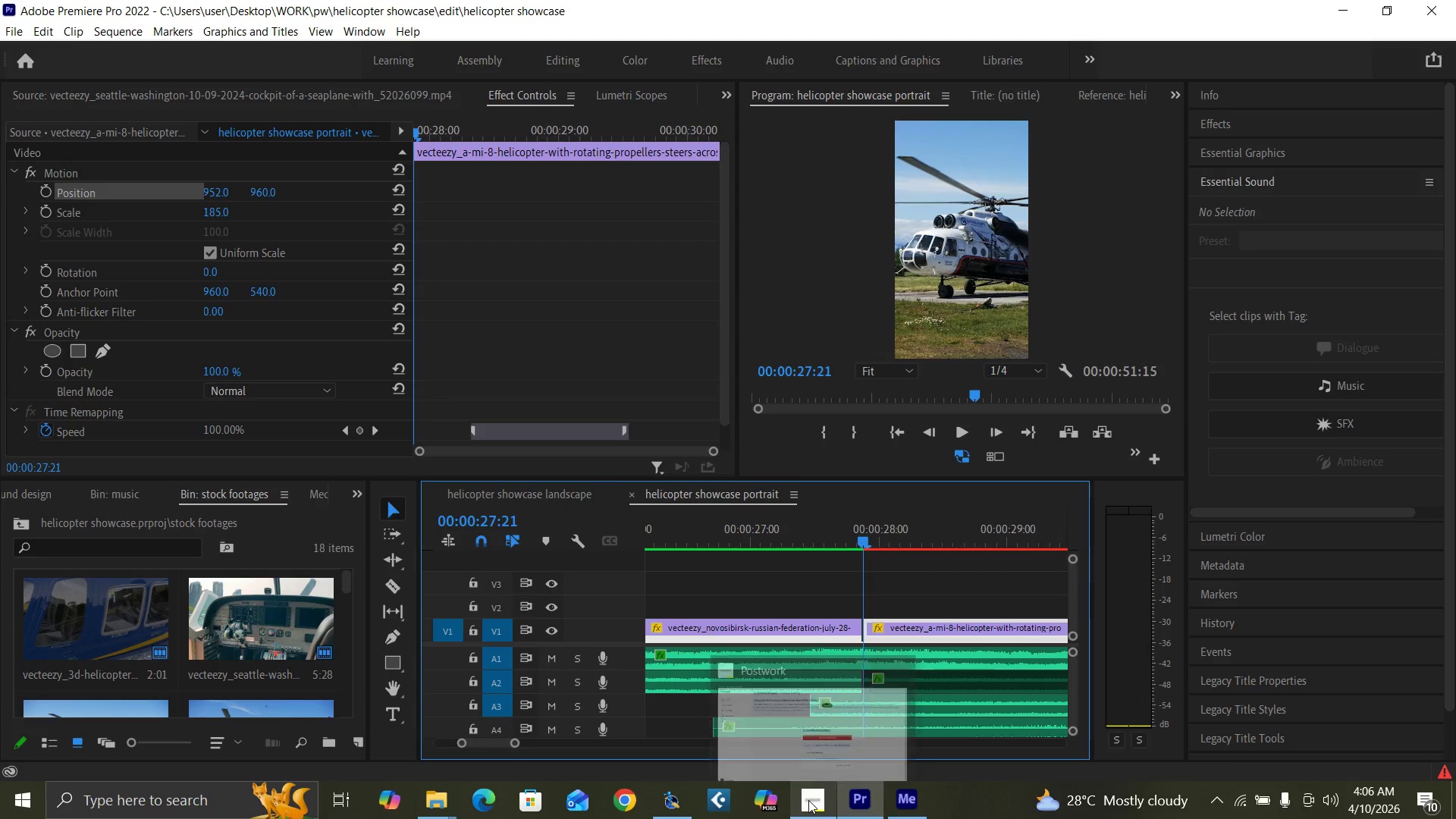 
mouse_move([826, 769])
 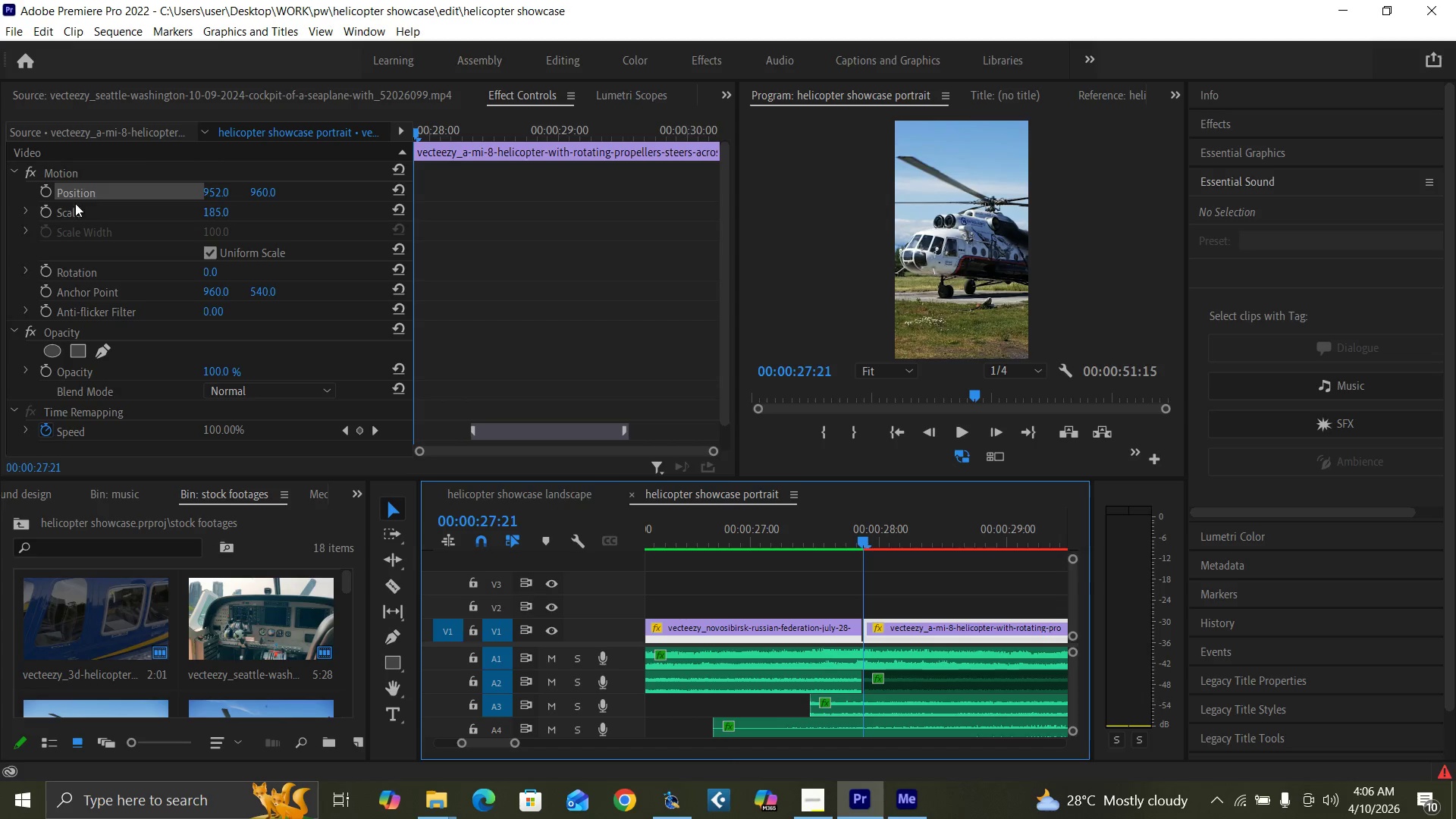 
left_click([42, 215])
 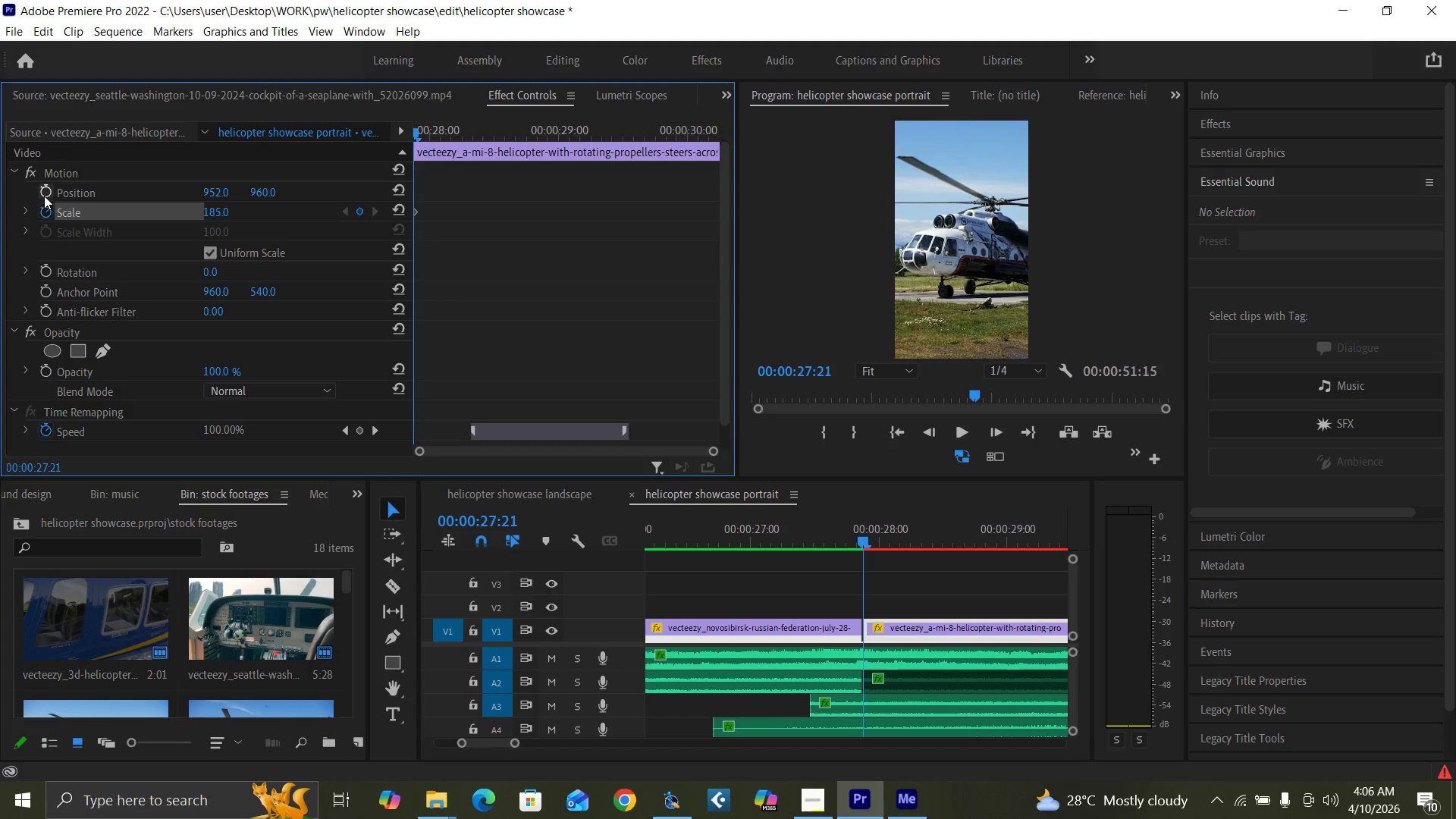 
left_click([44, 194])
 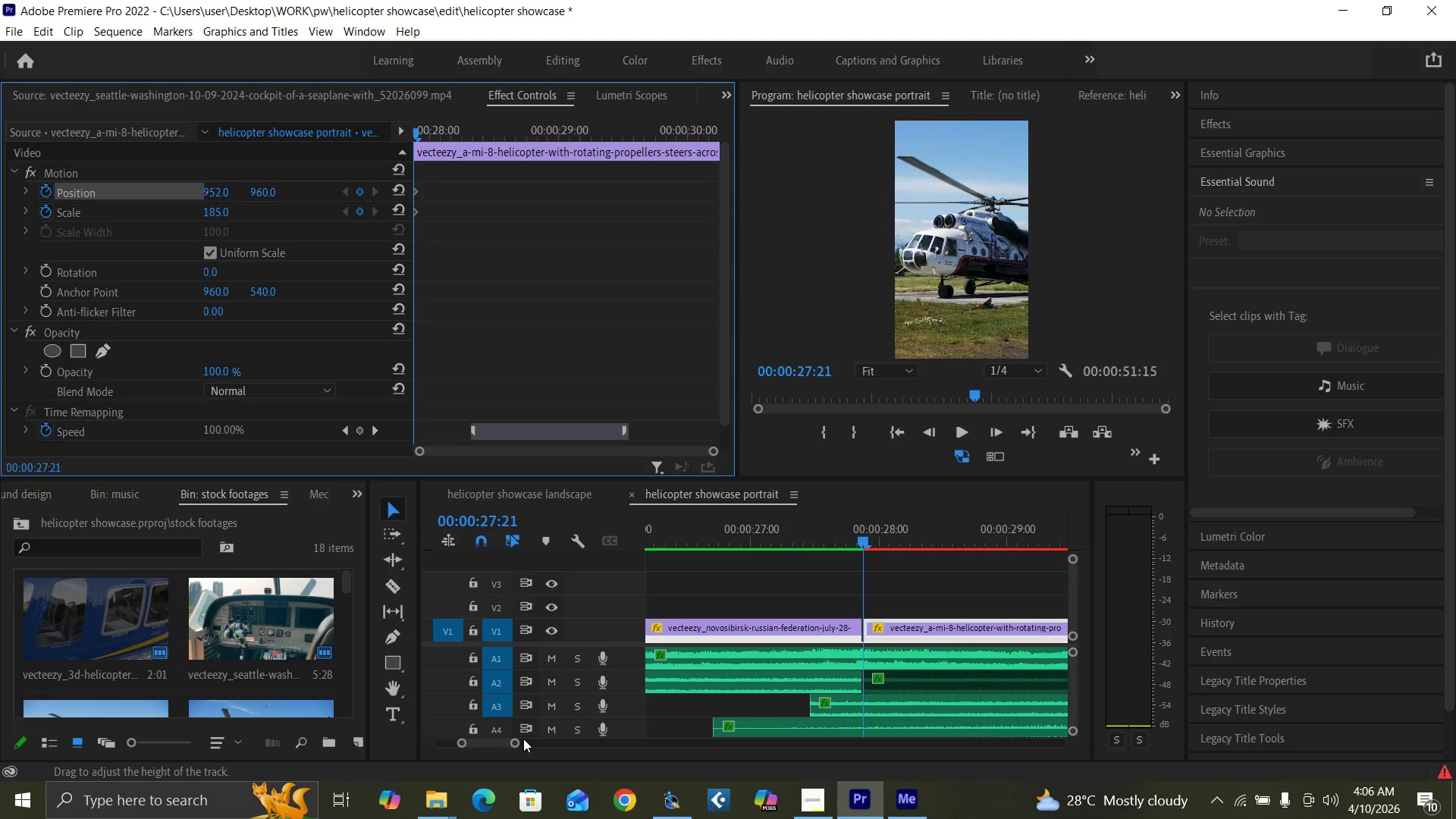 
left_click_drag(start_coordinate=[516, 741], to_coordinate=[534, 745])
 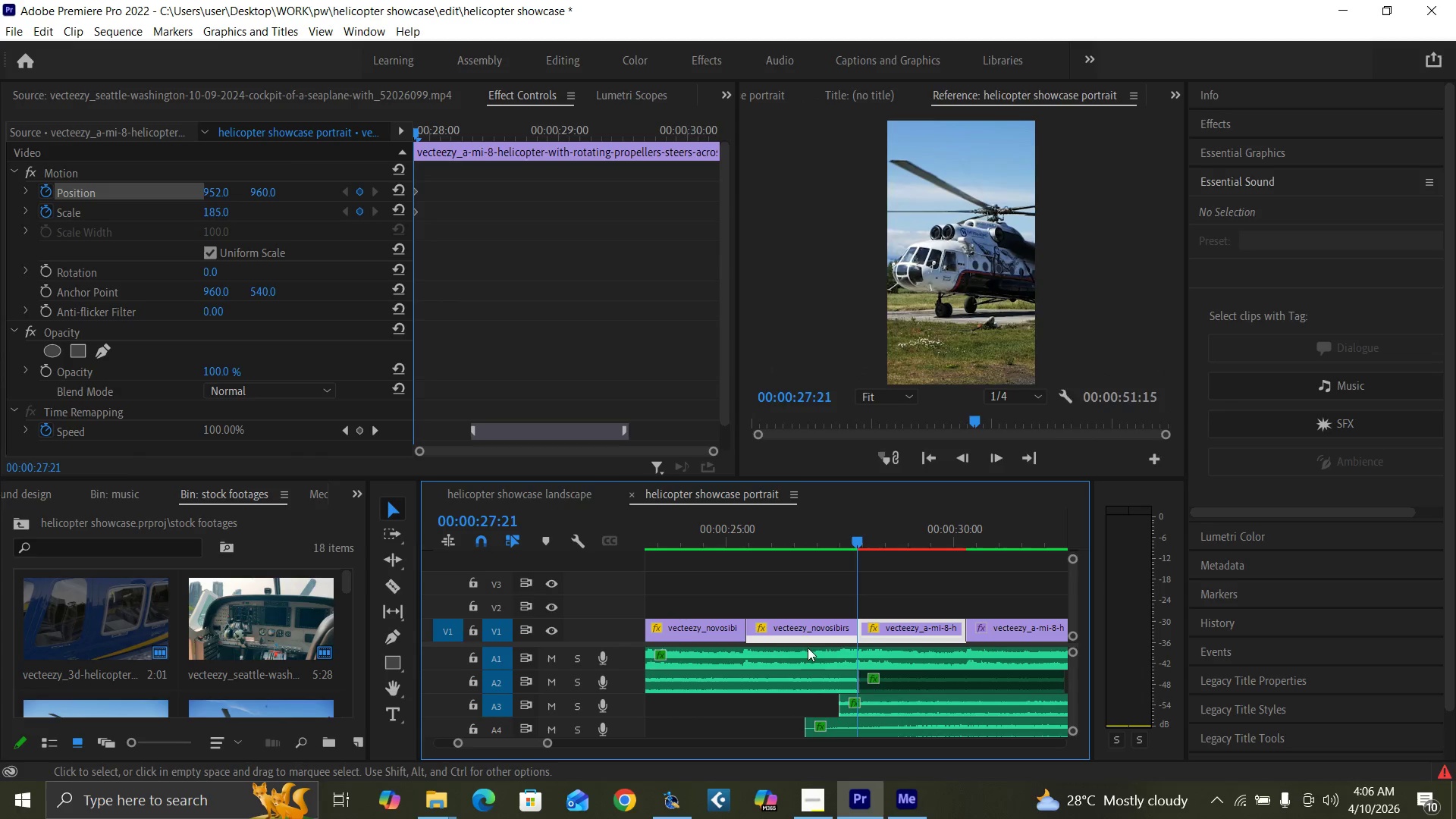 
key(Space)
 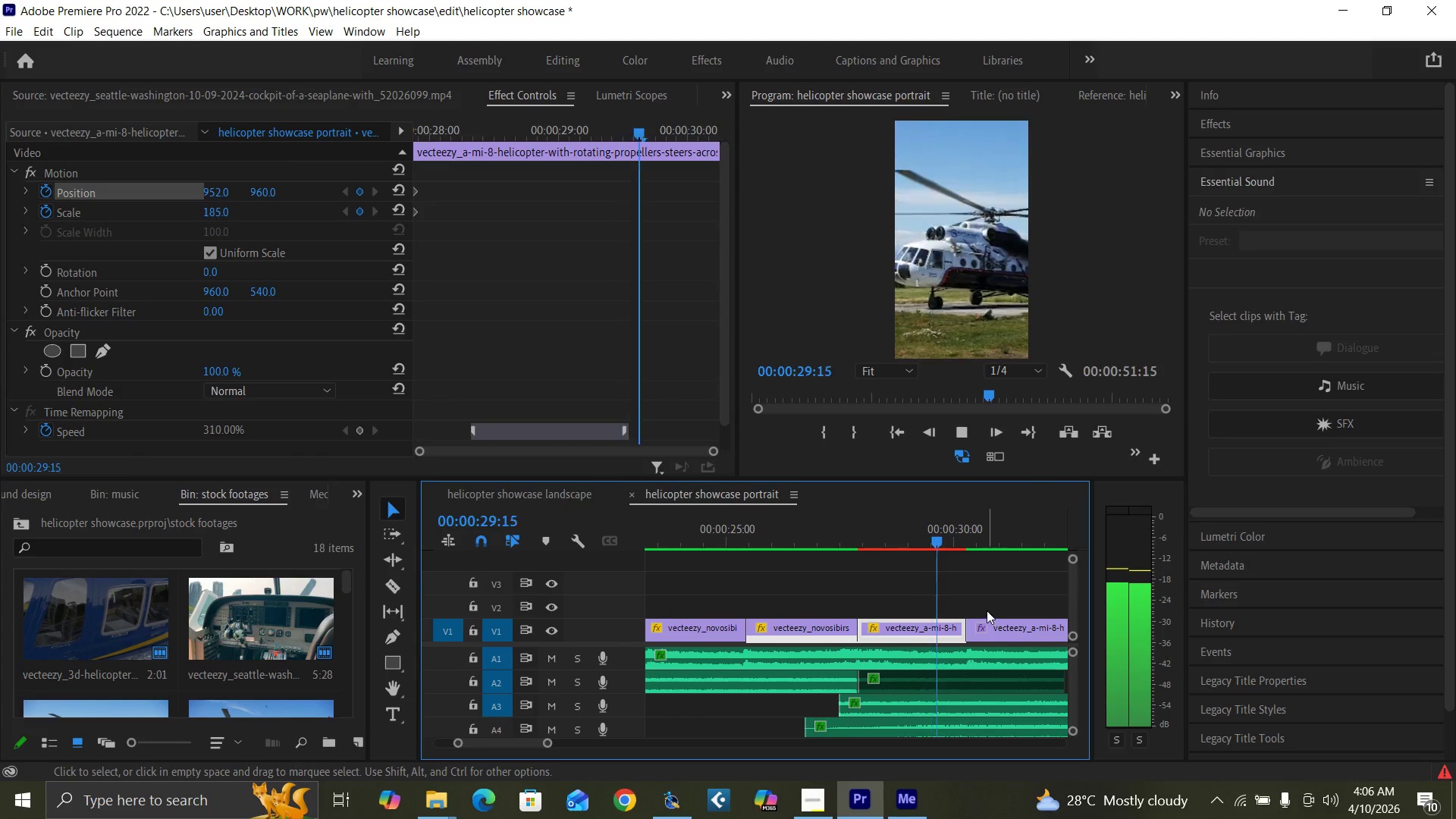 
key(Space)
 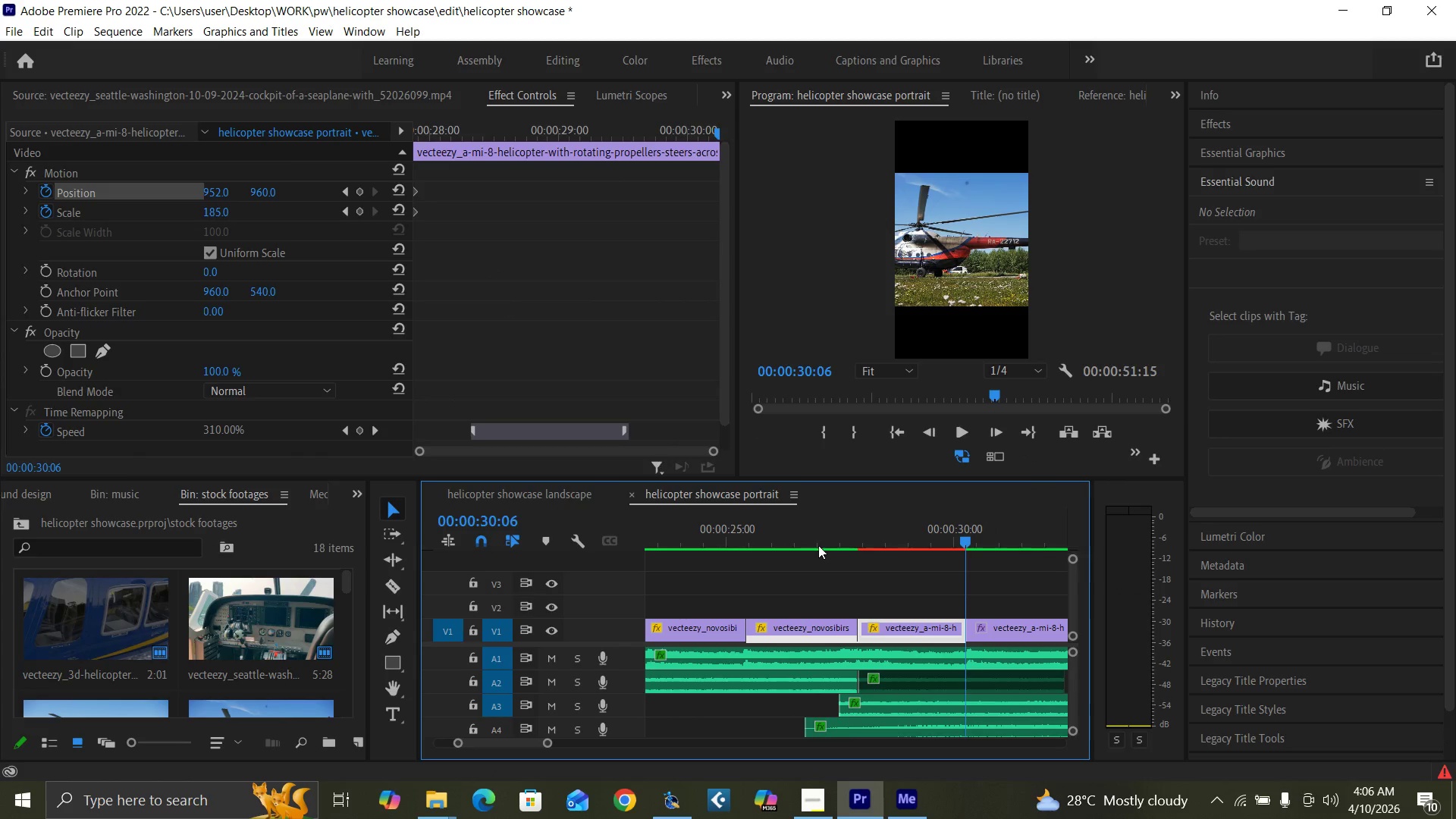 
key(ArrowLeft)
 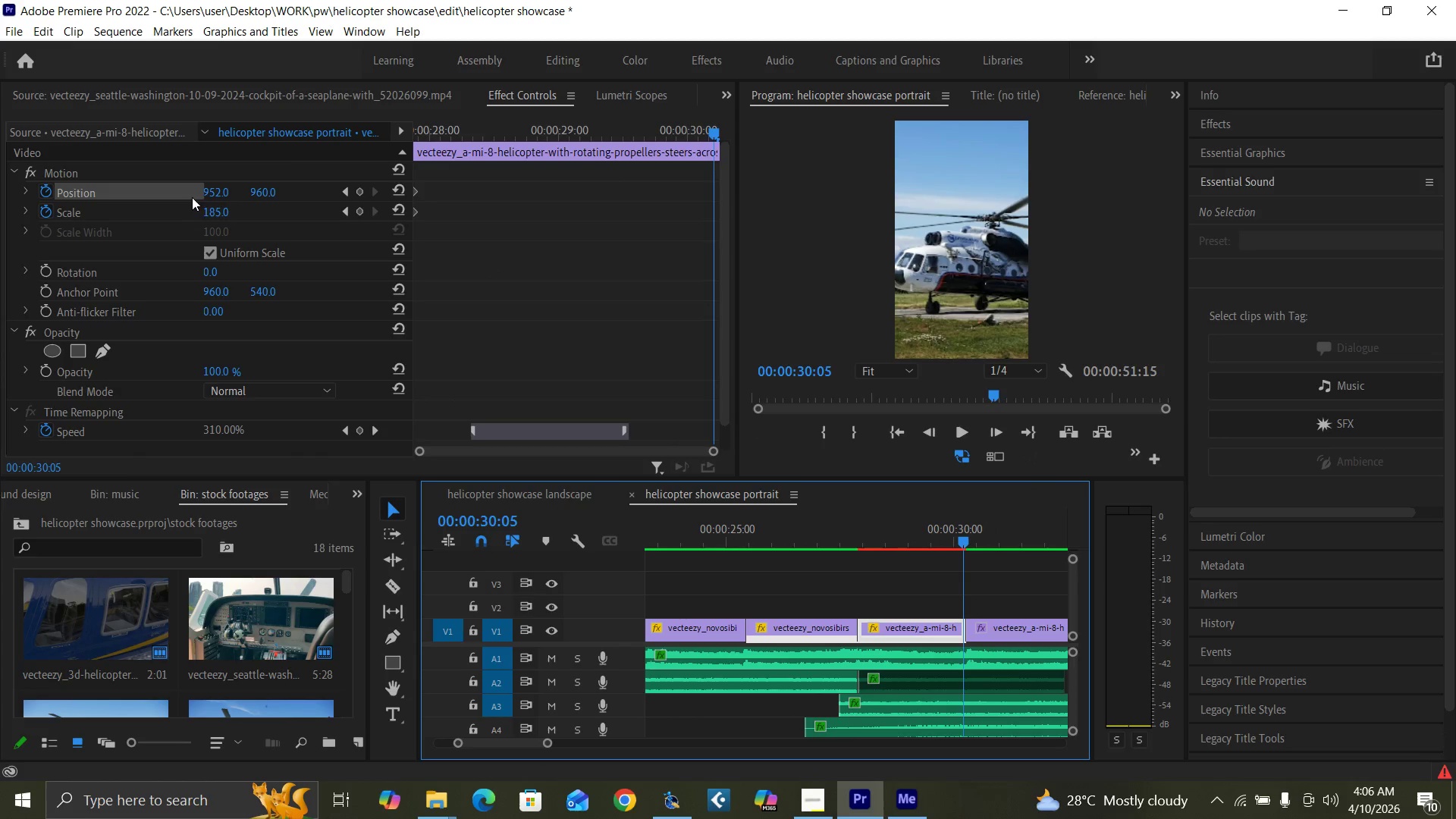 
left_click_drag(start_coordinate=[212, 190], to_coordinate=[121, 235])
 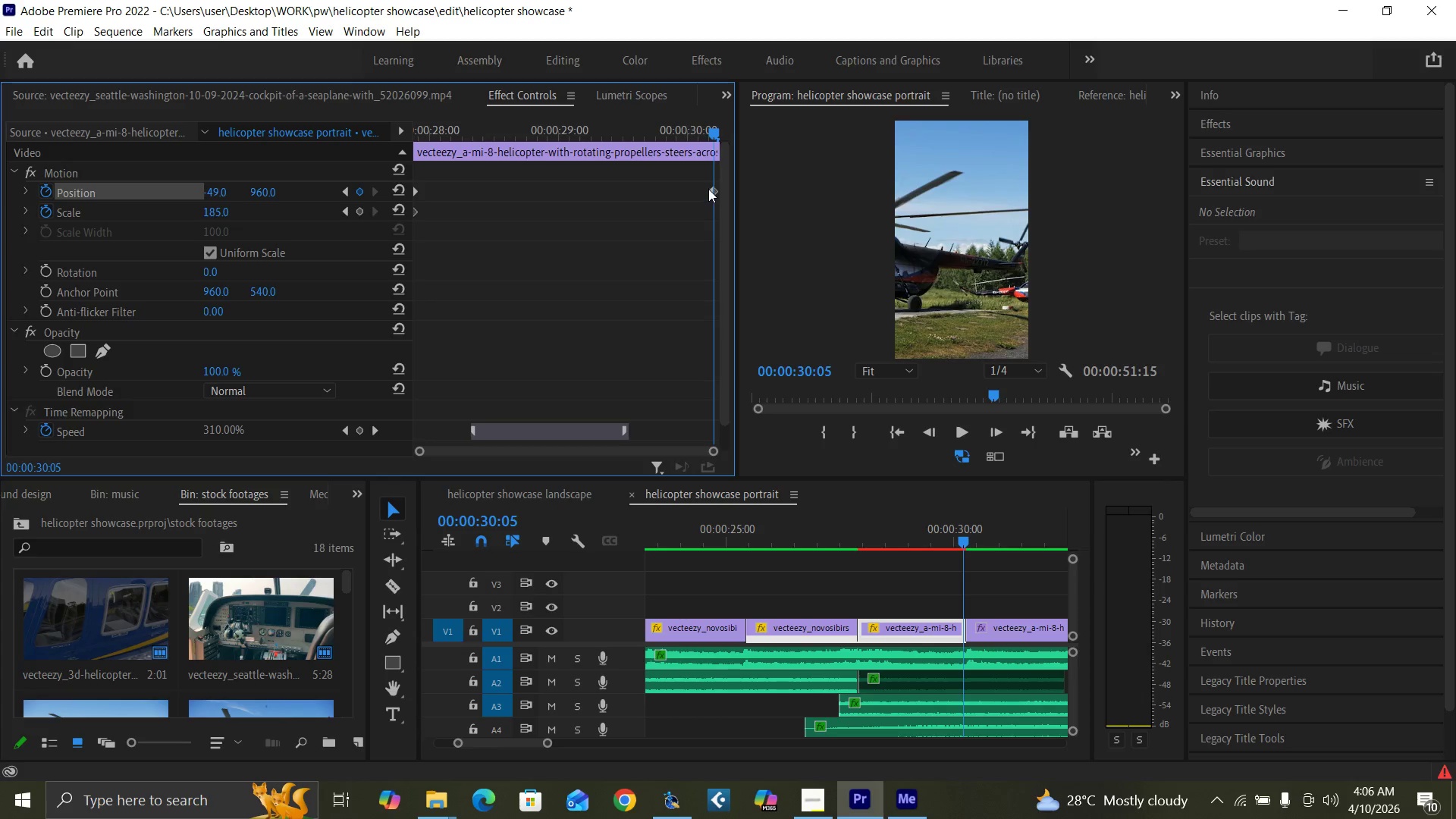 
left_click_drag(start_coordinate=[711, 189], to_coordinate=[528, 209])
 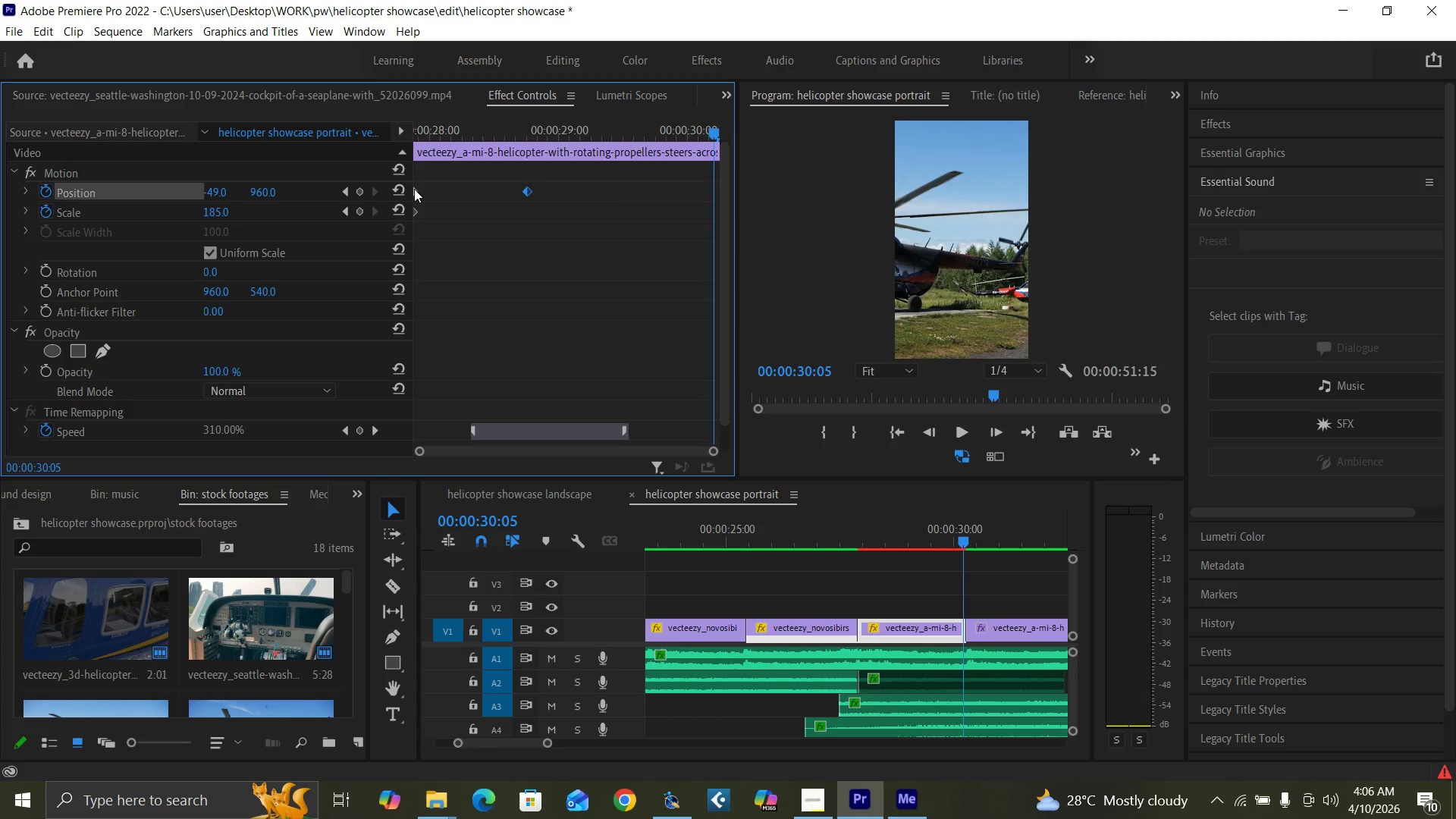 
left_click_drag(start_coordinate=[414, 189], to_coordinate=[724, 208])
 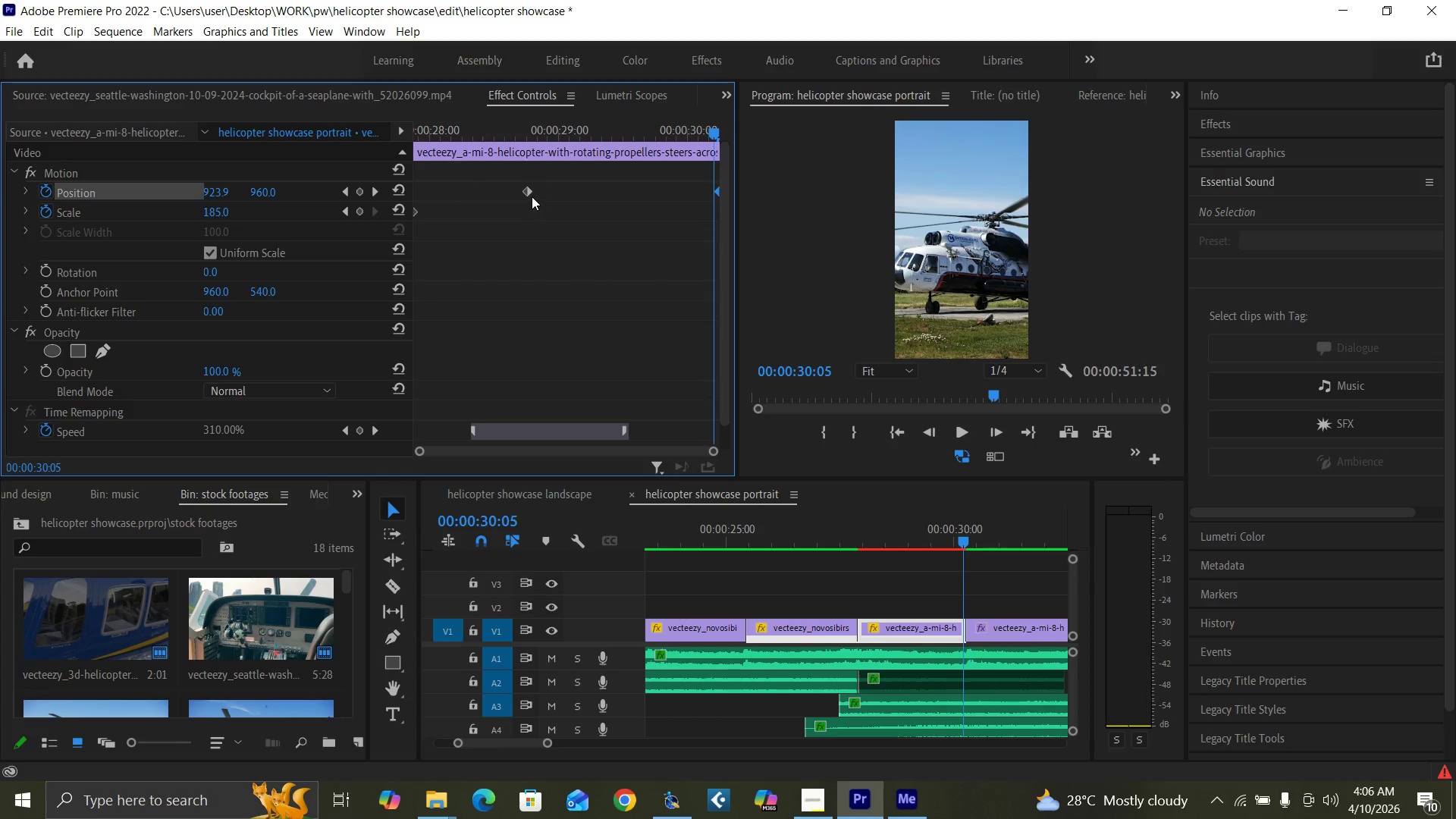 
left_click_drag(start_coordinate=[529, 191], to_coordinate=[379, 204])
 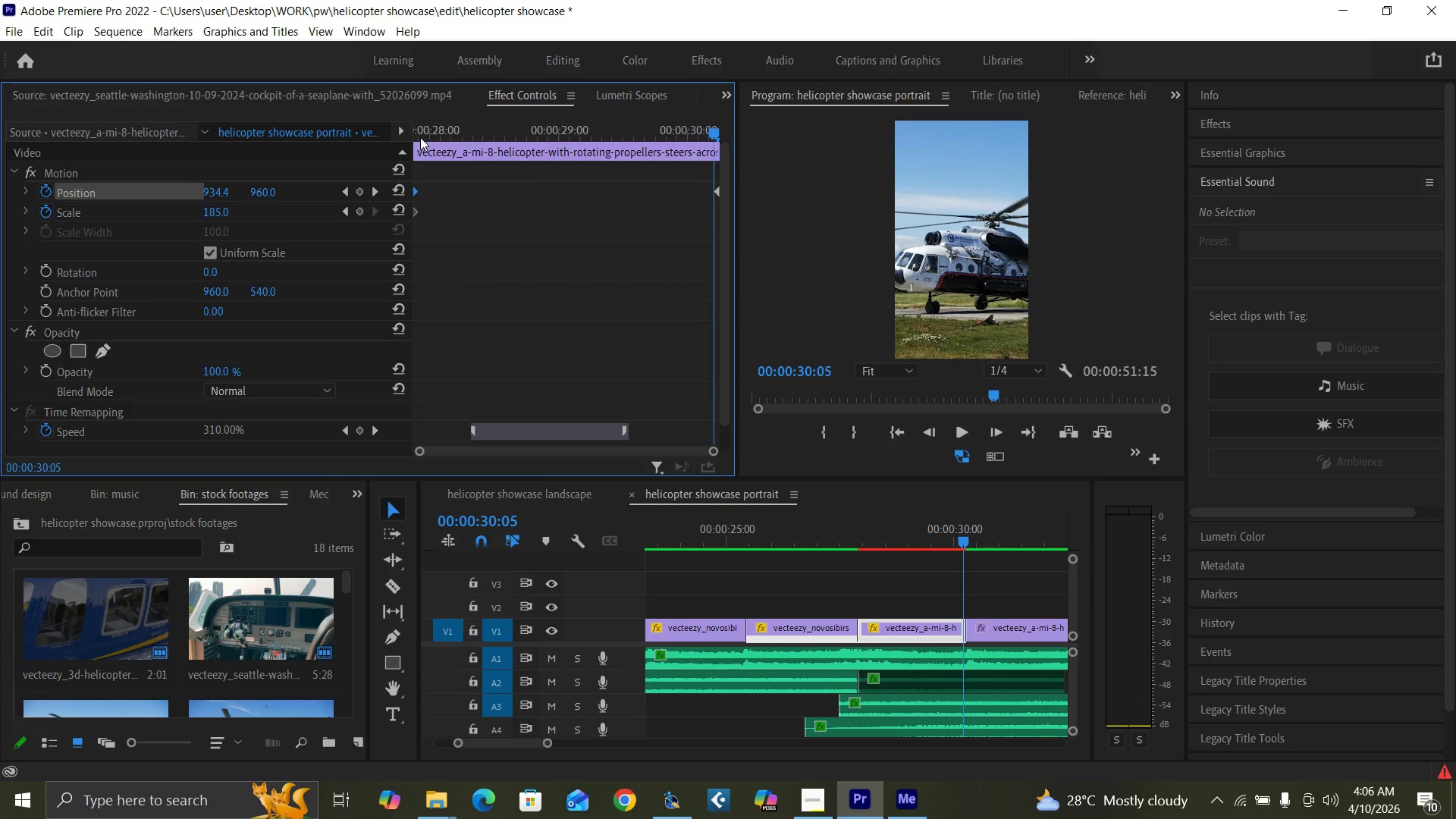 
left_click_drag(start_coordinate=[420, 134], to_coordinate=[390, 145])
 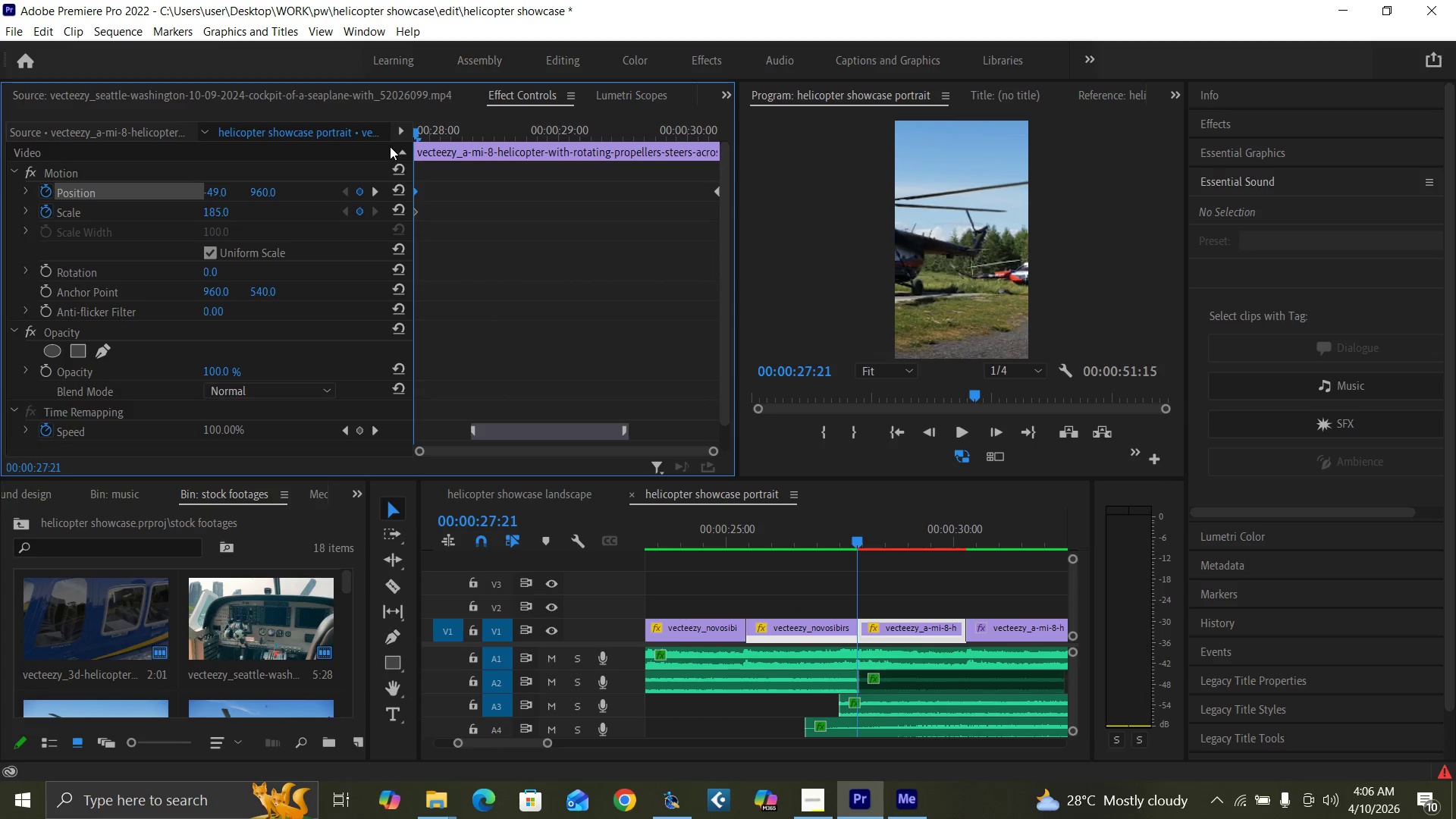 
key(Space)
 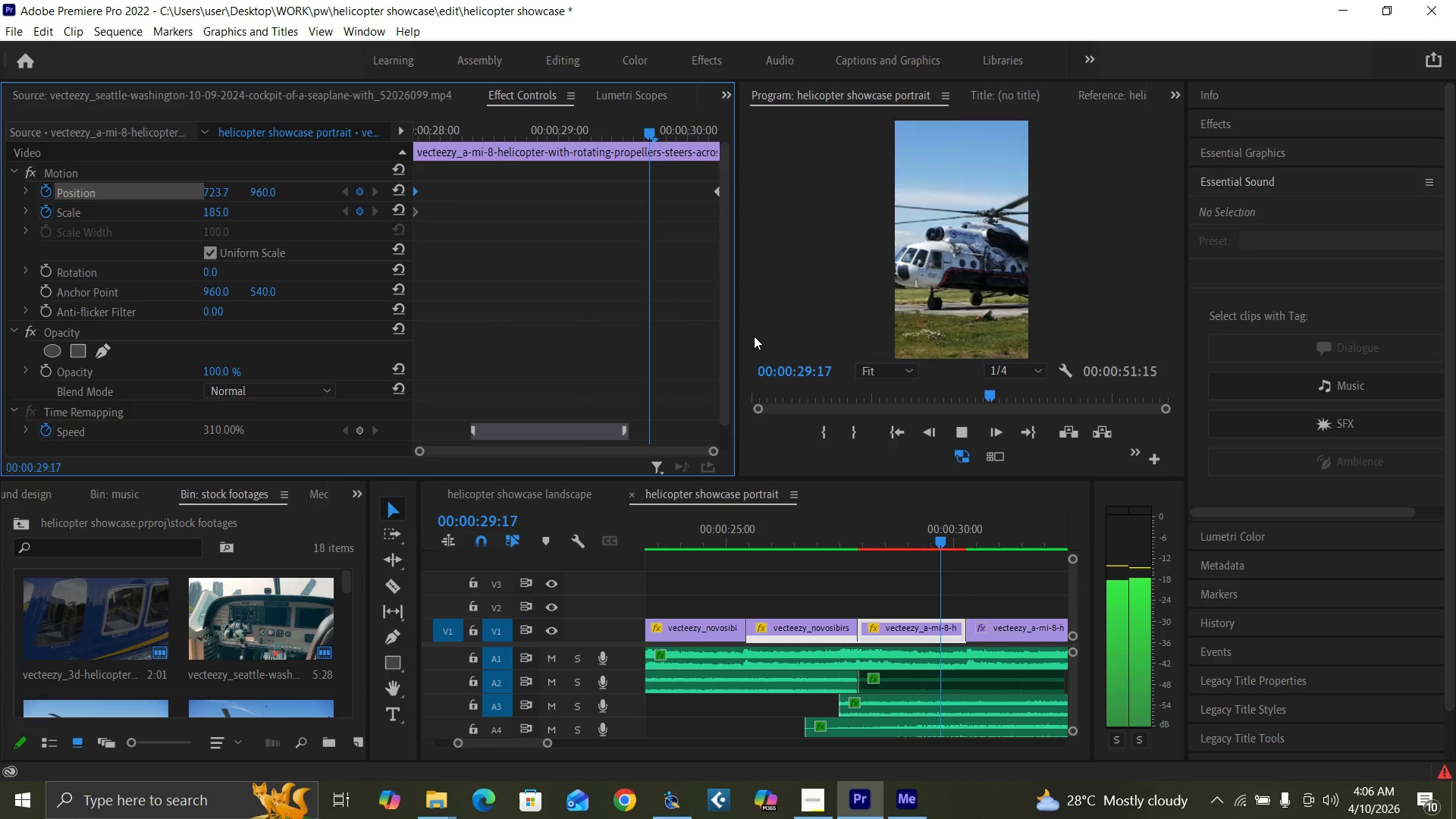 
key(Space)
 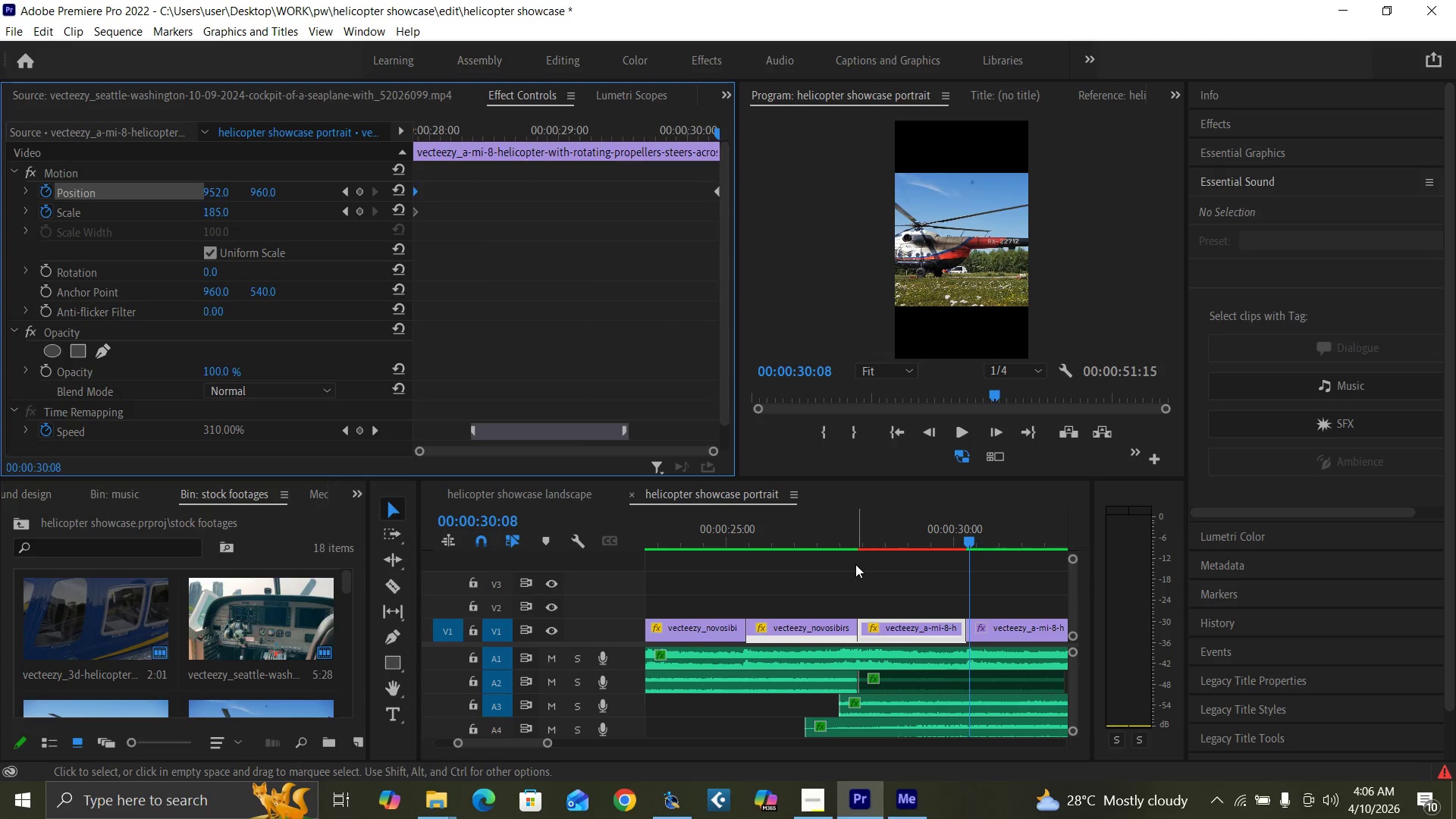 
left_click([855, 535])
 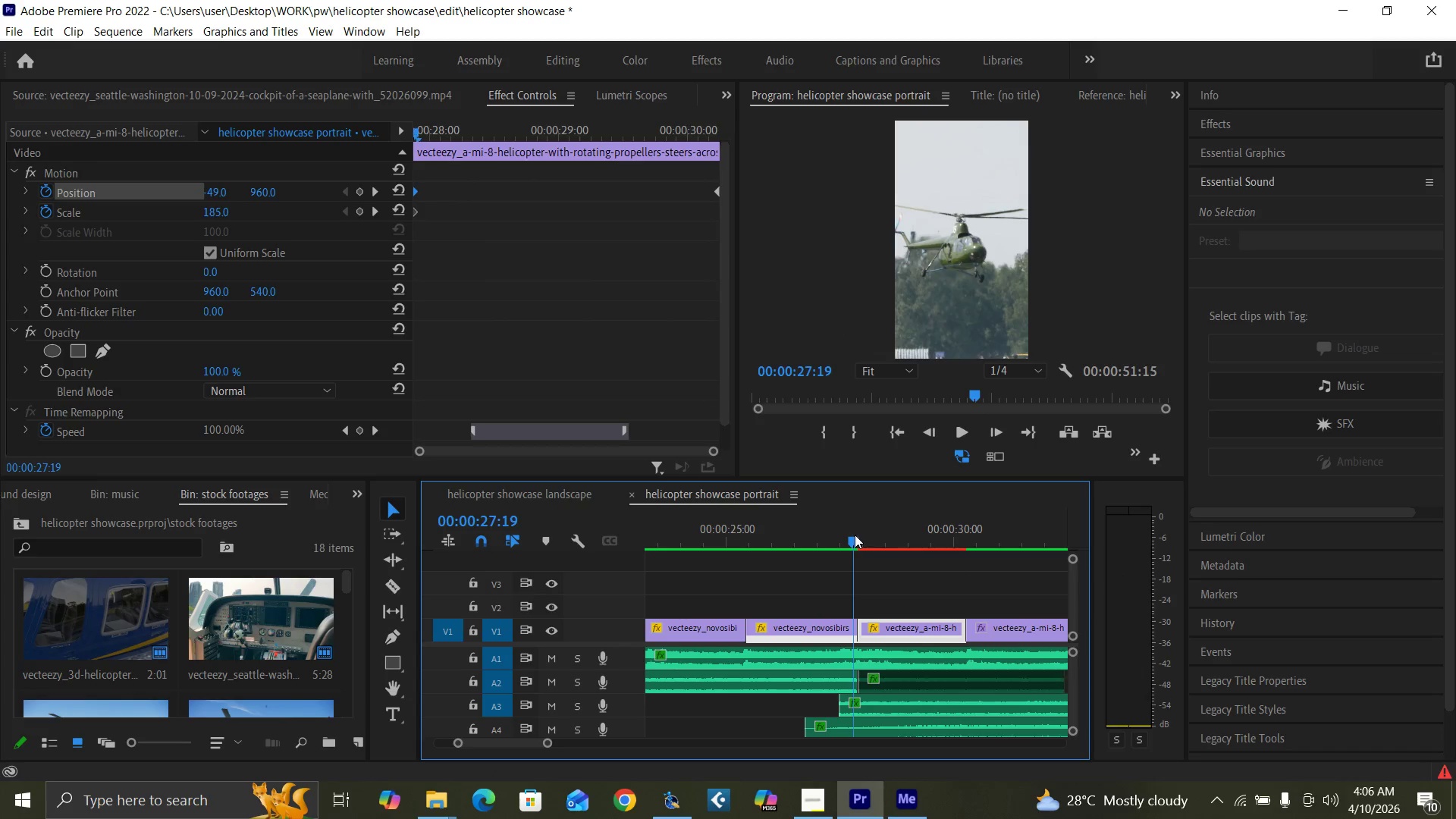 
key(Space)
 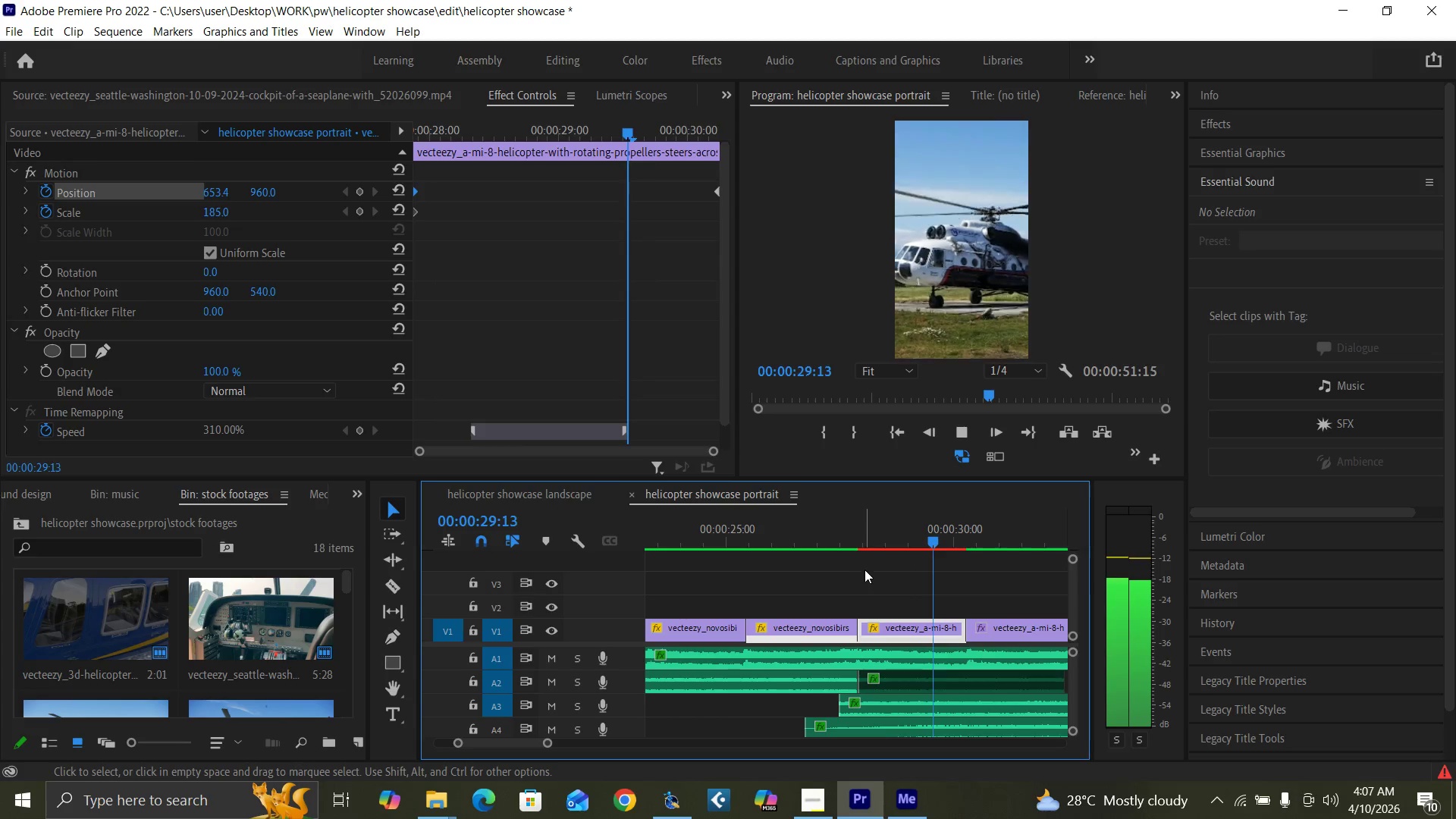 
key(Space)
 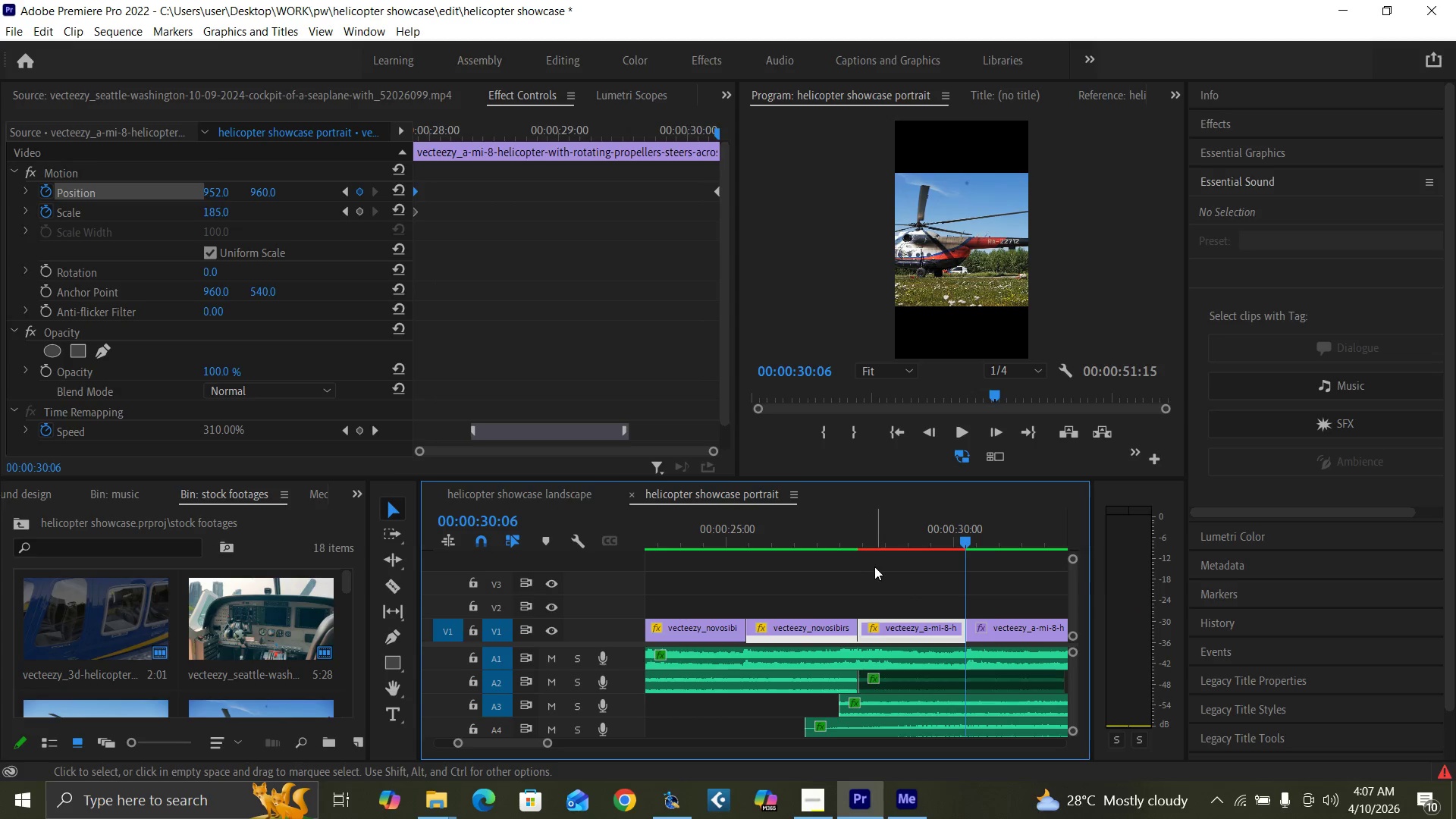 
key(Control+Z)
 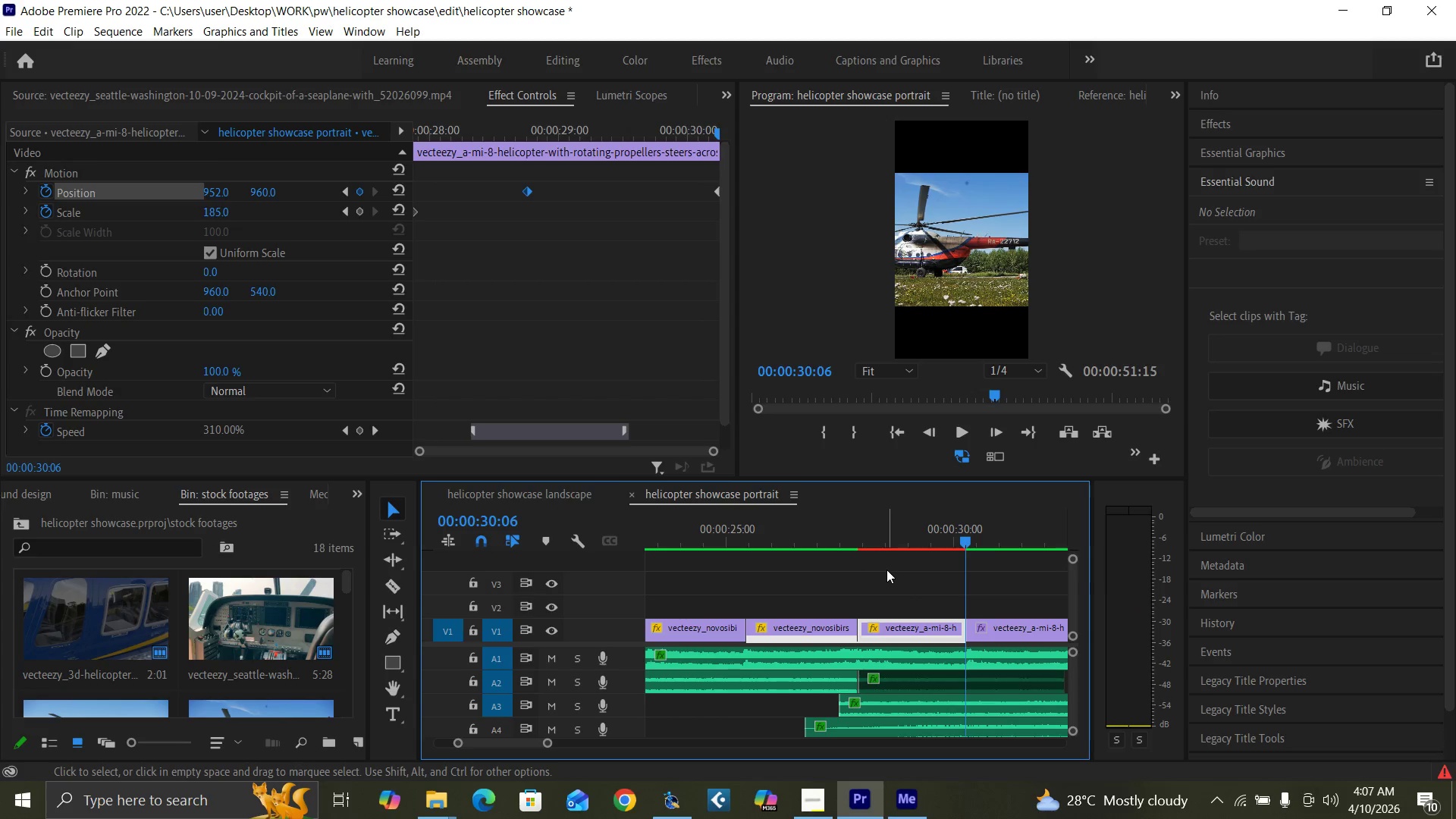 
key(Control+Z)
 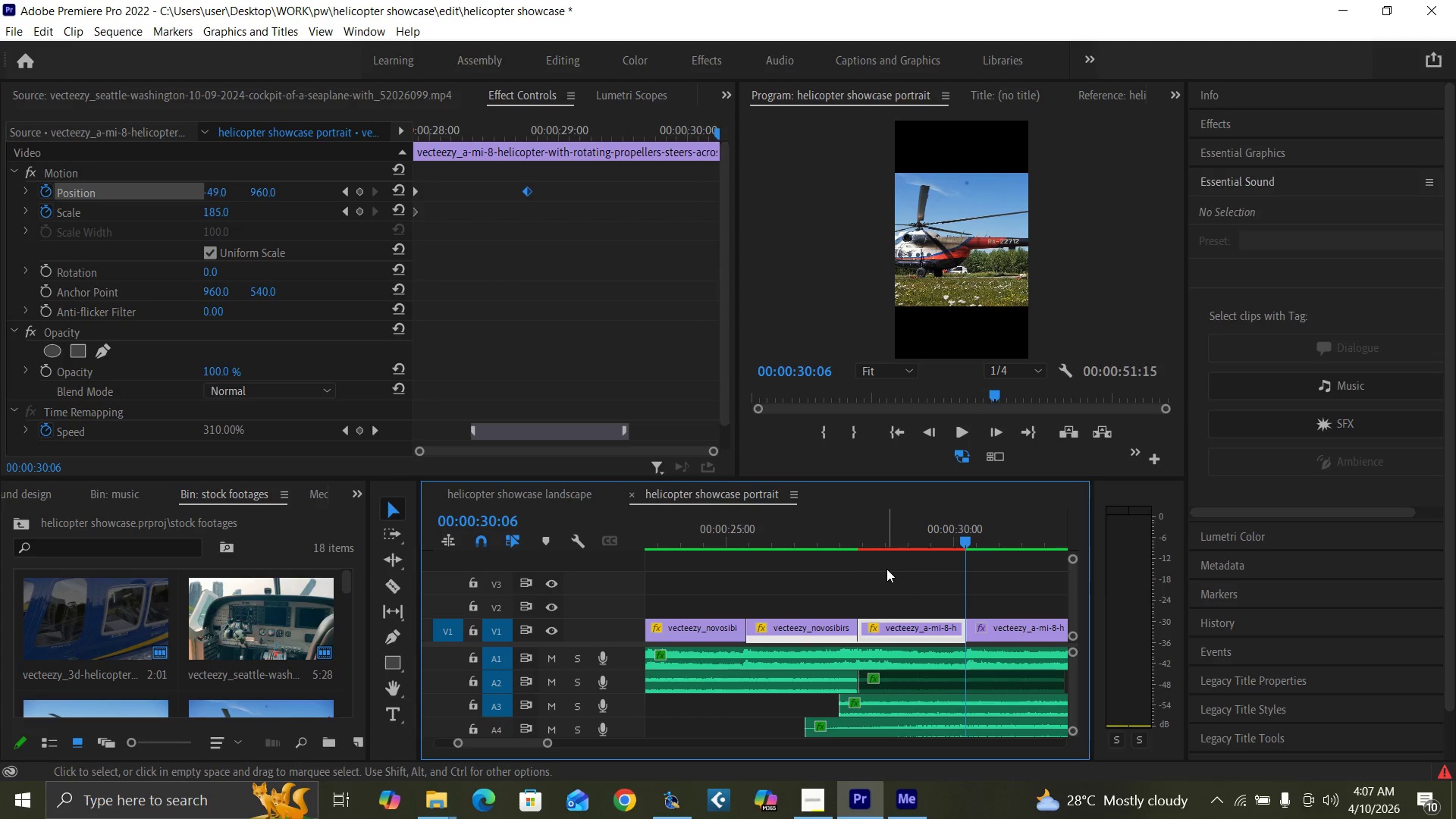 
key(Control+Z)
 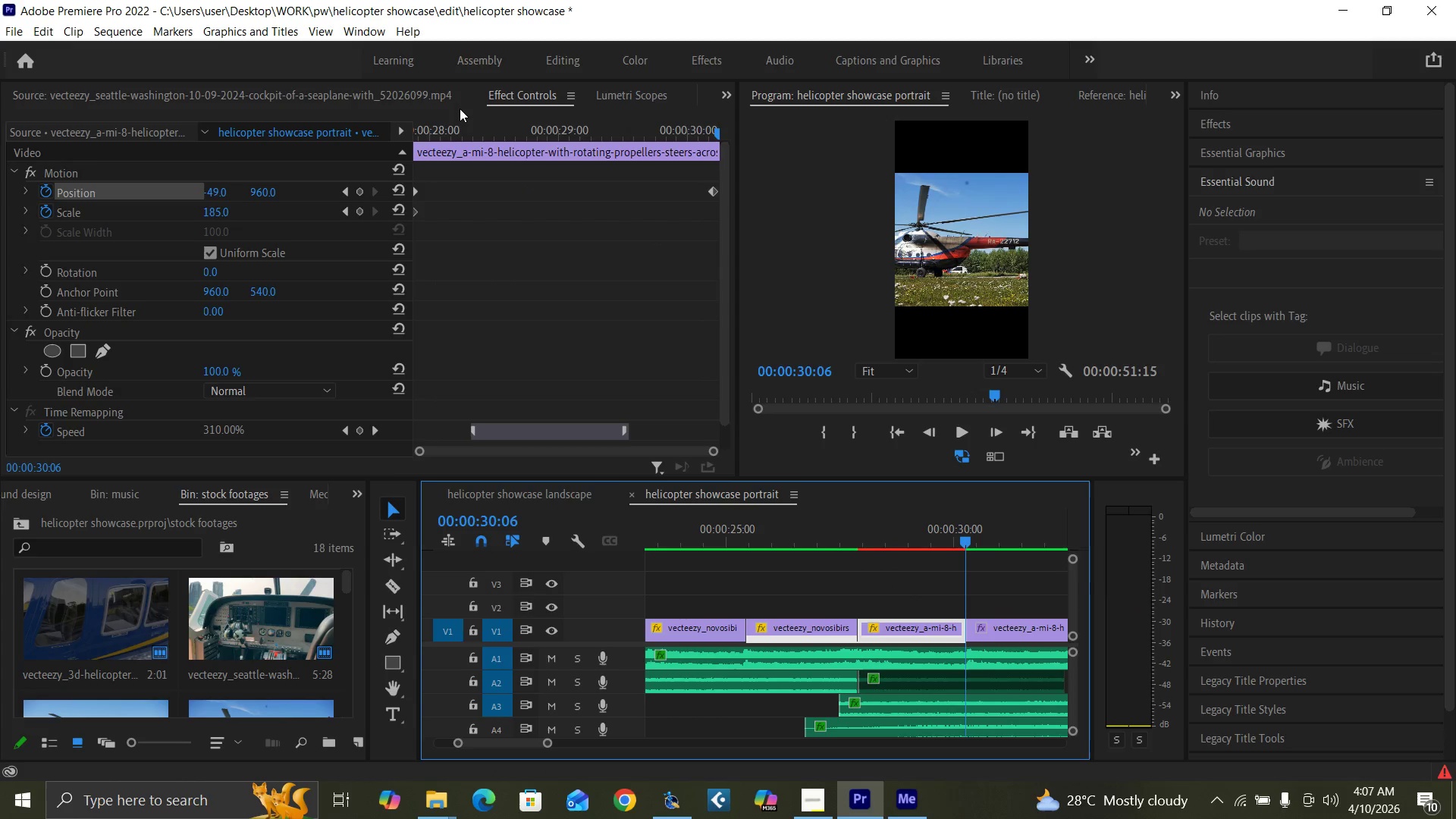 
key(Control+Z)
 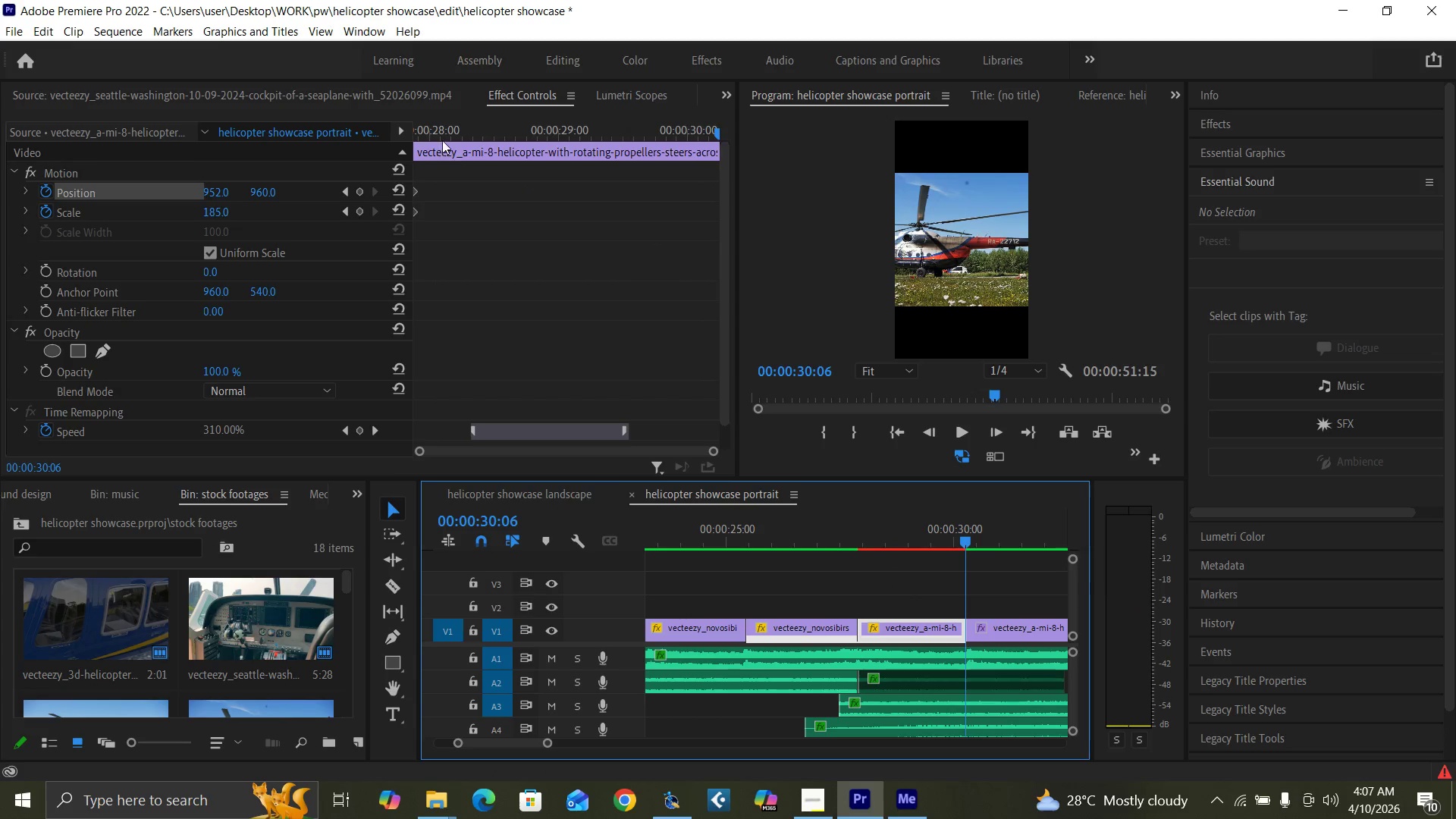 
left_click_drag(start_coordinate=[439, 130], to_coordinate=[384, 175])
 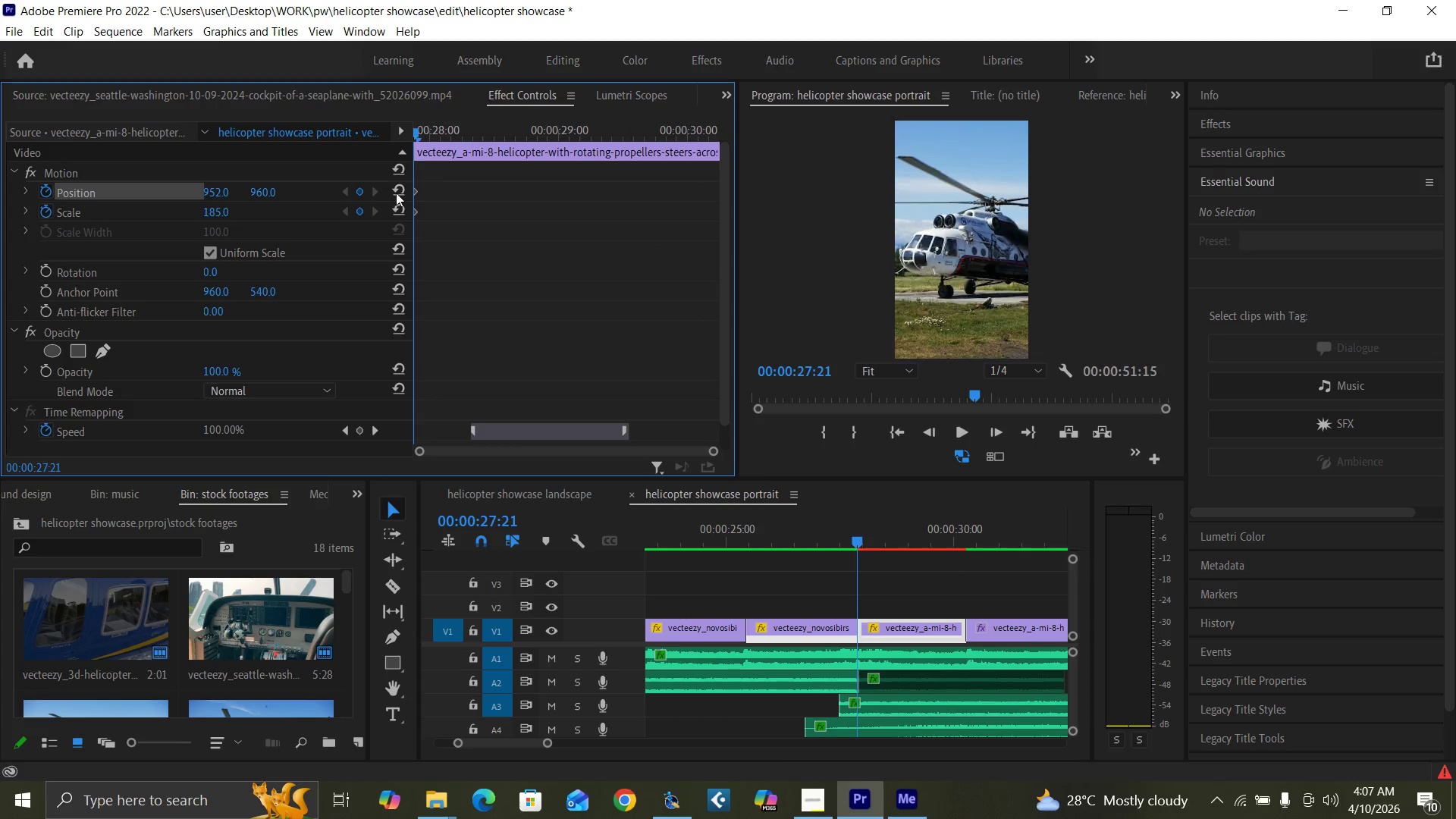 
key(Space)
 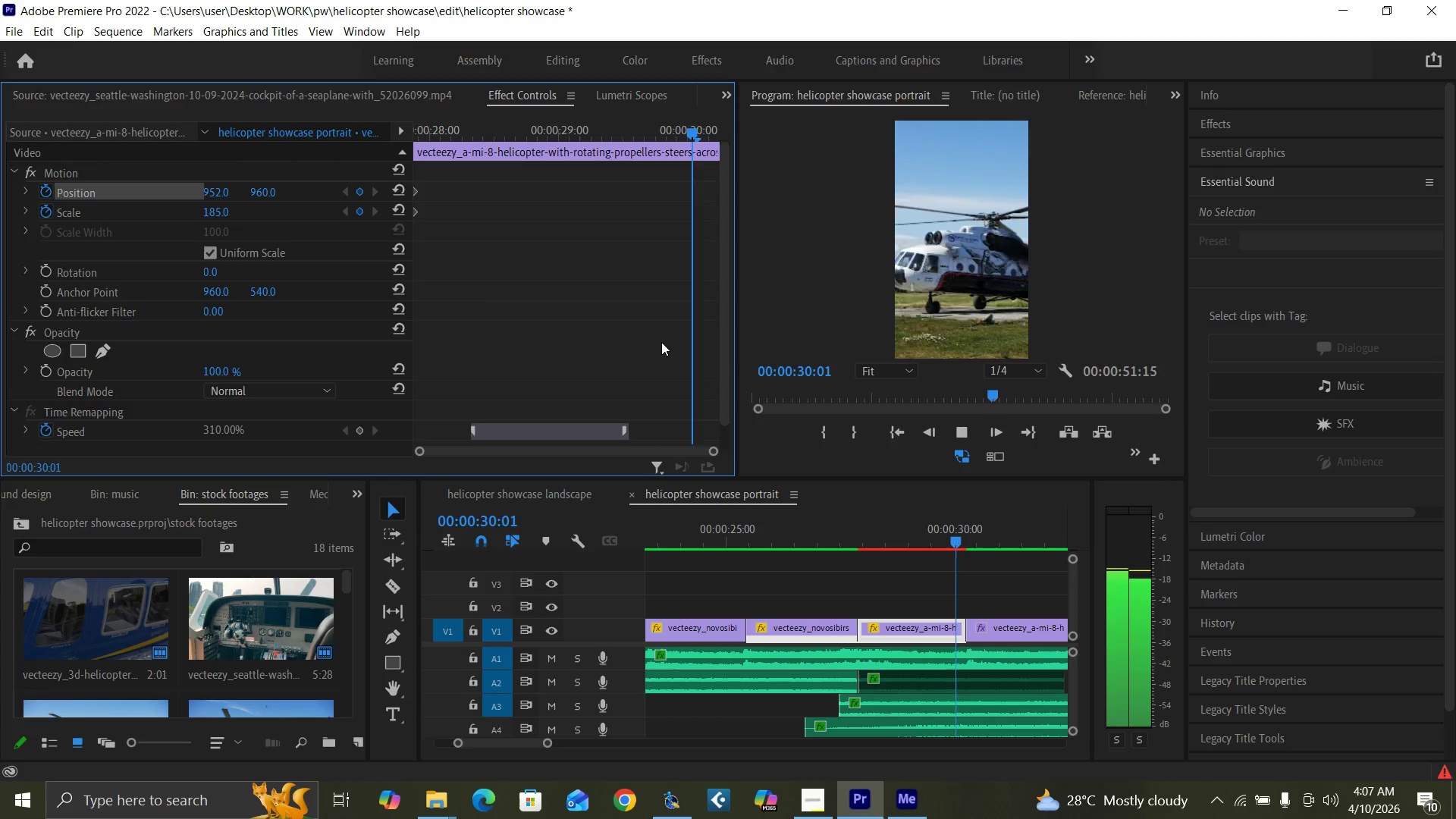 
key(Space)
 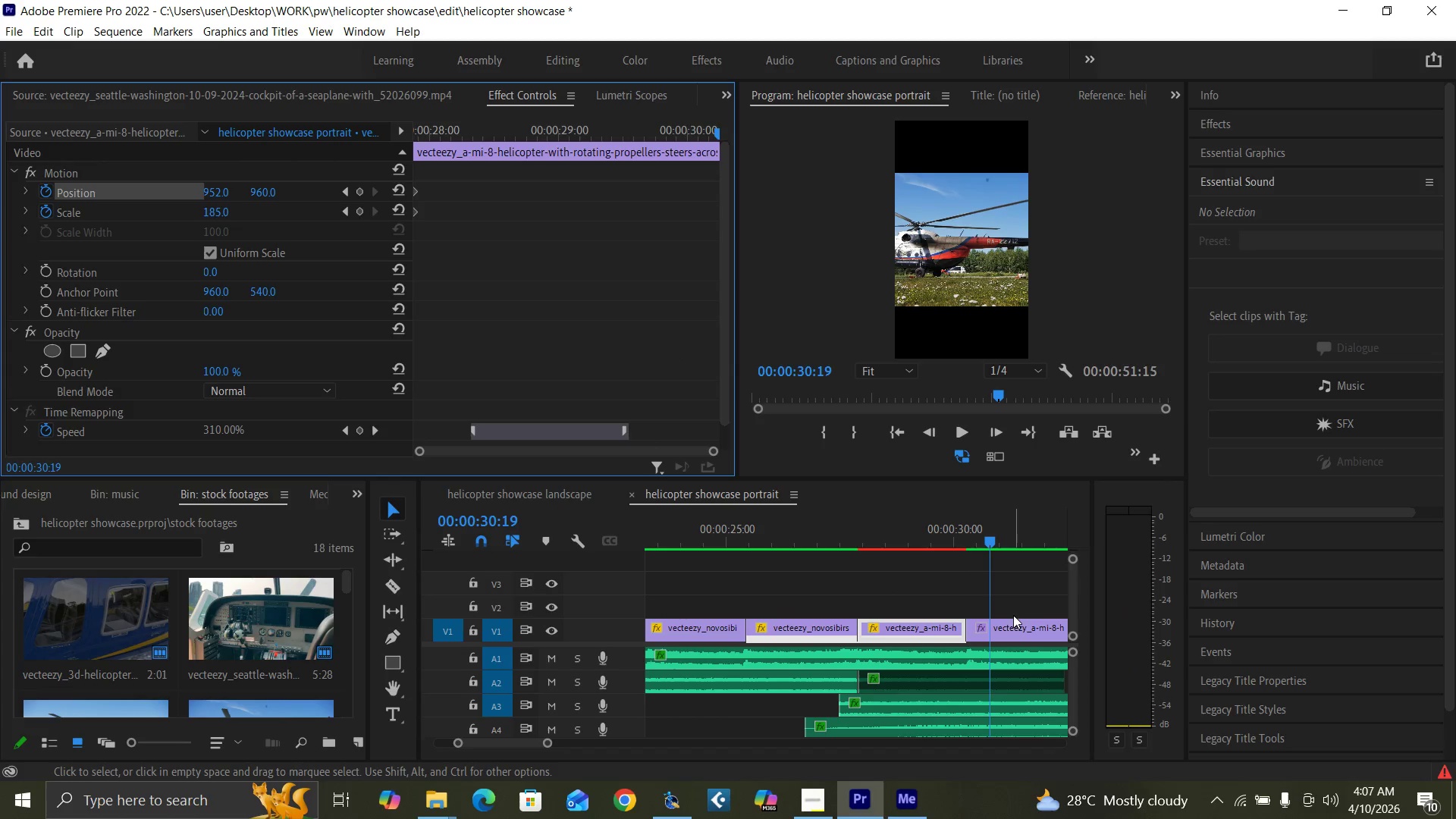 
left_click([1013, 629])
 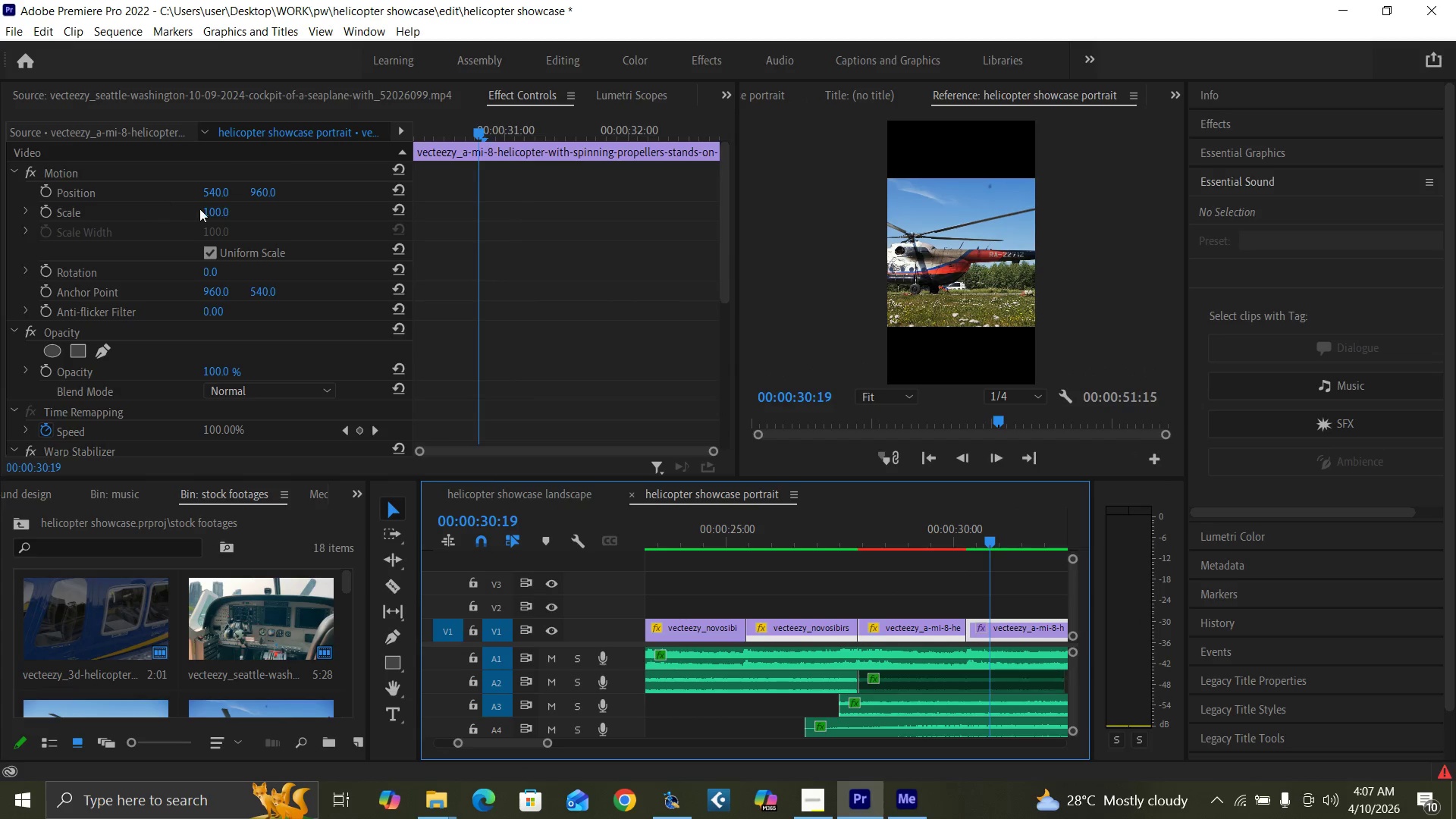 
left_click([210, 212])
 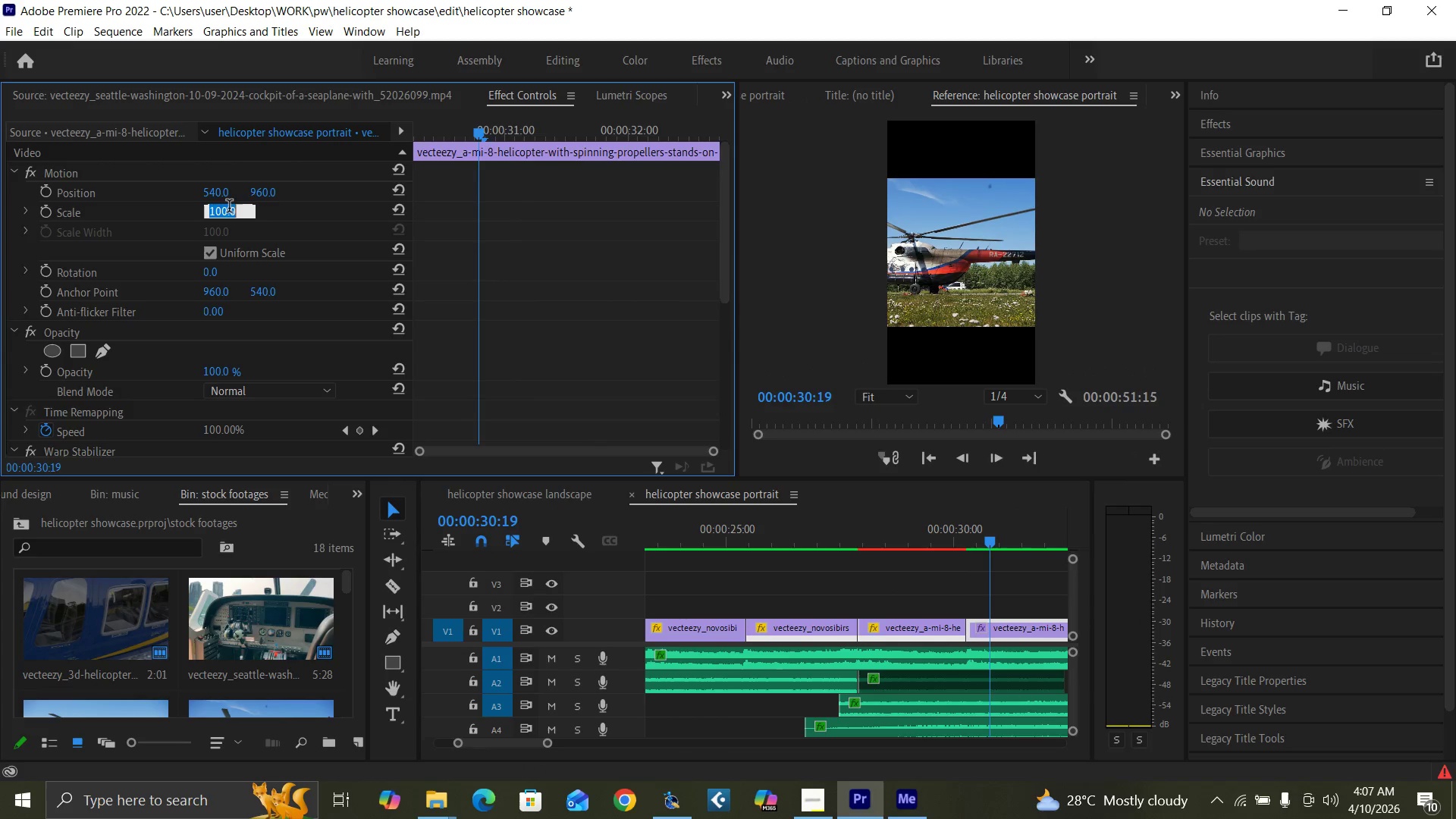 
type(185)
 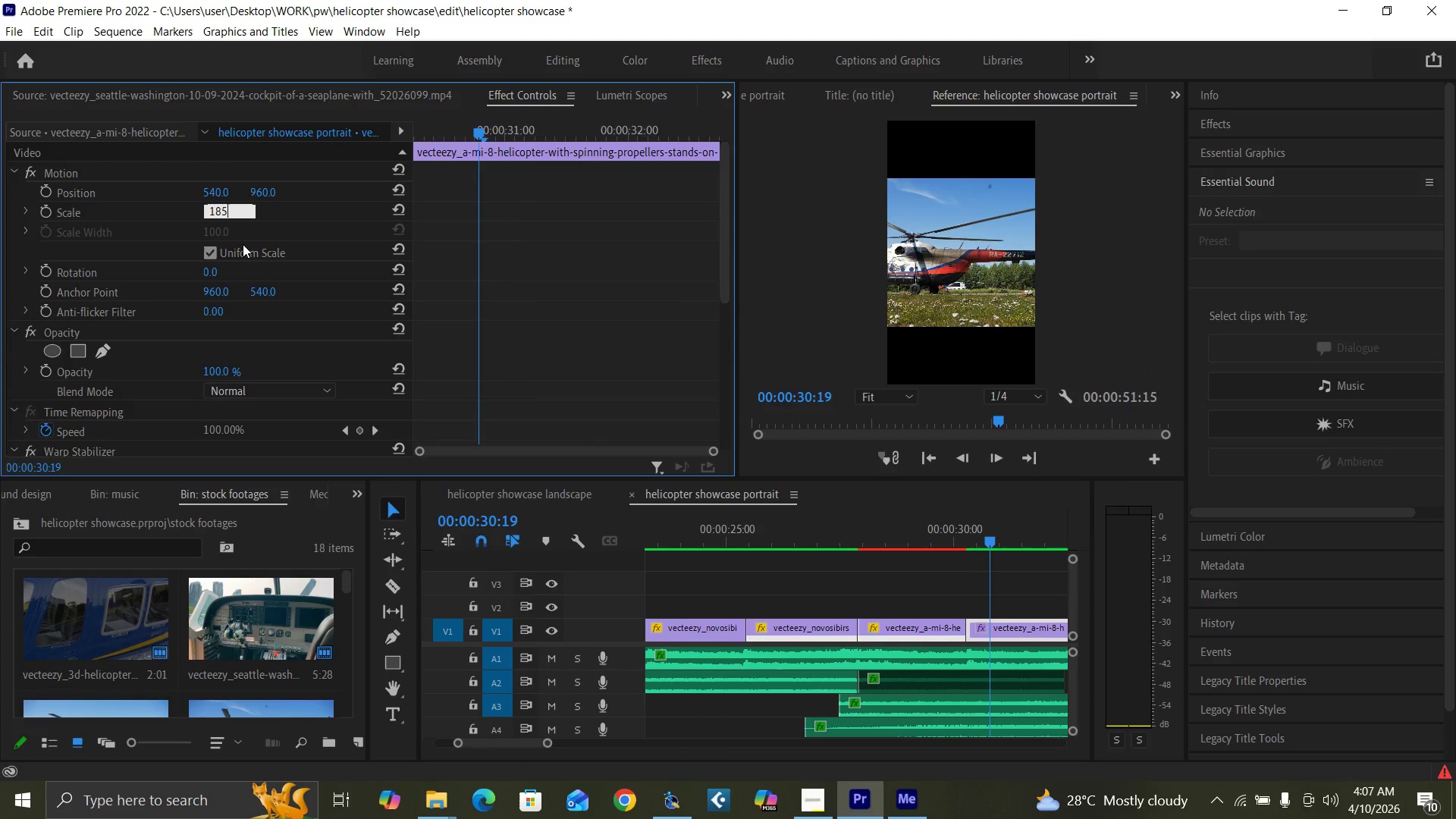 
key(Enter)
 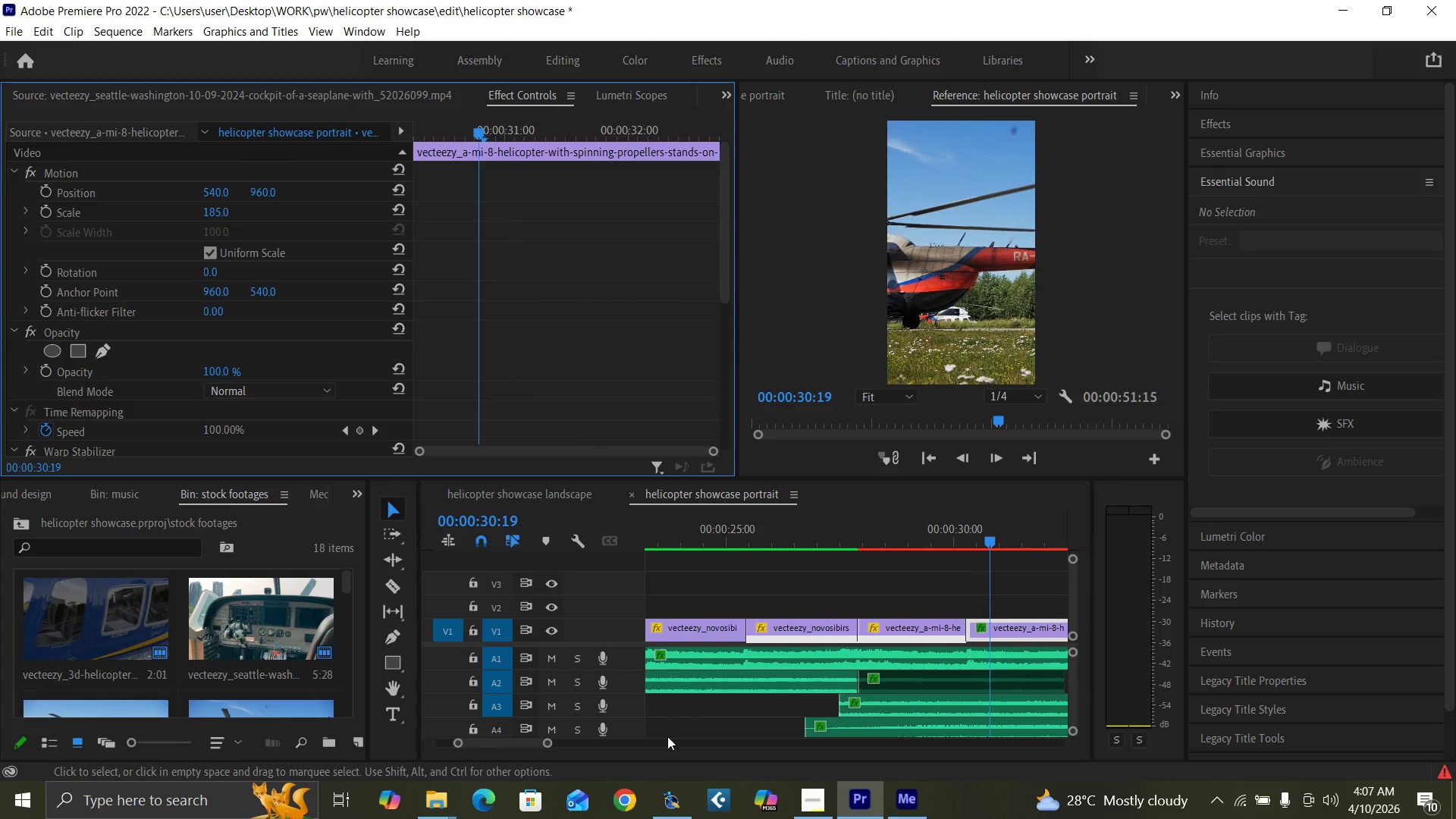 
left_click_drag(start_coordinate=[550, 742], to_coordinate=[568, 747])
 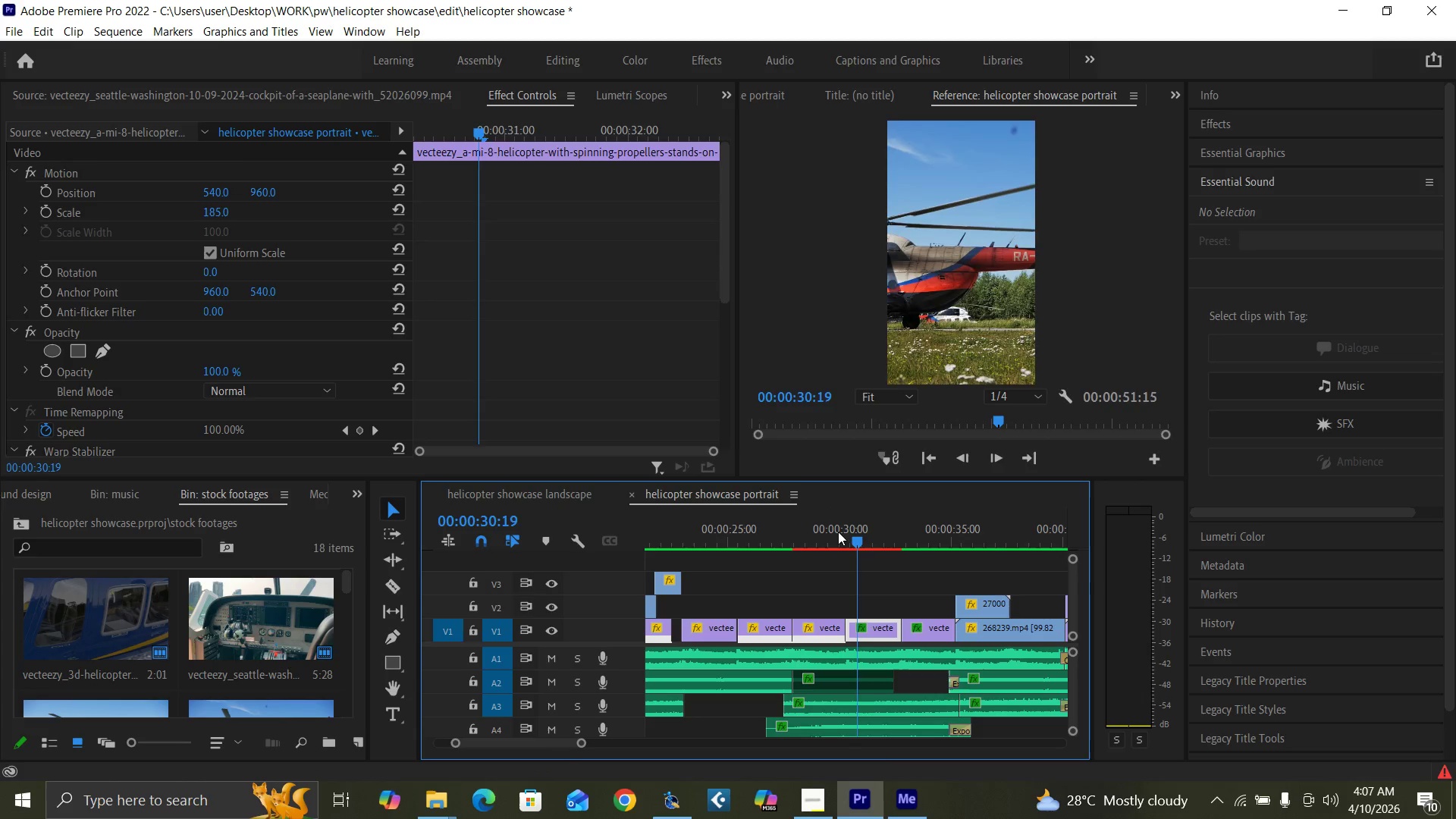 
key(Space)
 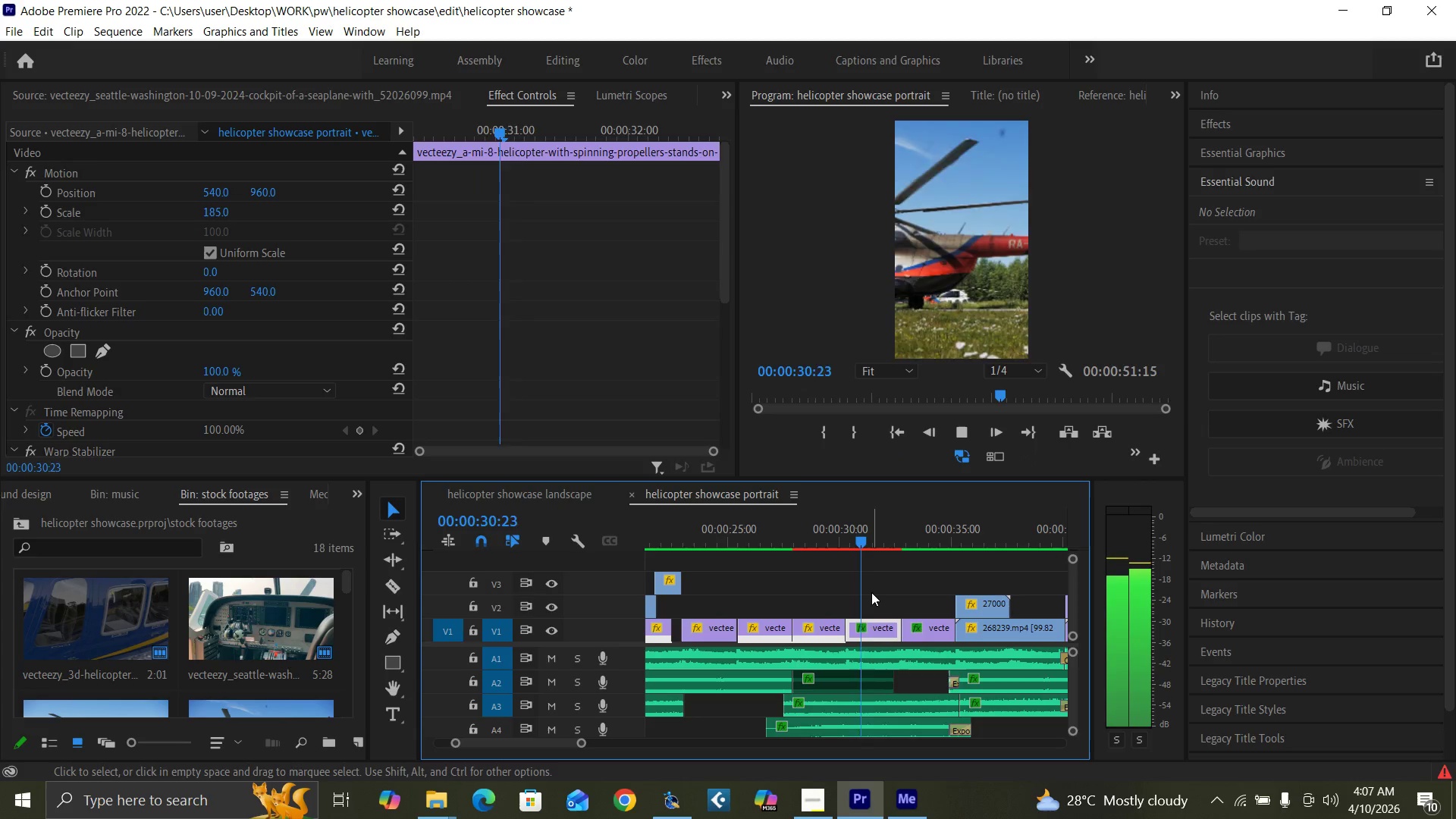 
key(Space)
 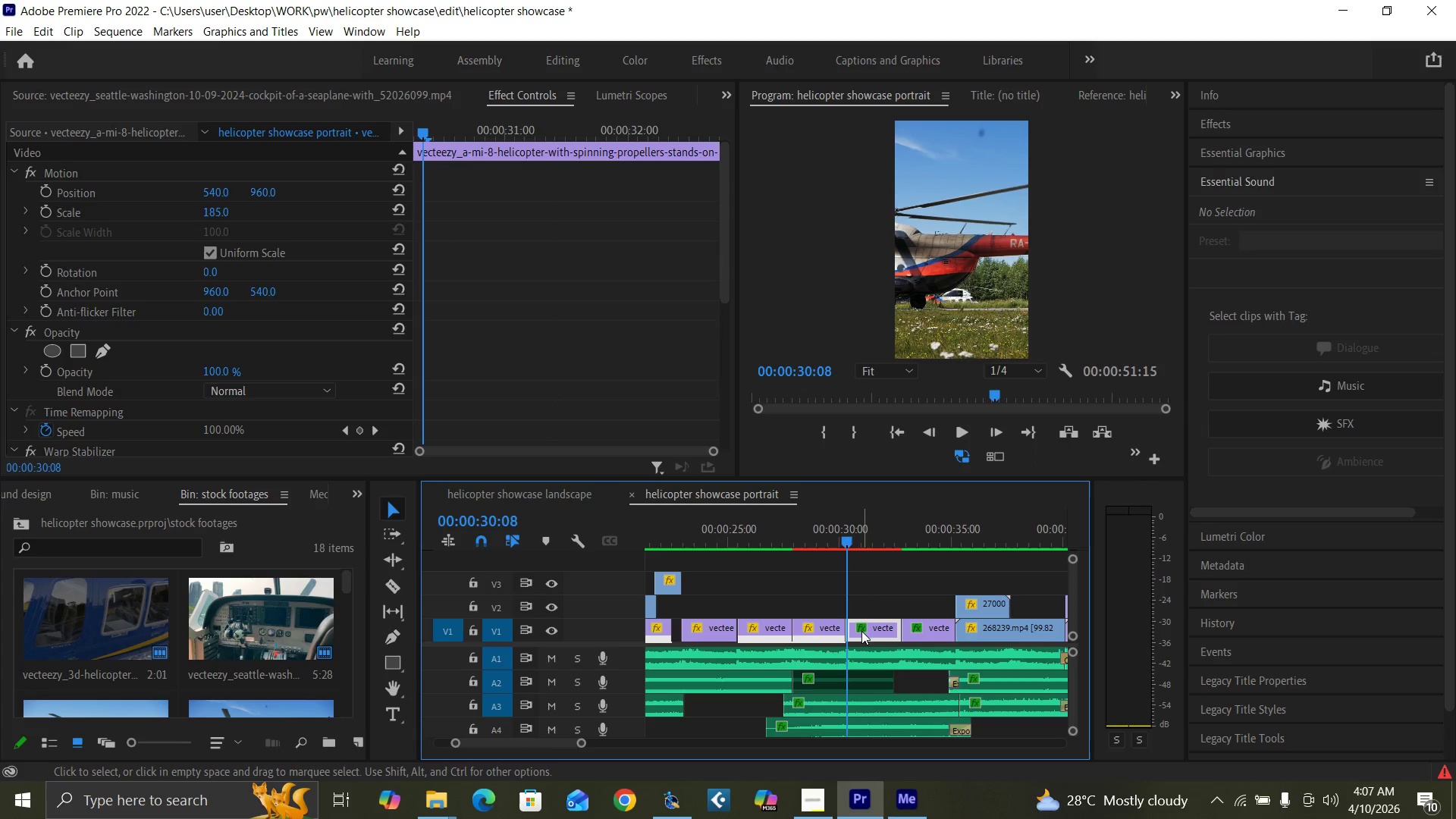 
key(Equal)
 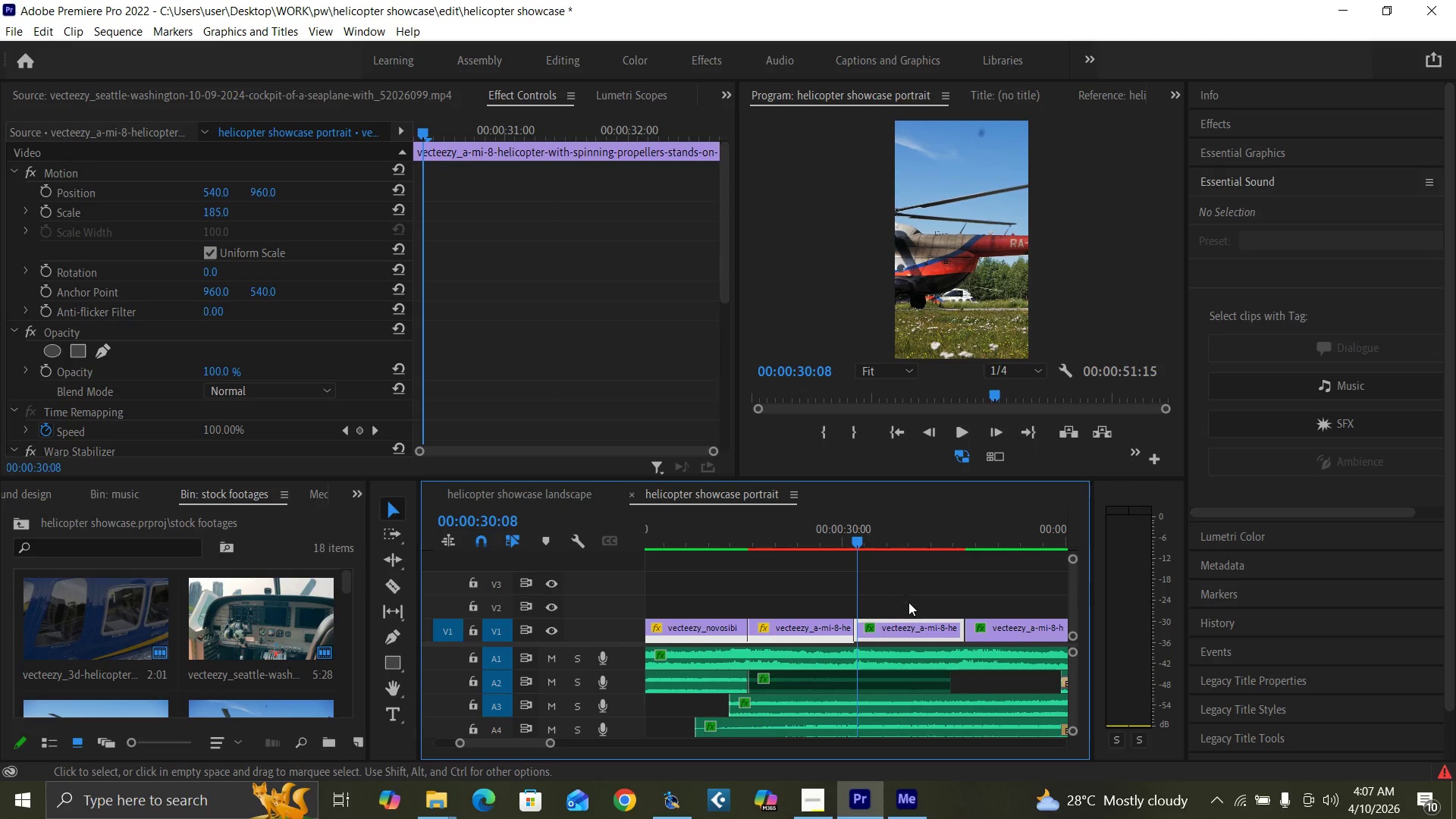 
key(Equal)
 